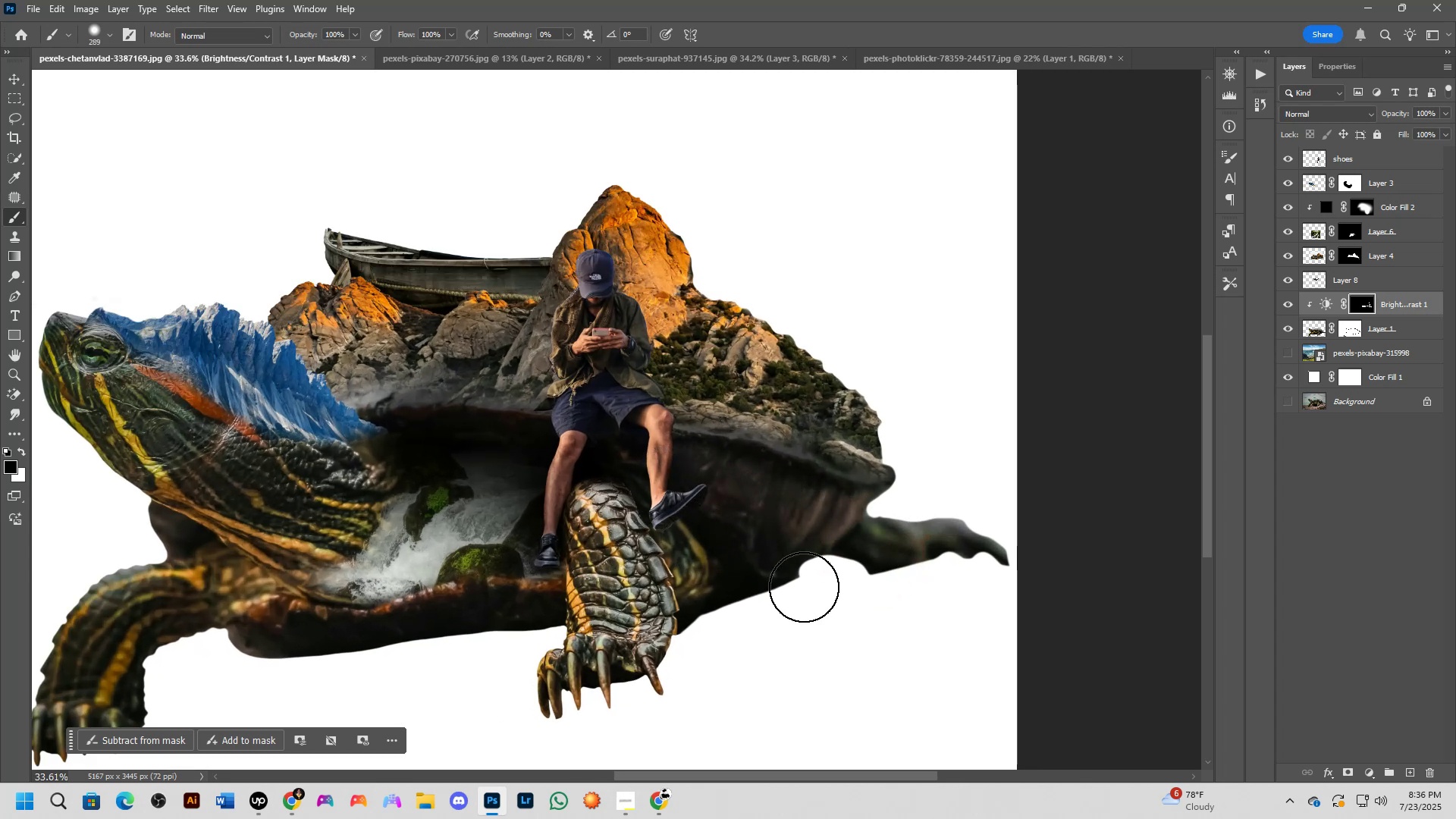 
scroll: coordinate [804, 587], scroll_direction: down, amount: 4.0
 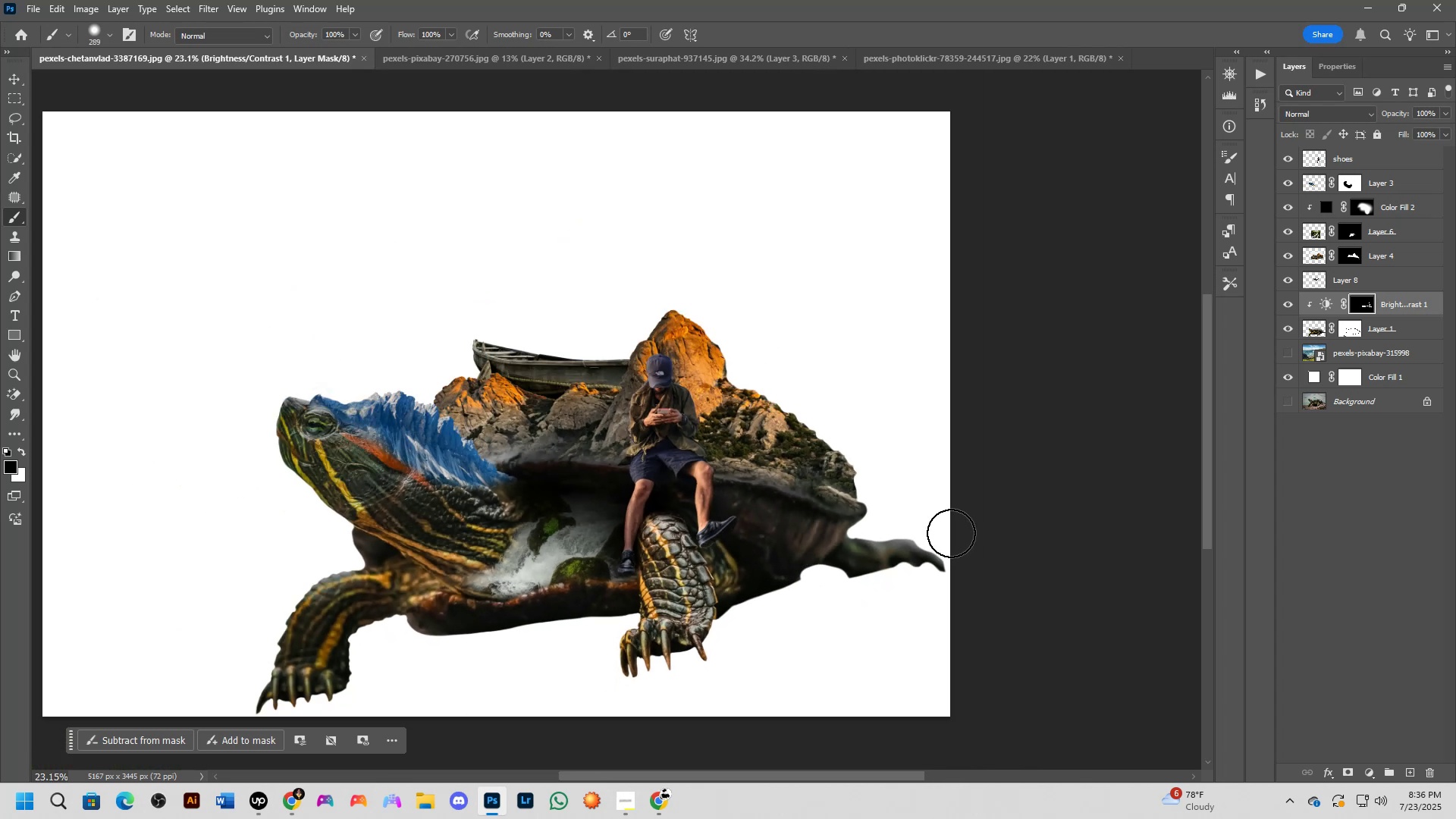 
scroll: coordinate [765, 542], scroll_direction: up, amount: 5.0
 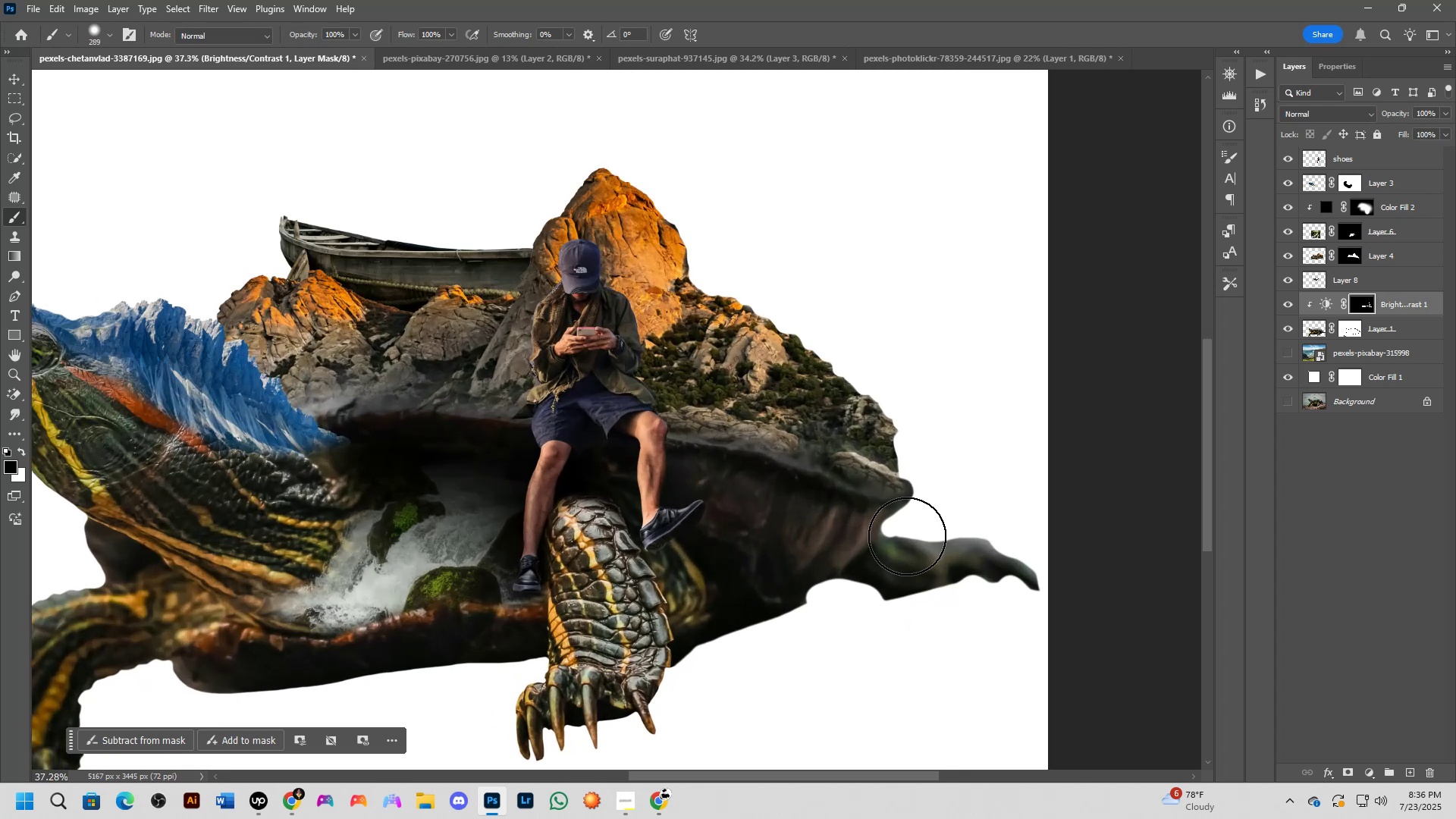 
key(X)
 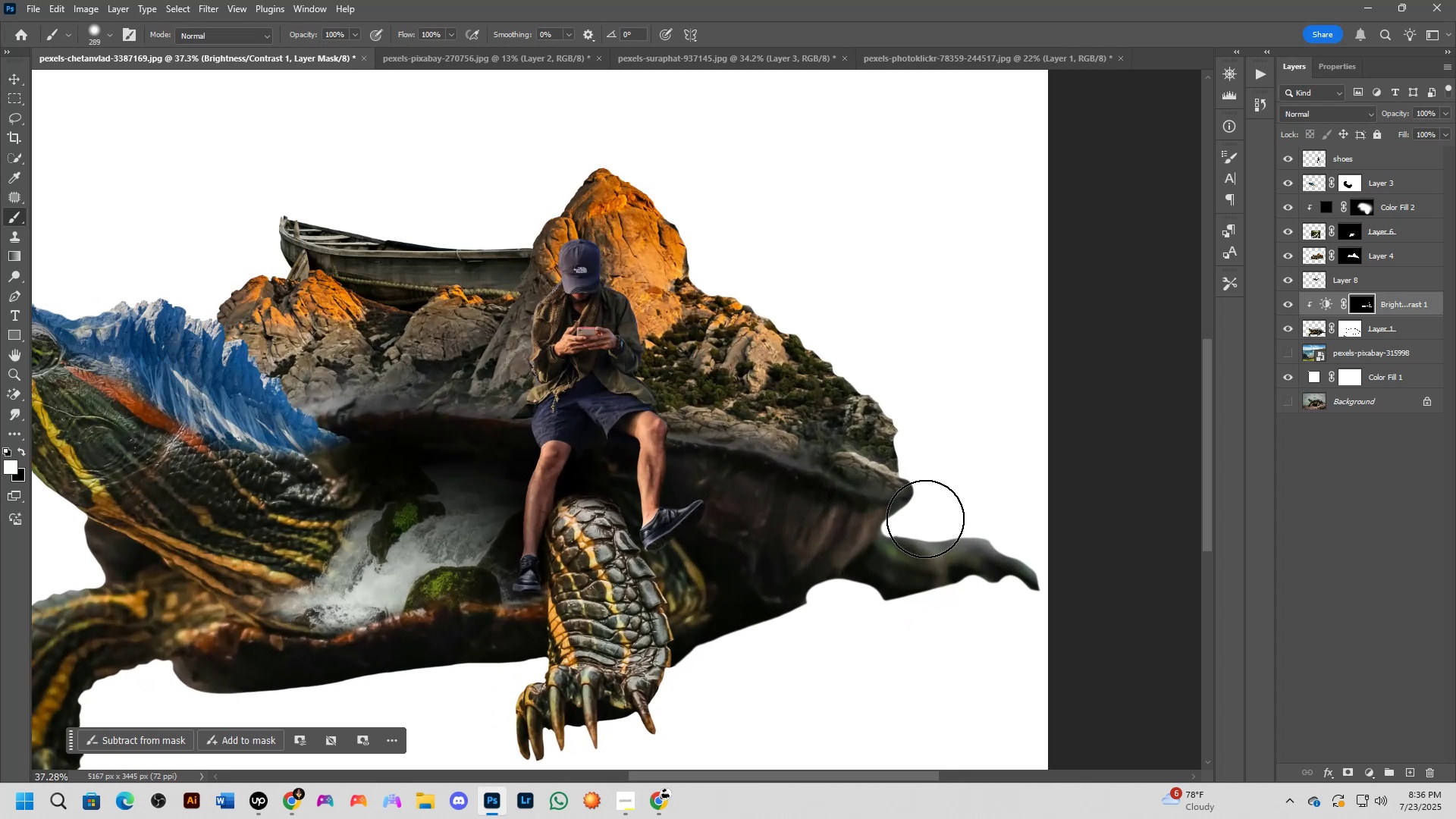 
key(Alt+AltLeft)
 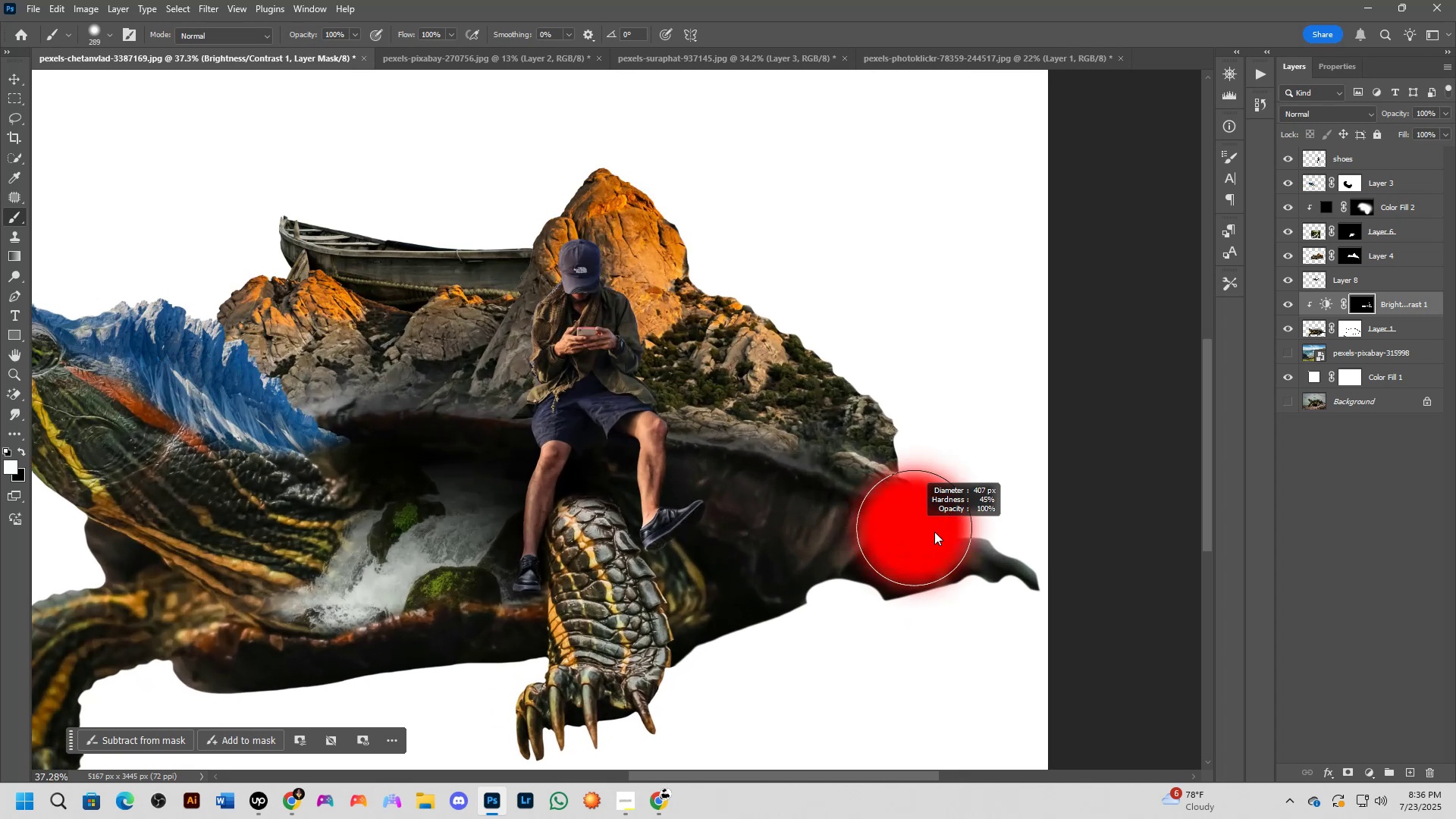 
left_click_drag(start_coordinate=[938, 531], to_coordinate=[802, 643])
 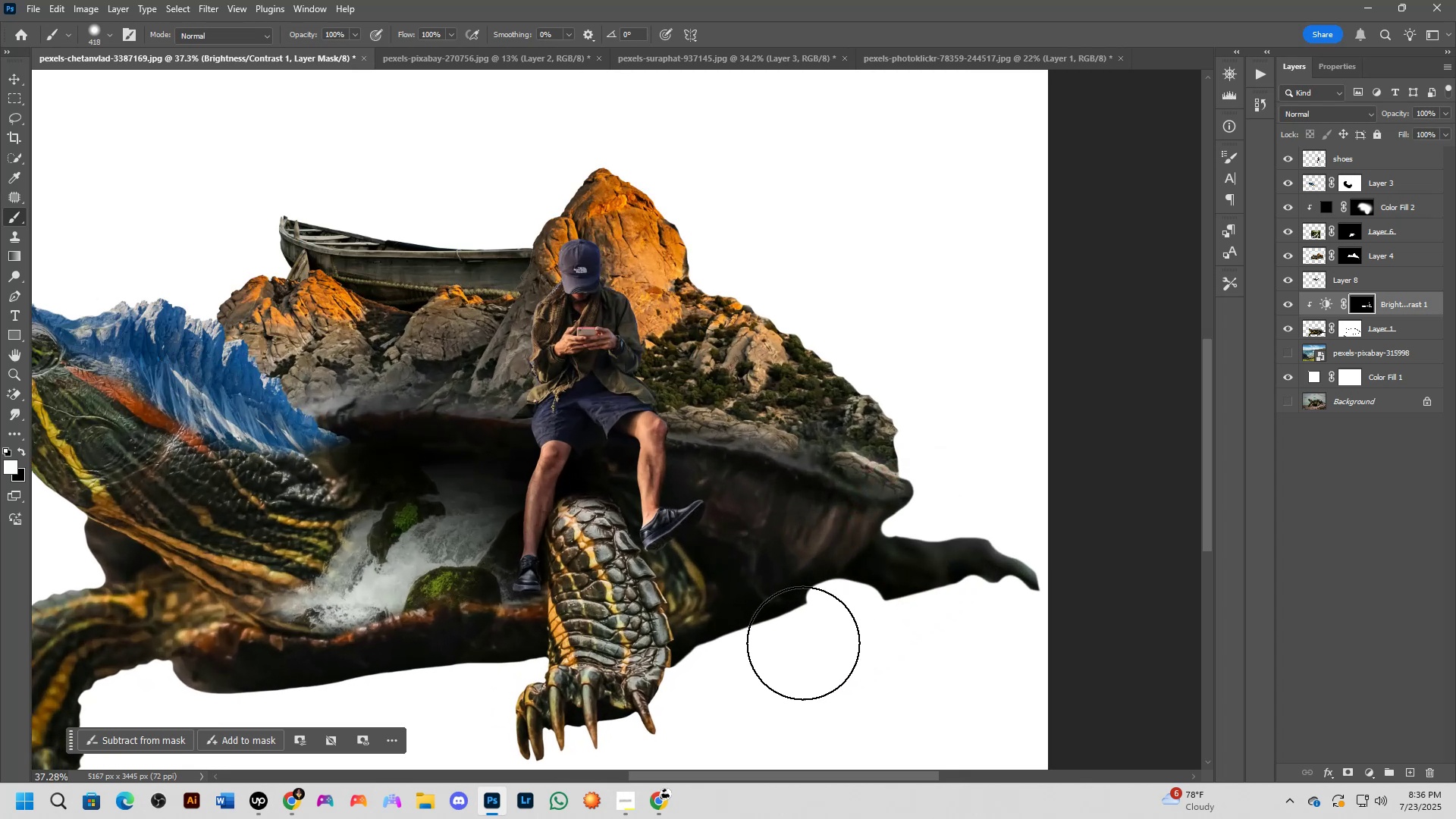 
key(Control+ControlLeft)
 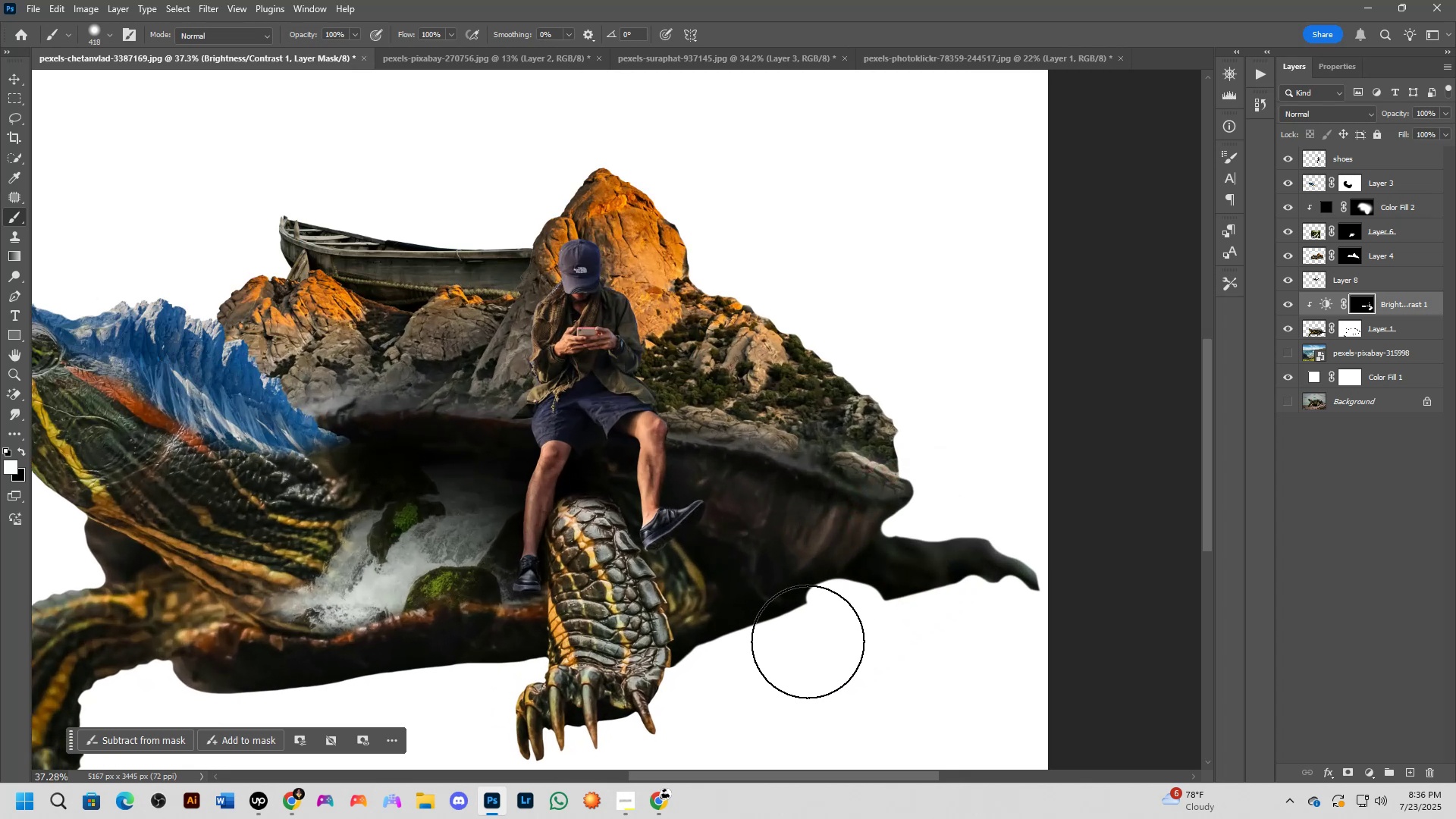 
key(Control+Z)
 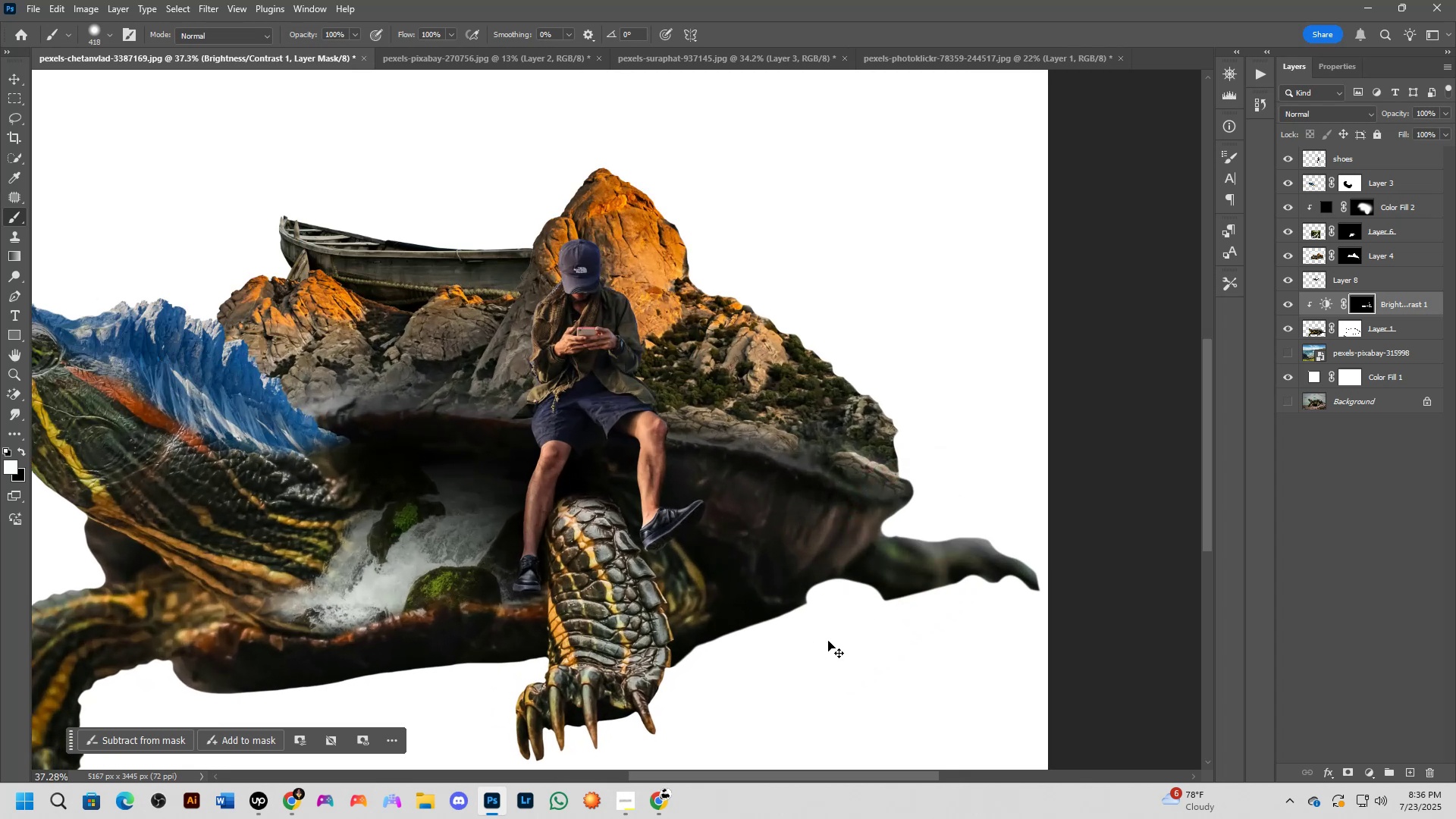 
key(Alt+AltLeft)
 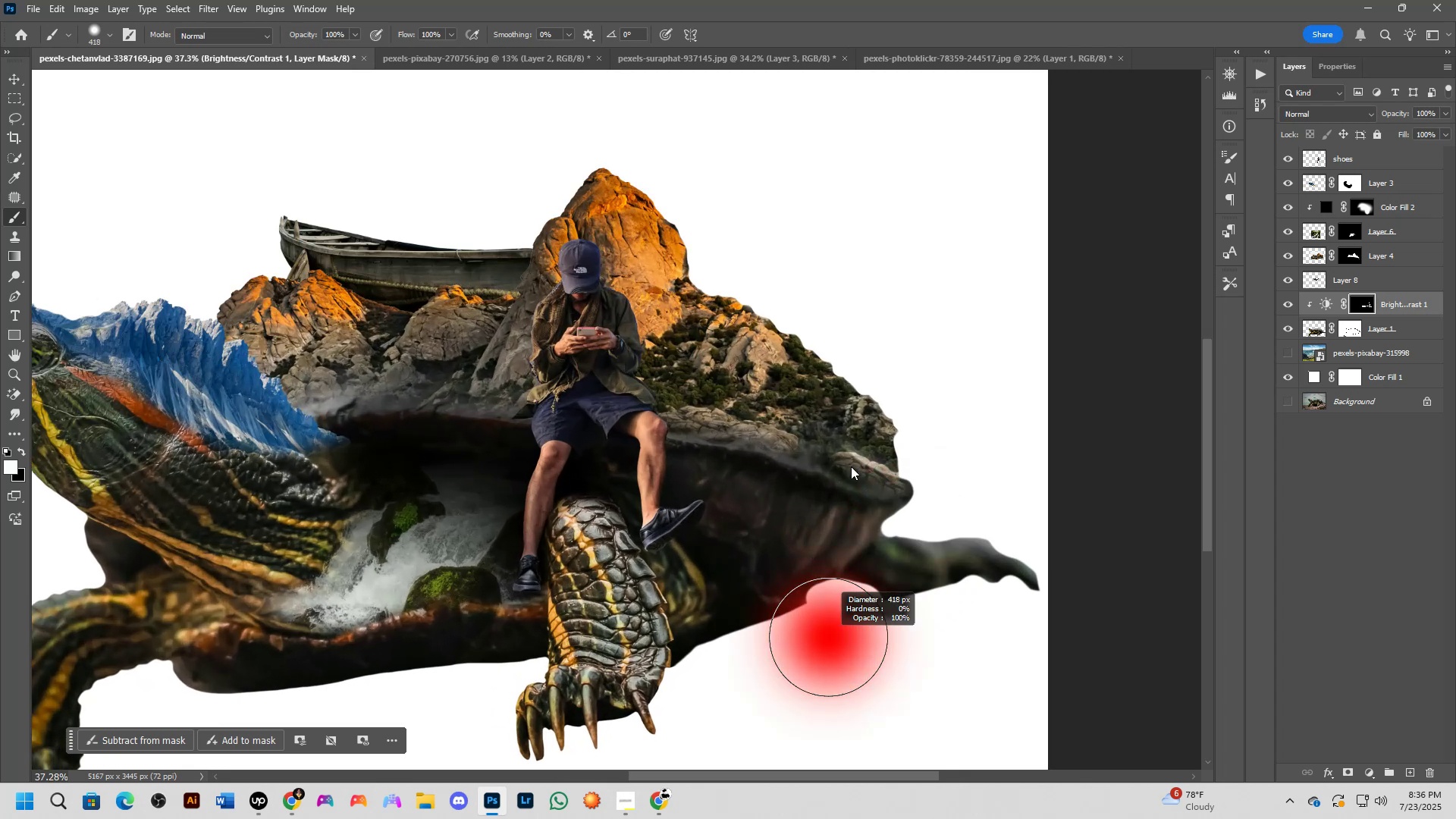 
key(Alt+AltLeft)
 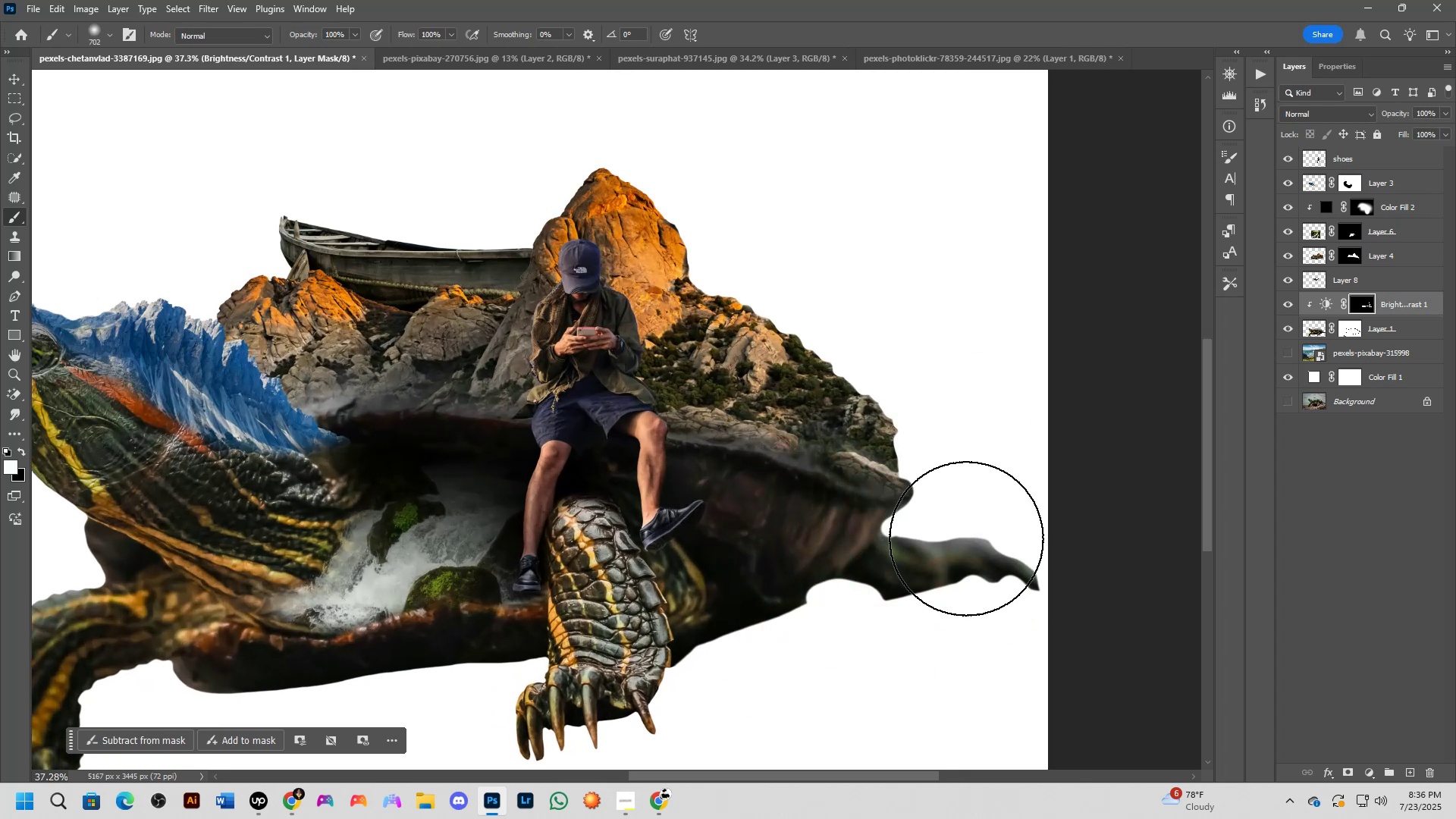 
left_click_drag(start_coordinate=[976, 551], to_coordinate=[780, 650])
 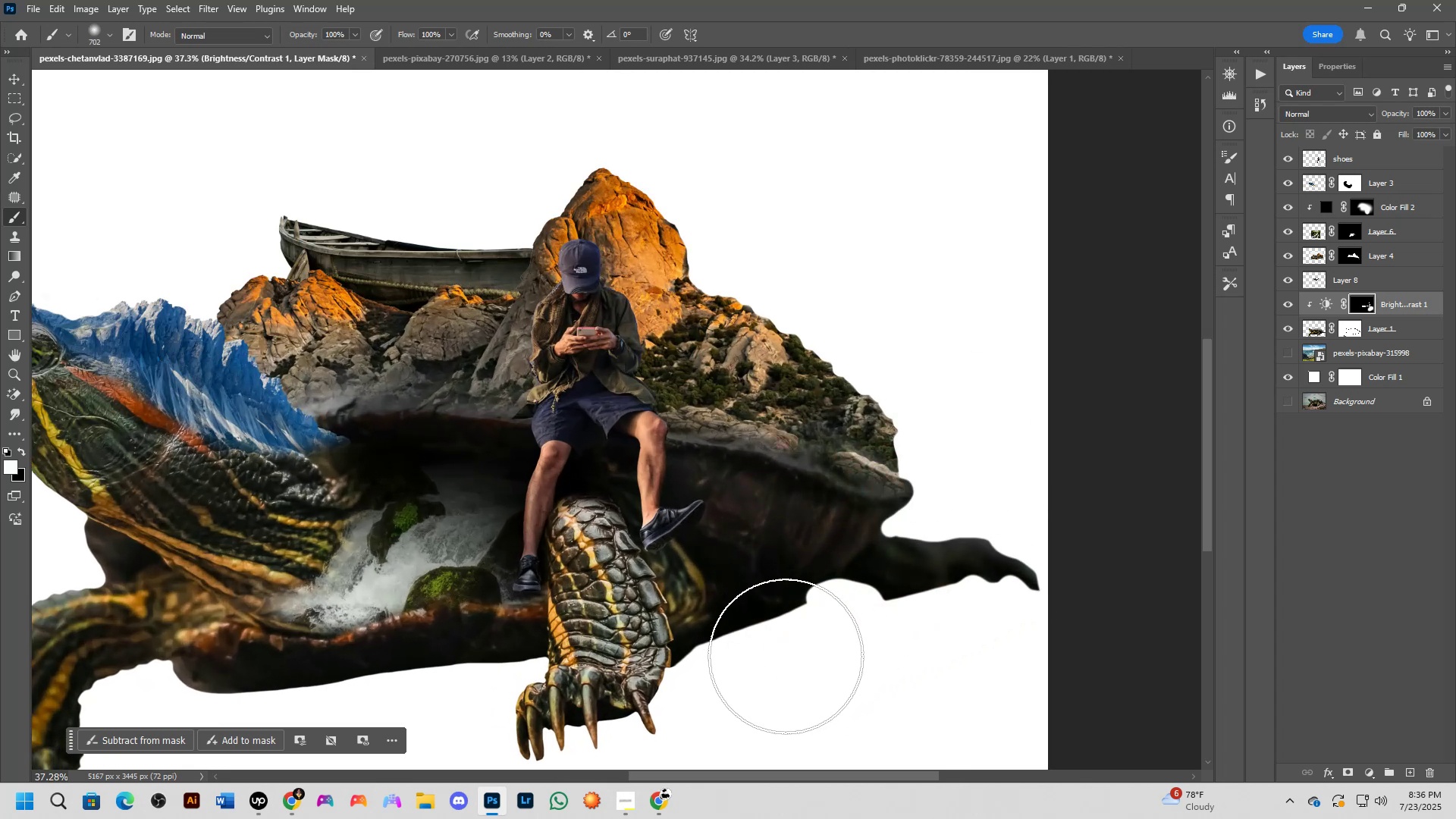 
key(X)
 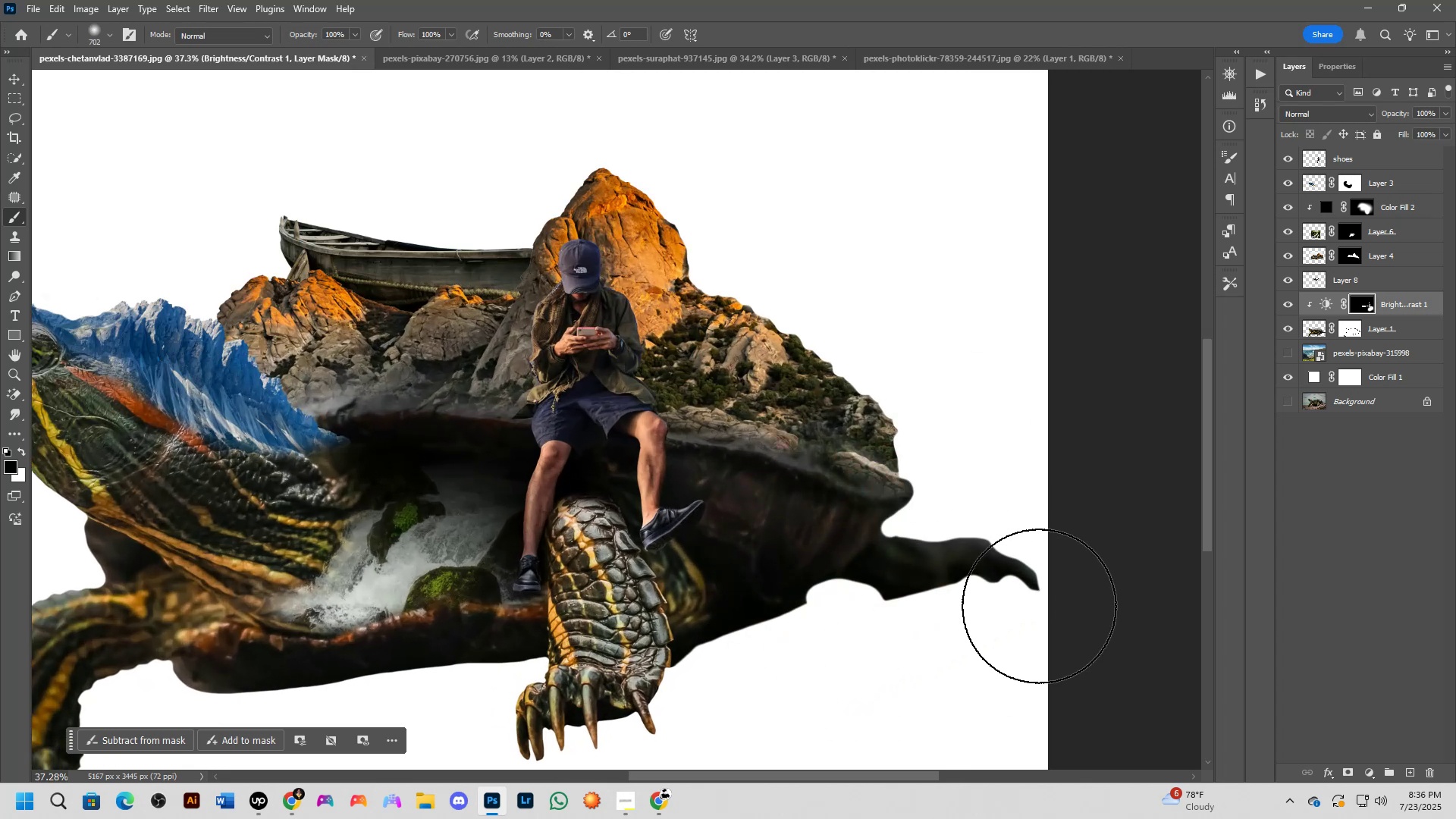 
left_click_drag(start_coordinate=[1035, 593], to_coordinate=[835, 663])
 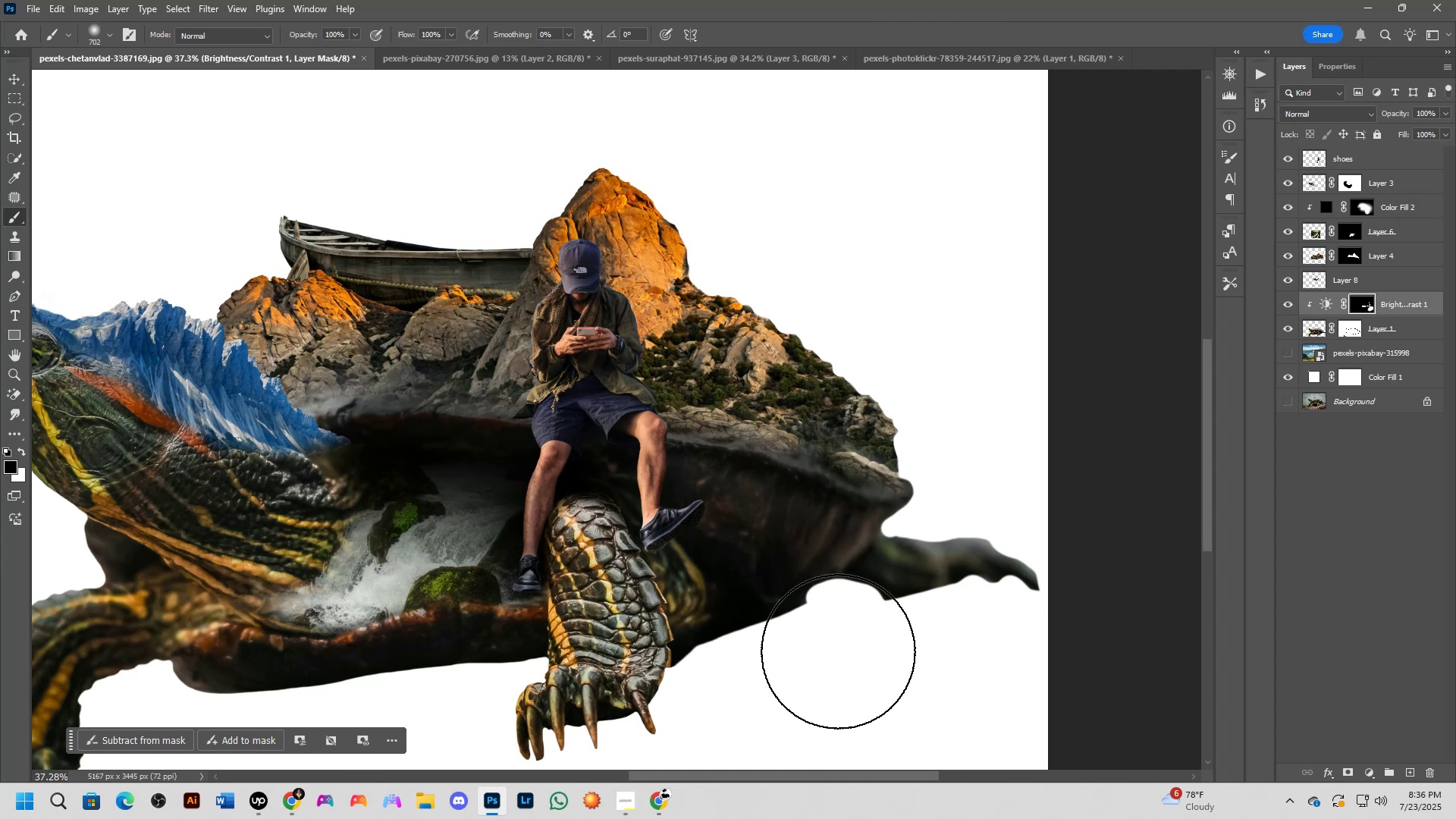 
key(Shift+ShiftLeft)
 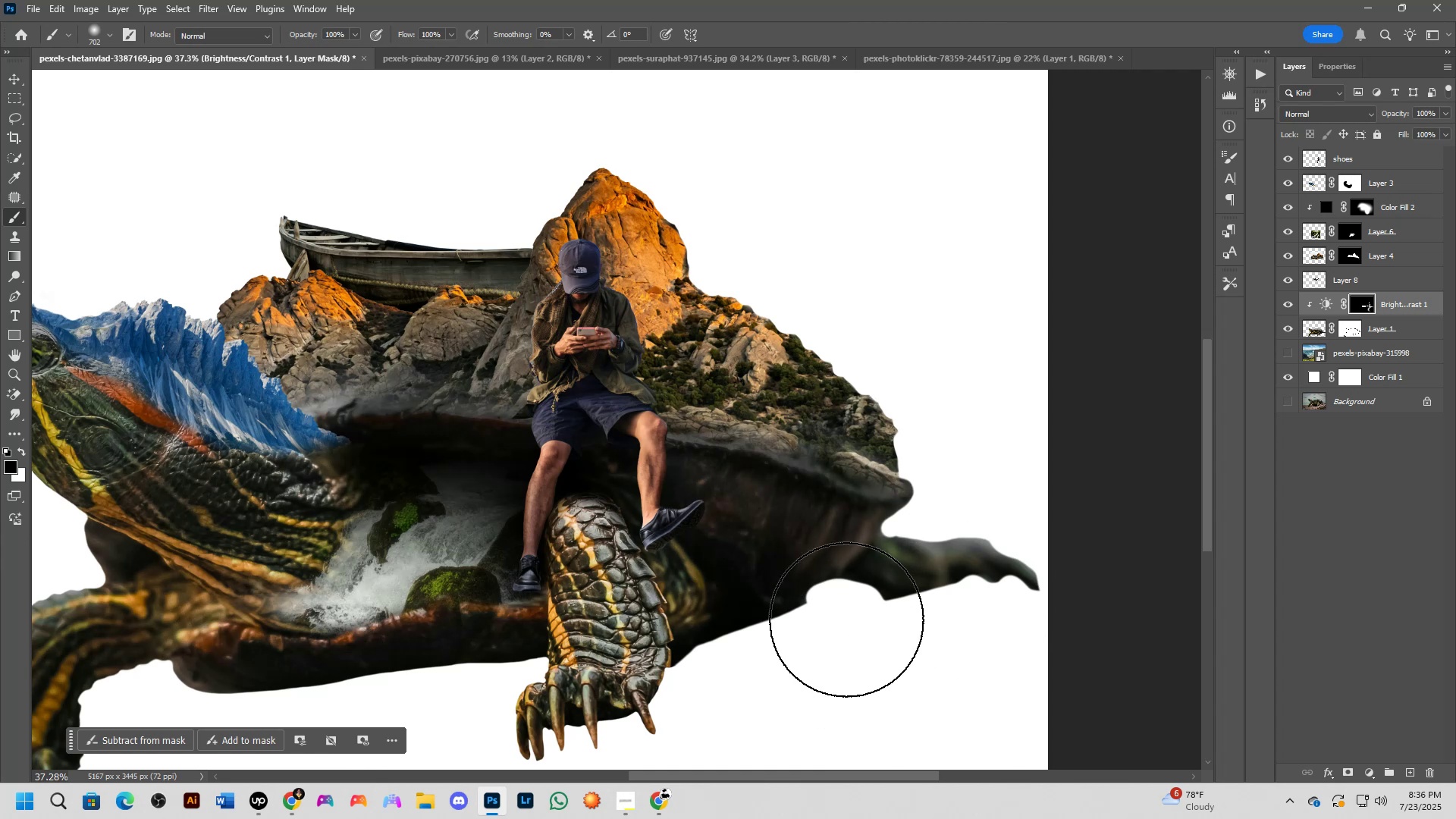 
scroll: coordinate [871, 563], scroll_direction: down, amount: 4.0
 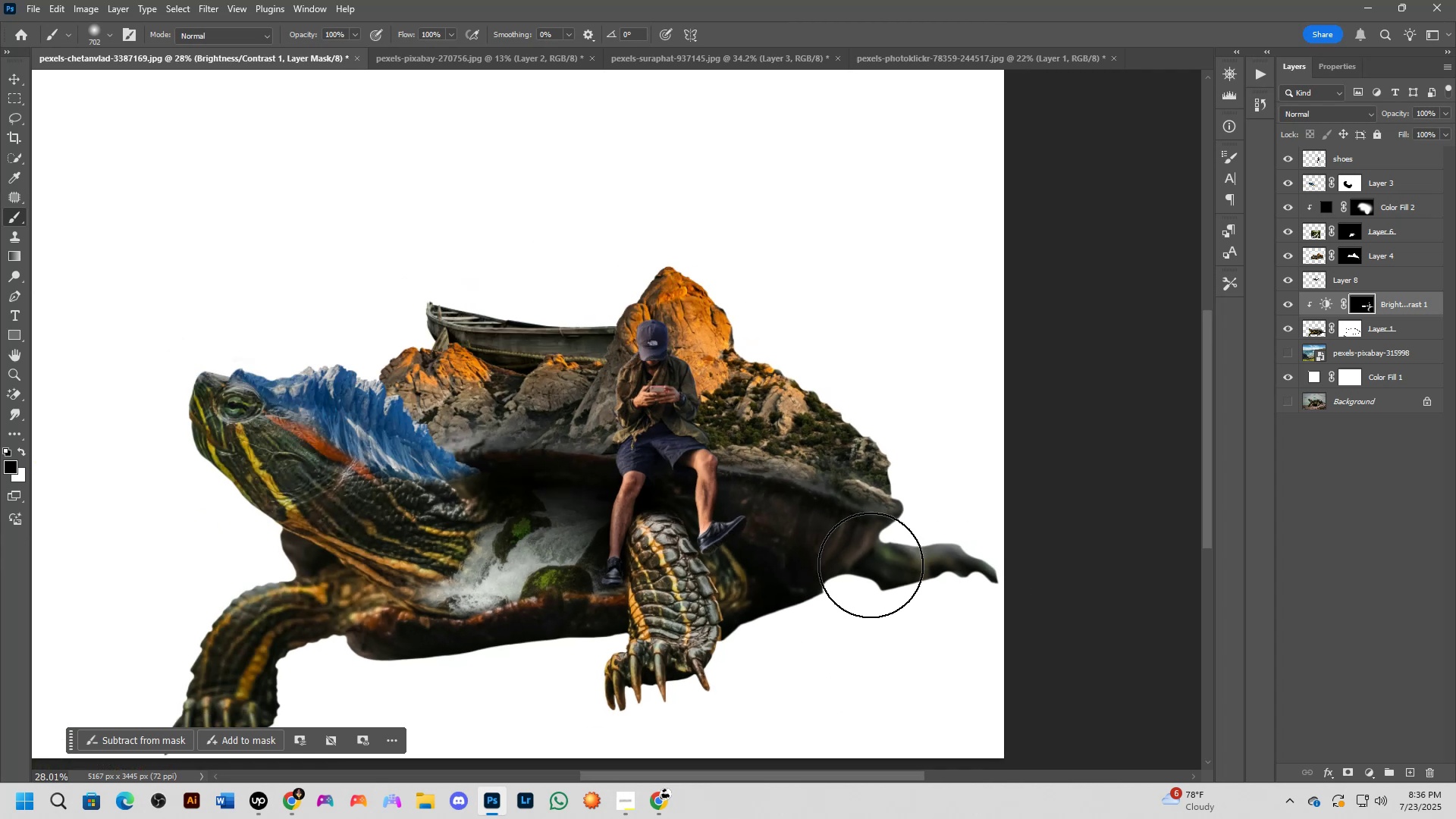 
hold_key(key=Space, duration=0.57)
 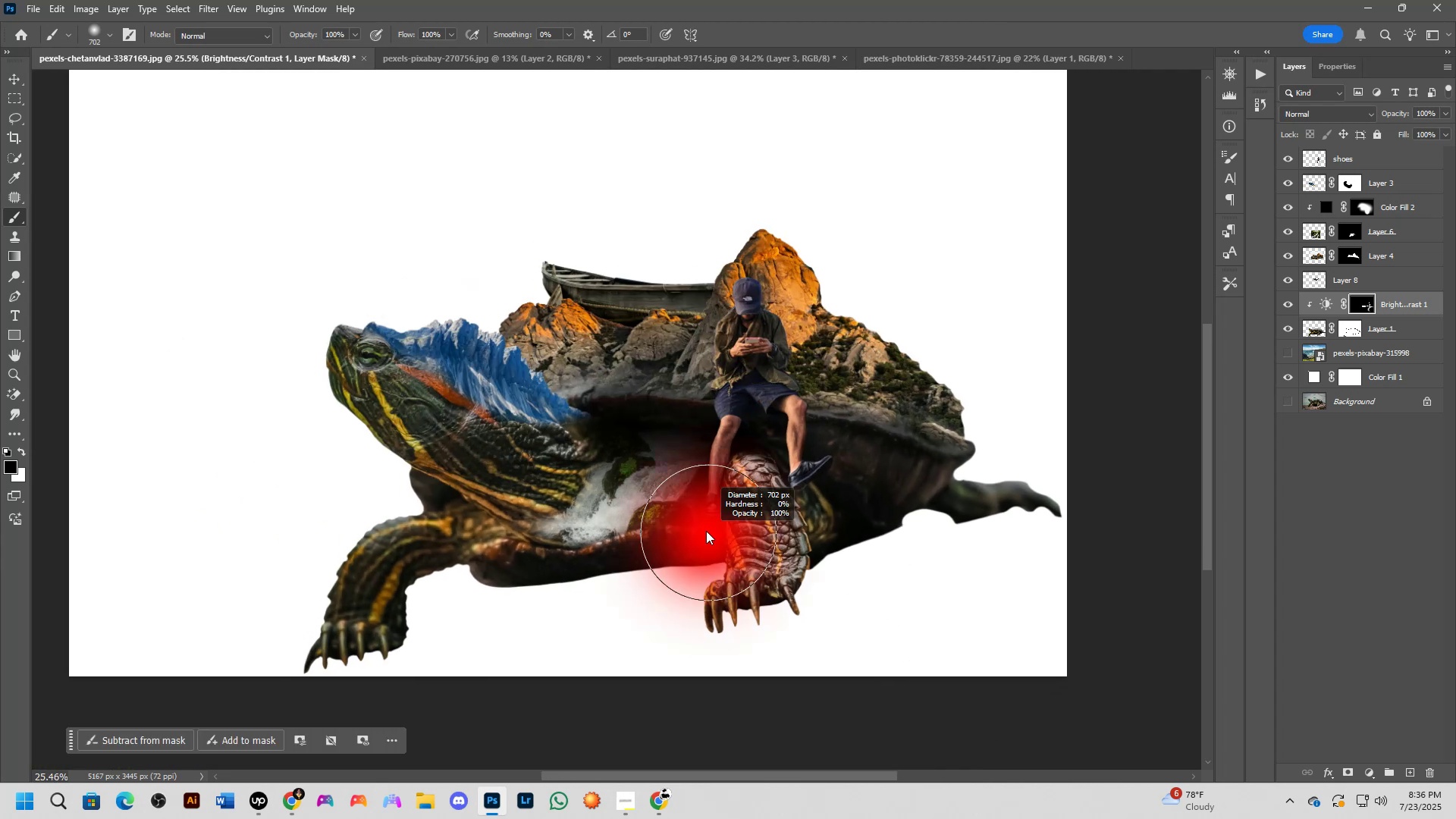 
left_click_drag(start_coordinate=[806, 632], to_coordinate=[881, 568])
 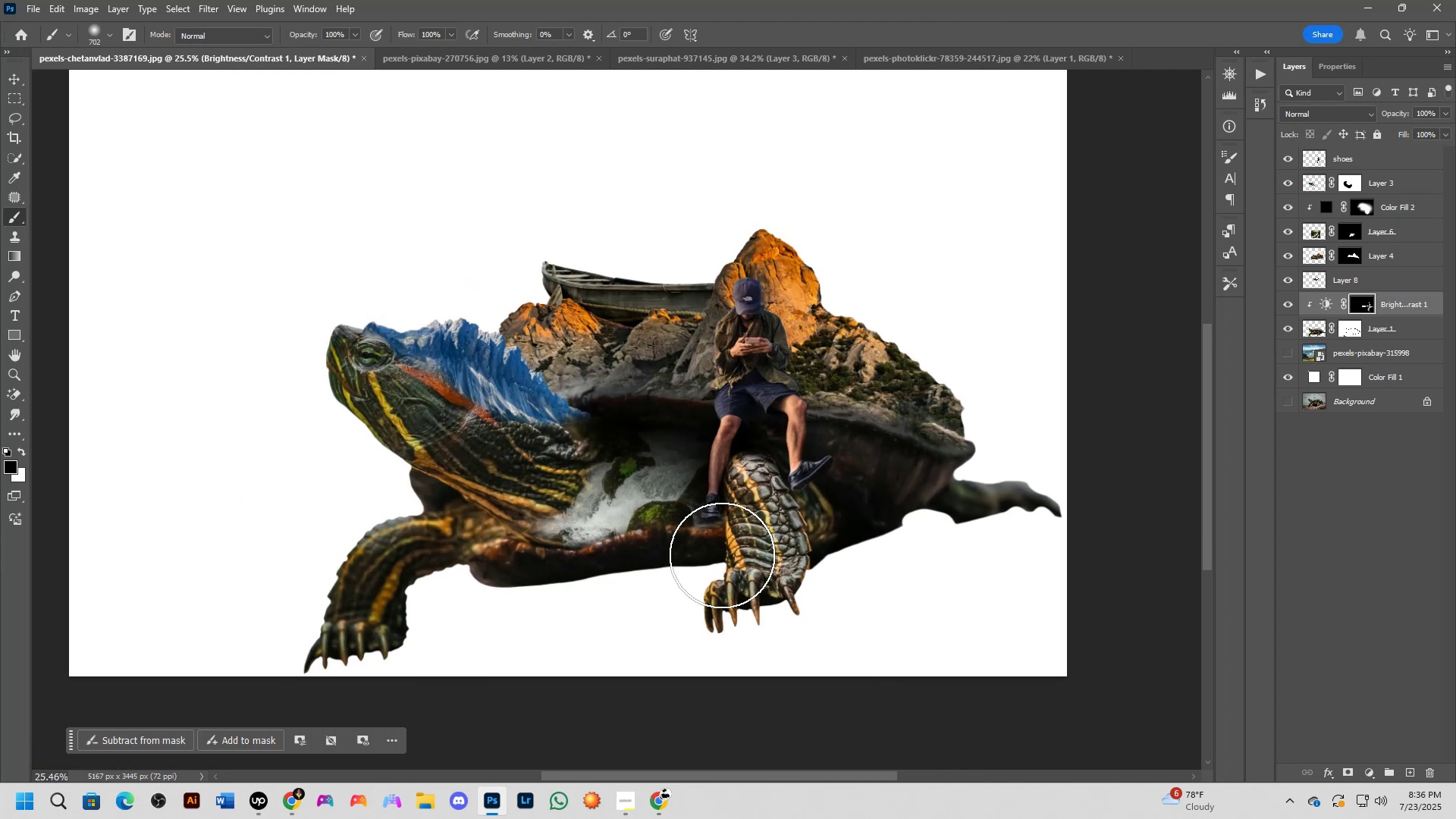 
hold_key(key=AltLeft, duration=0.33)
 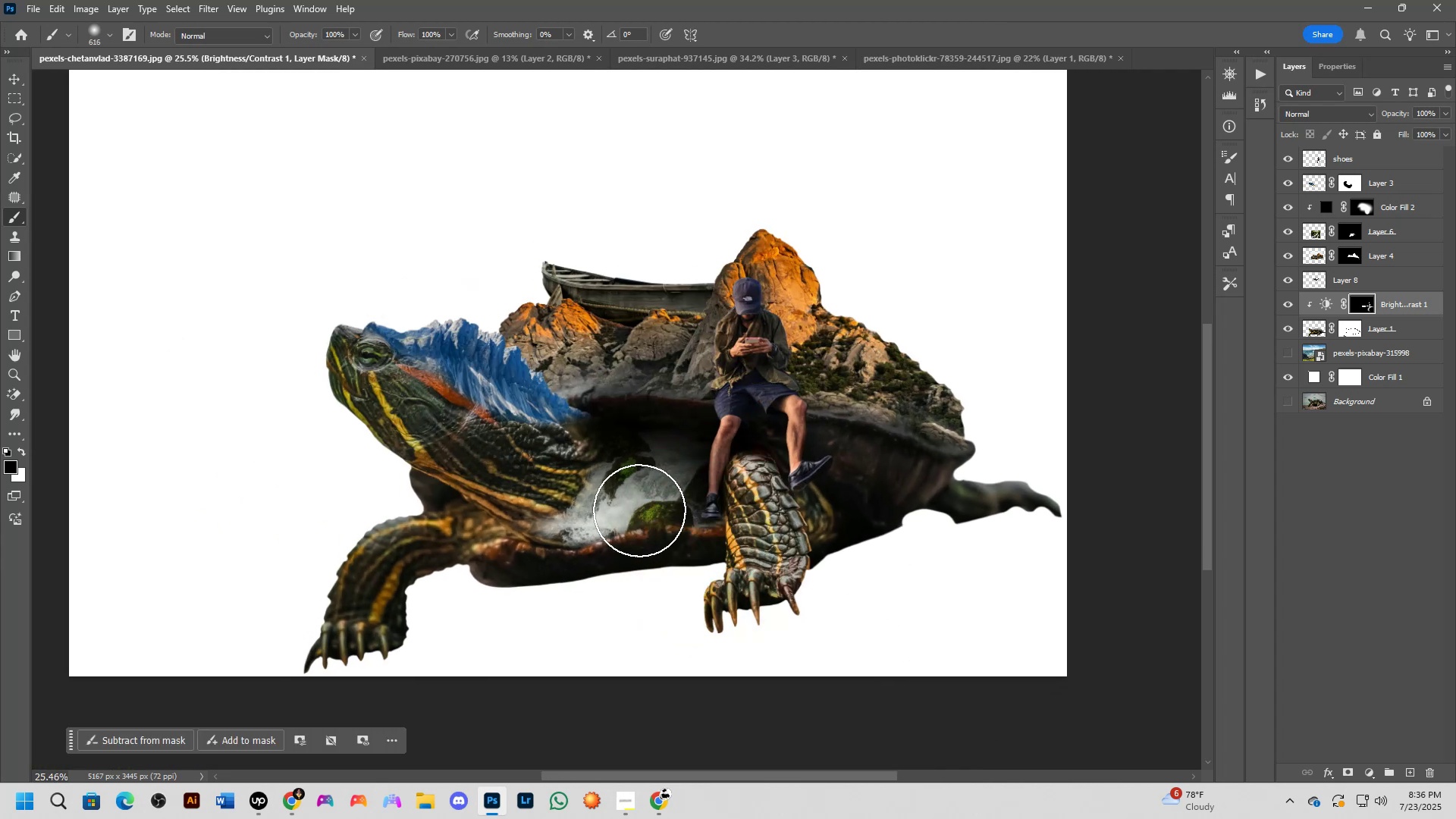 
key(Alt+AltLeft)
 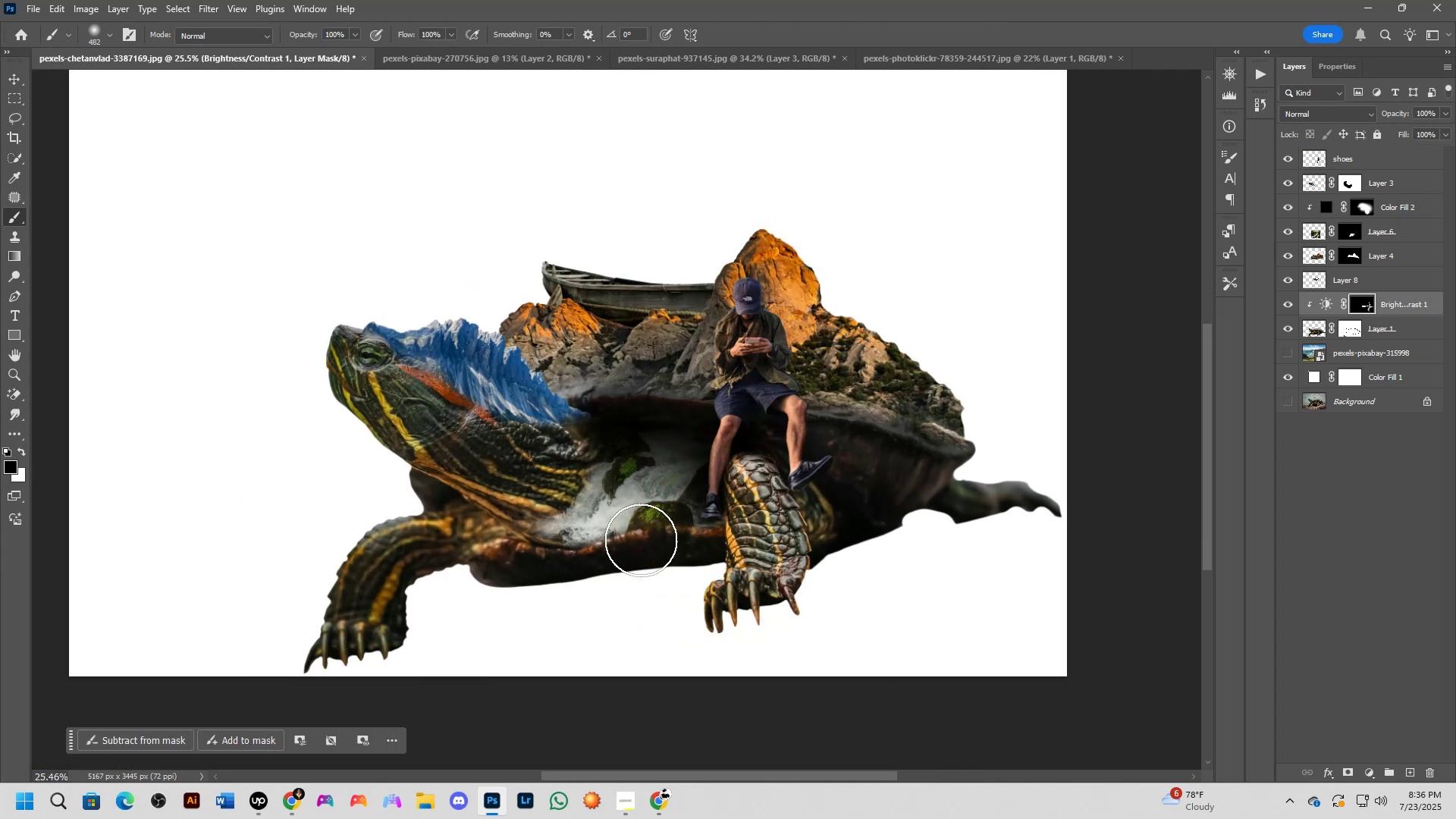 
hold_key(key=Space, duration=0.48)
 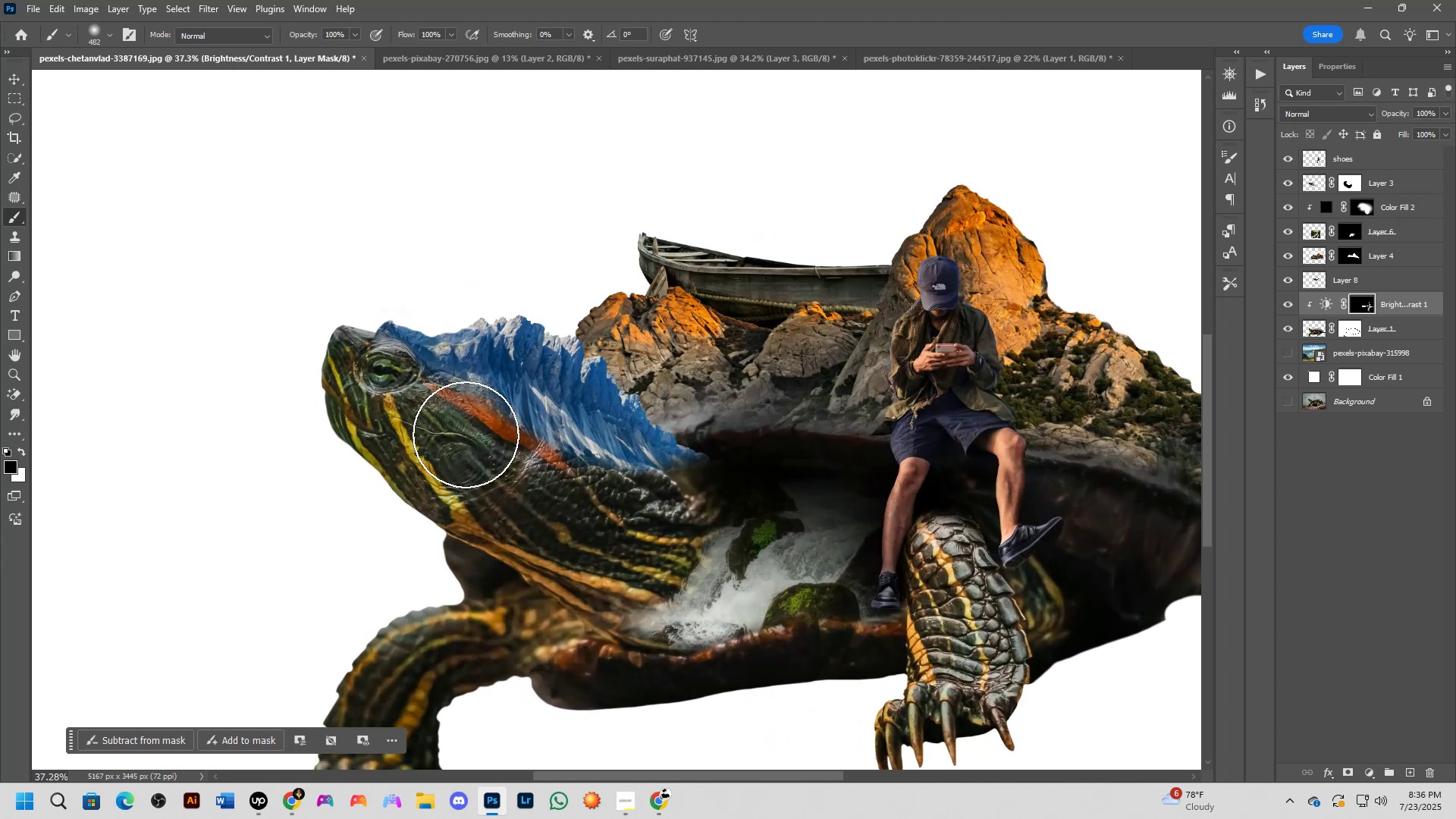 
left_click_drag(start_coordinate=[421, 488], to_coordinate=[463, 530])
 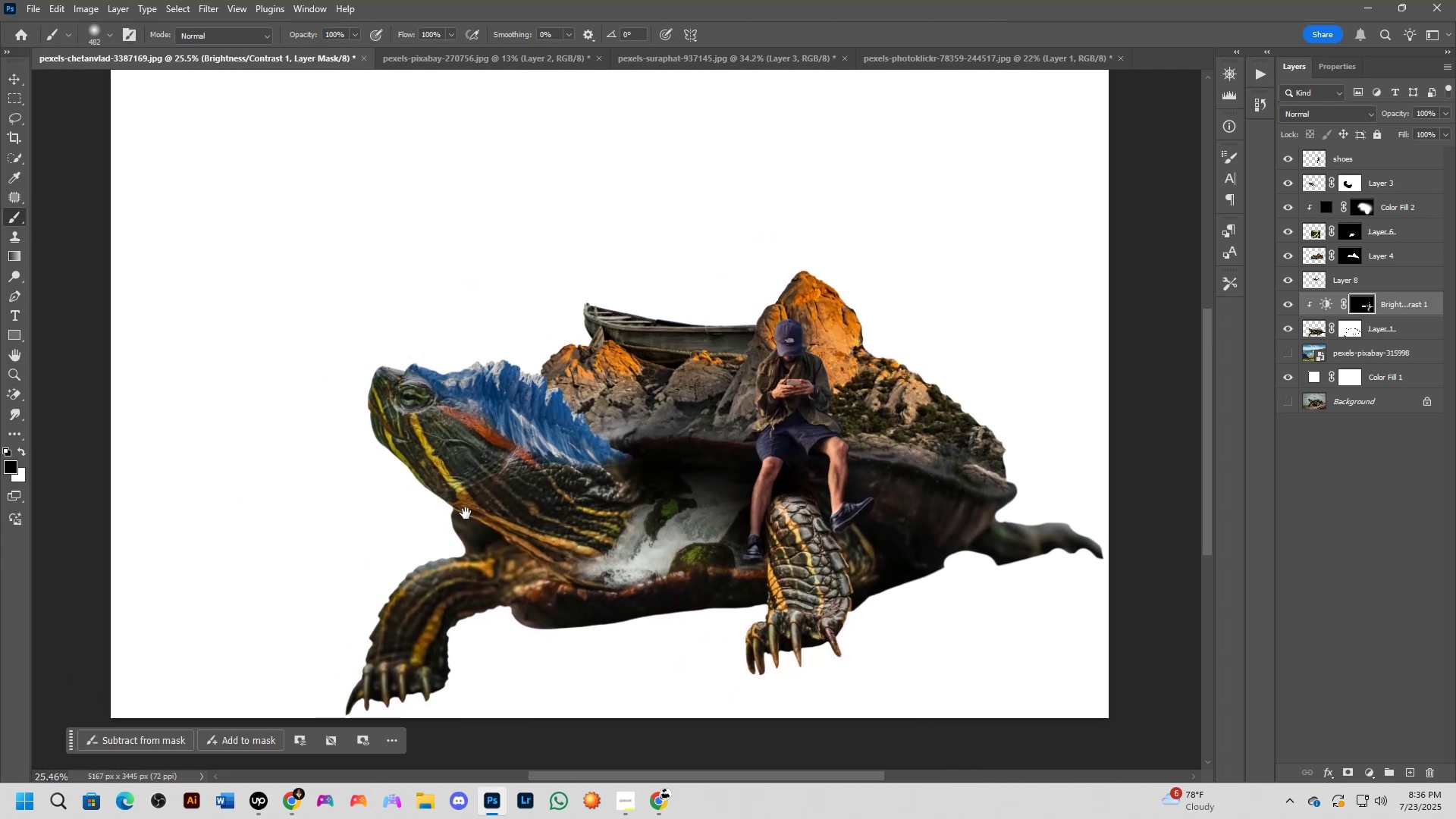 
scroll: coordinate [465, 453], scroll_direction: up, amount: 4.0
 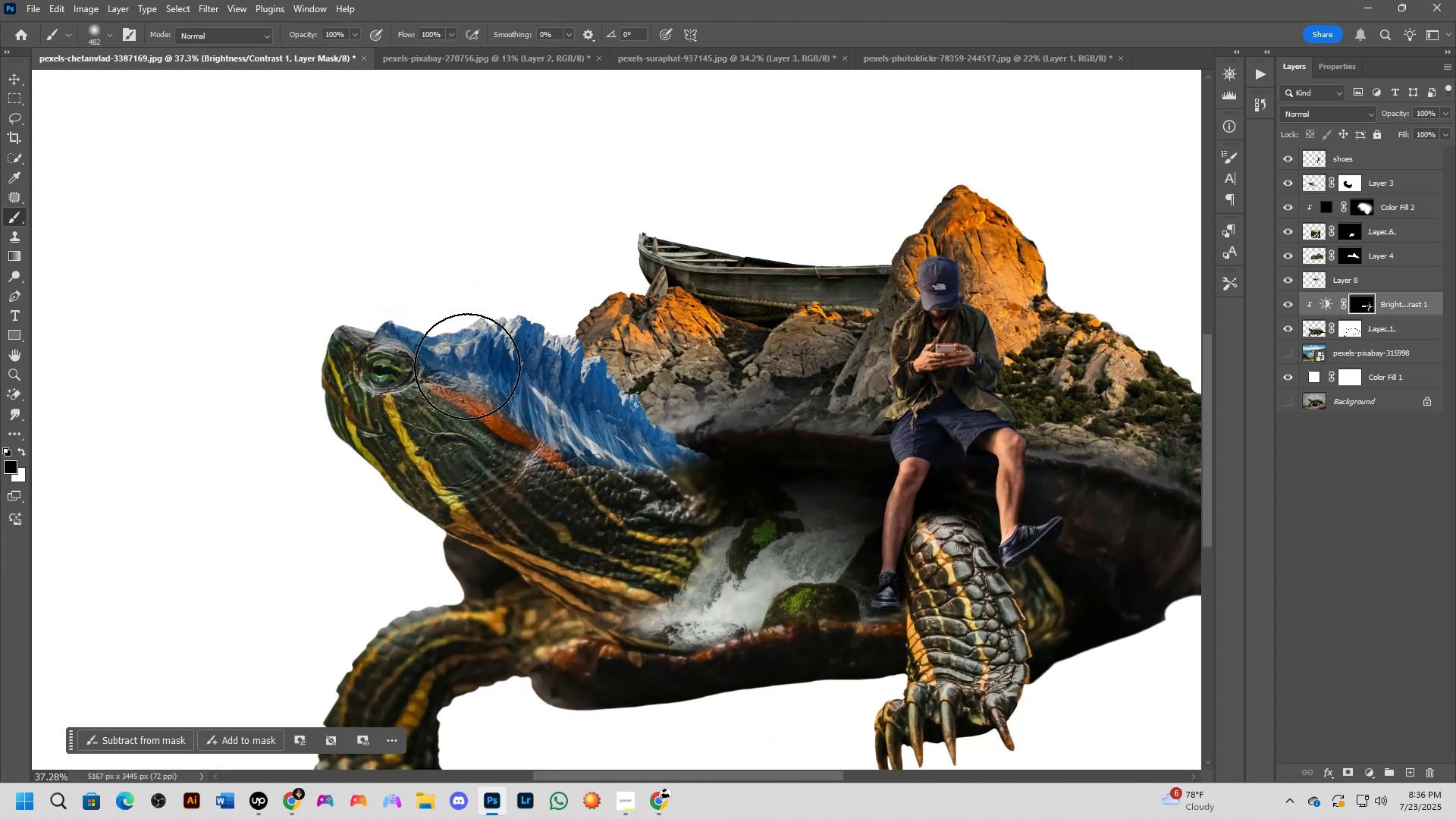 
left_click_drag(start_coordinate=[459, 328], to_coordinate=[513, 360])
 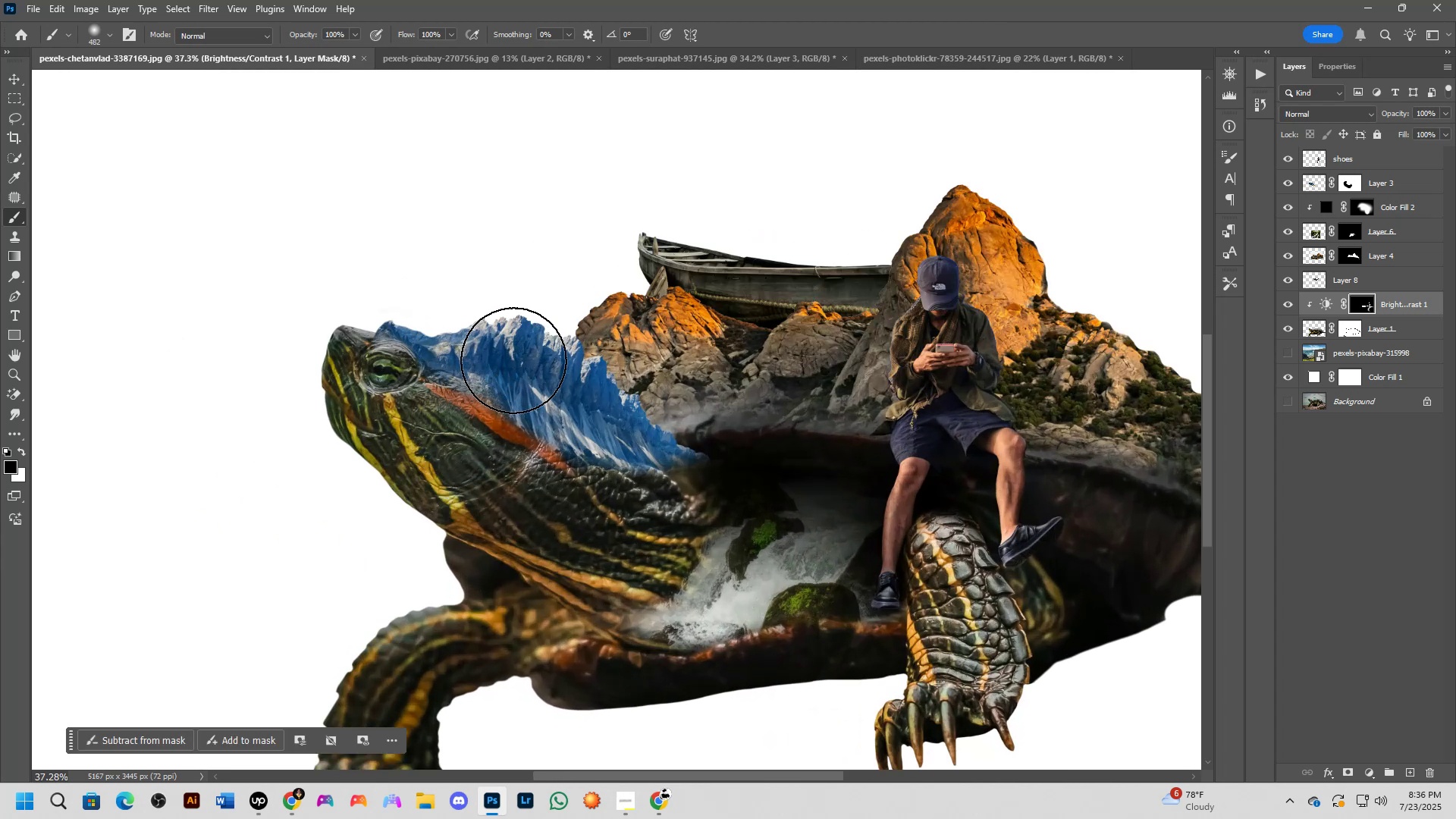 
key(X)
 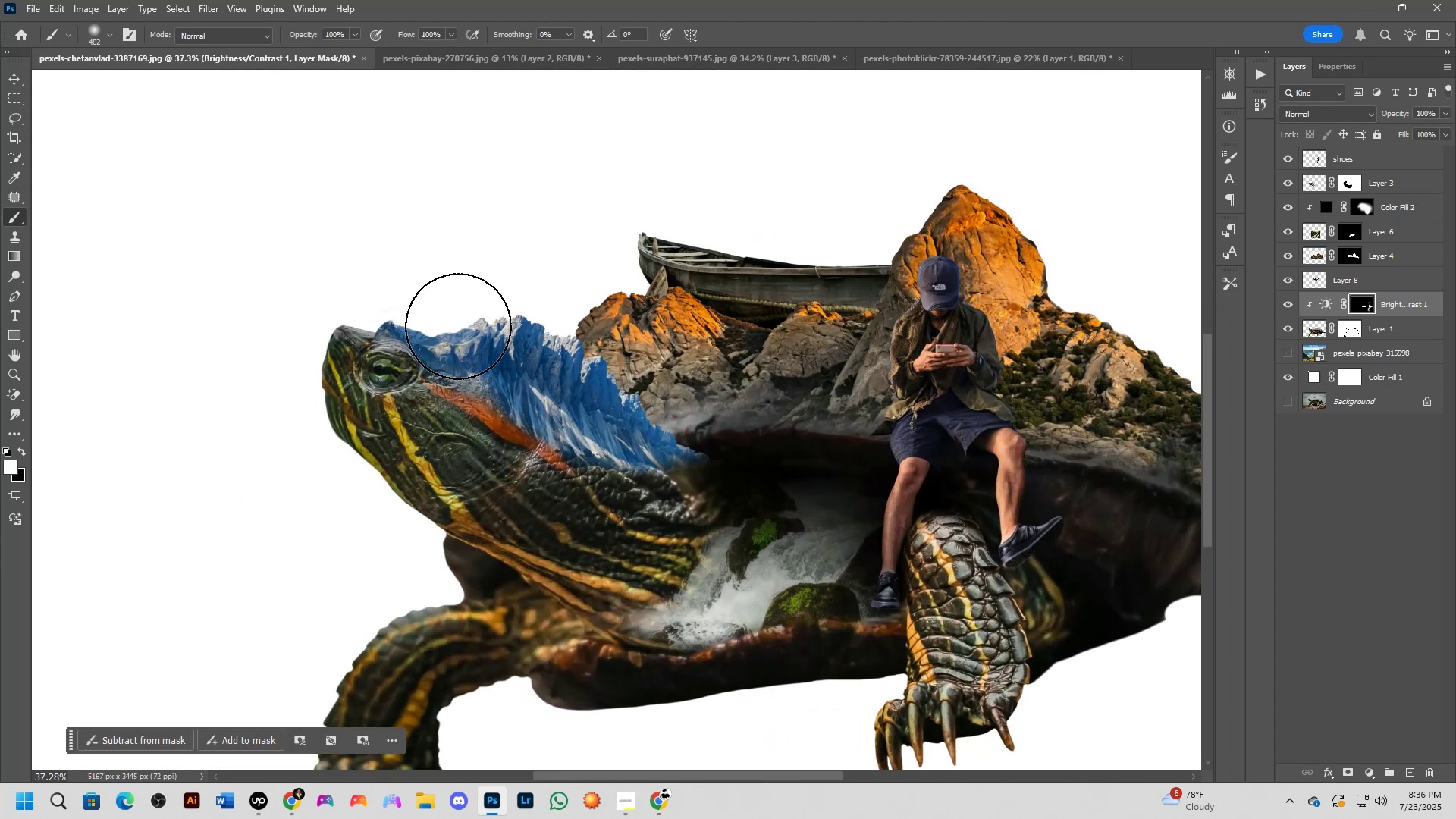 
left_click_drag(start_coordinate=[459, 326], to_coordinate=[353, 279])
 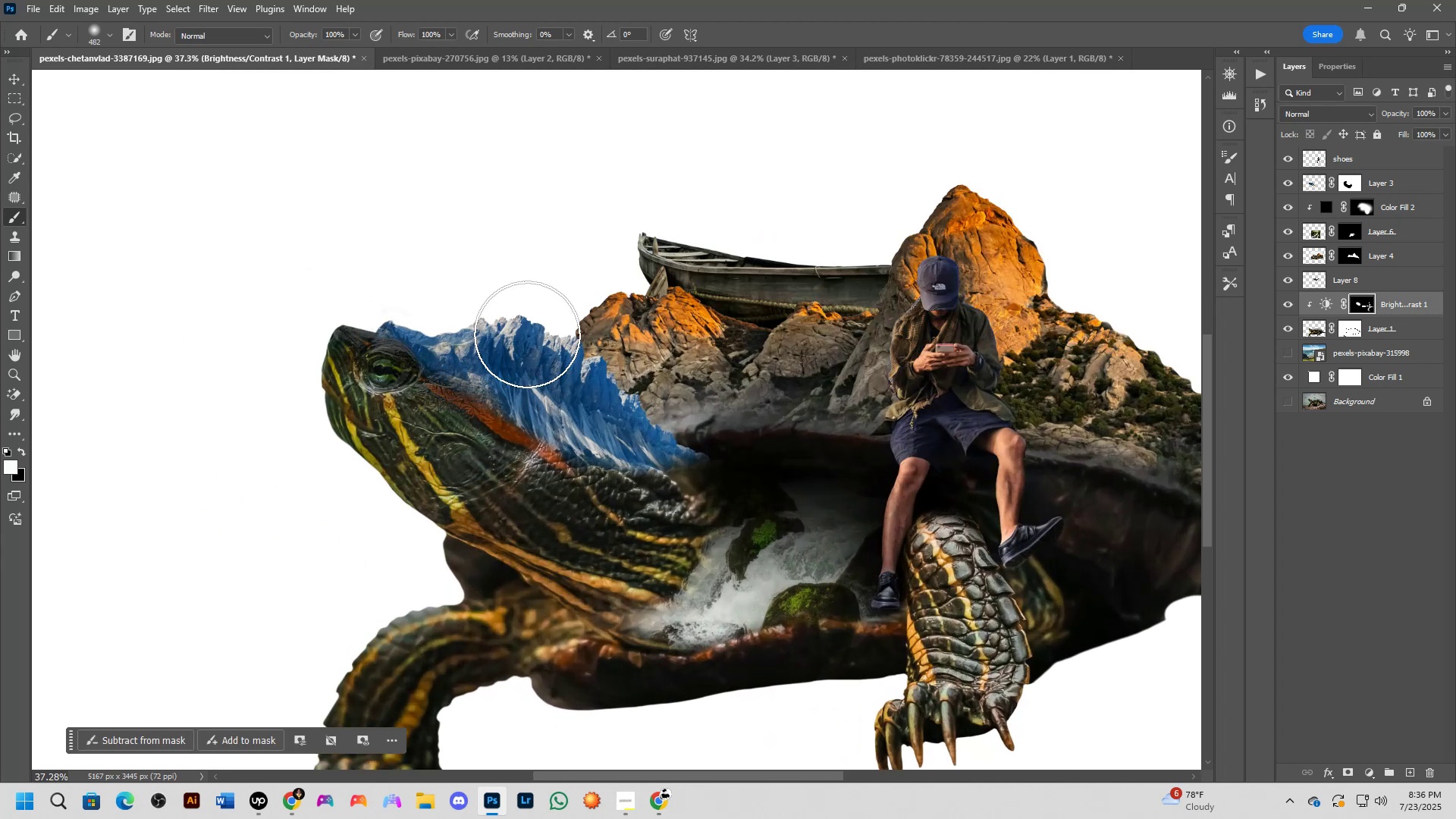 
left_click_drag(start_coordinate=[480, 340], to_coordinate=[665, 420])
 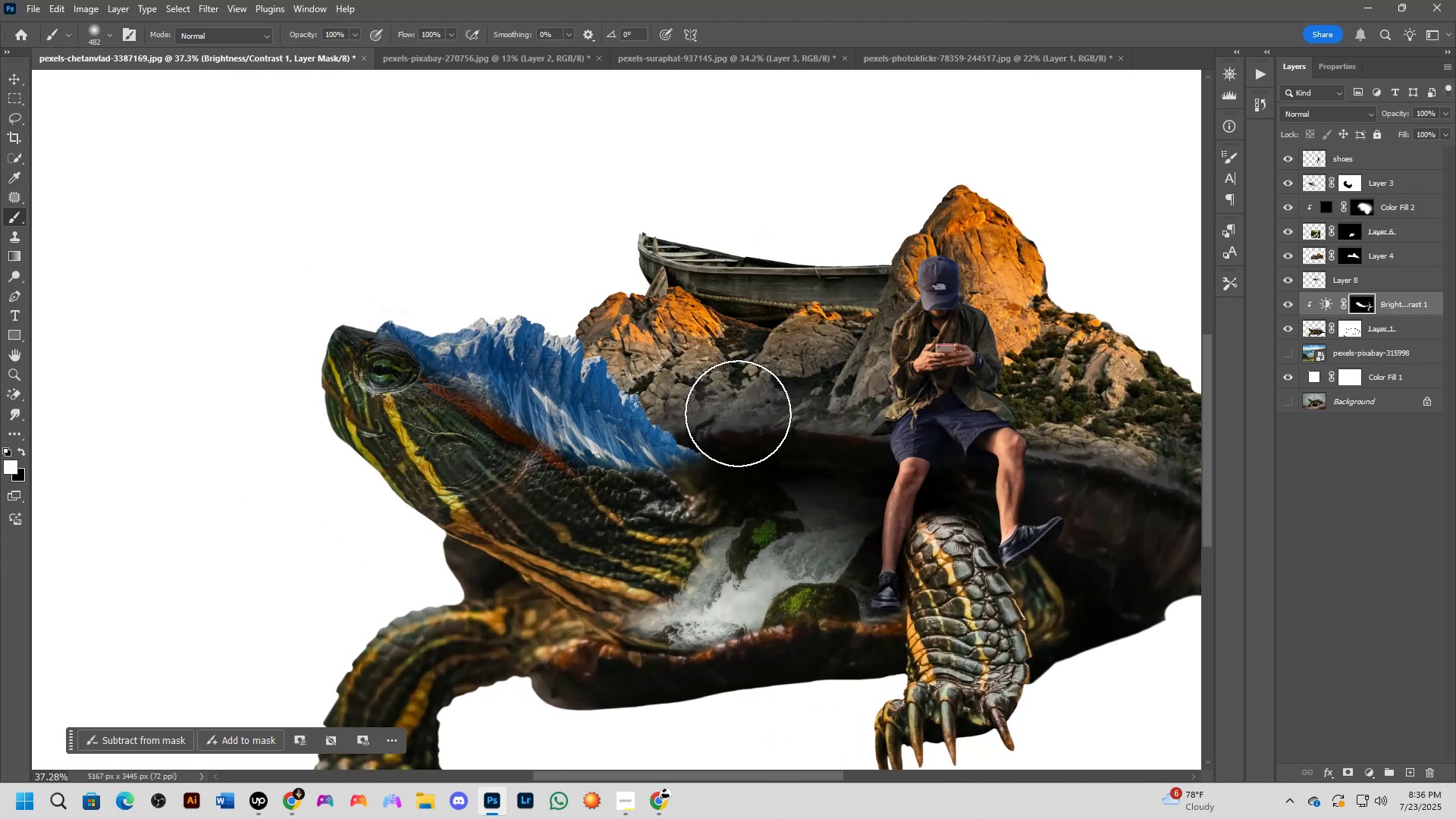 
left_click_drag(start_coordinate=[669, 410], to_coordinate=[591, 388])
 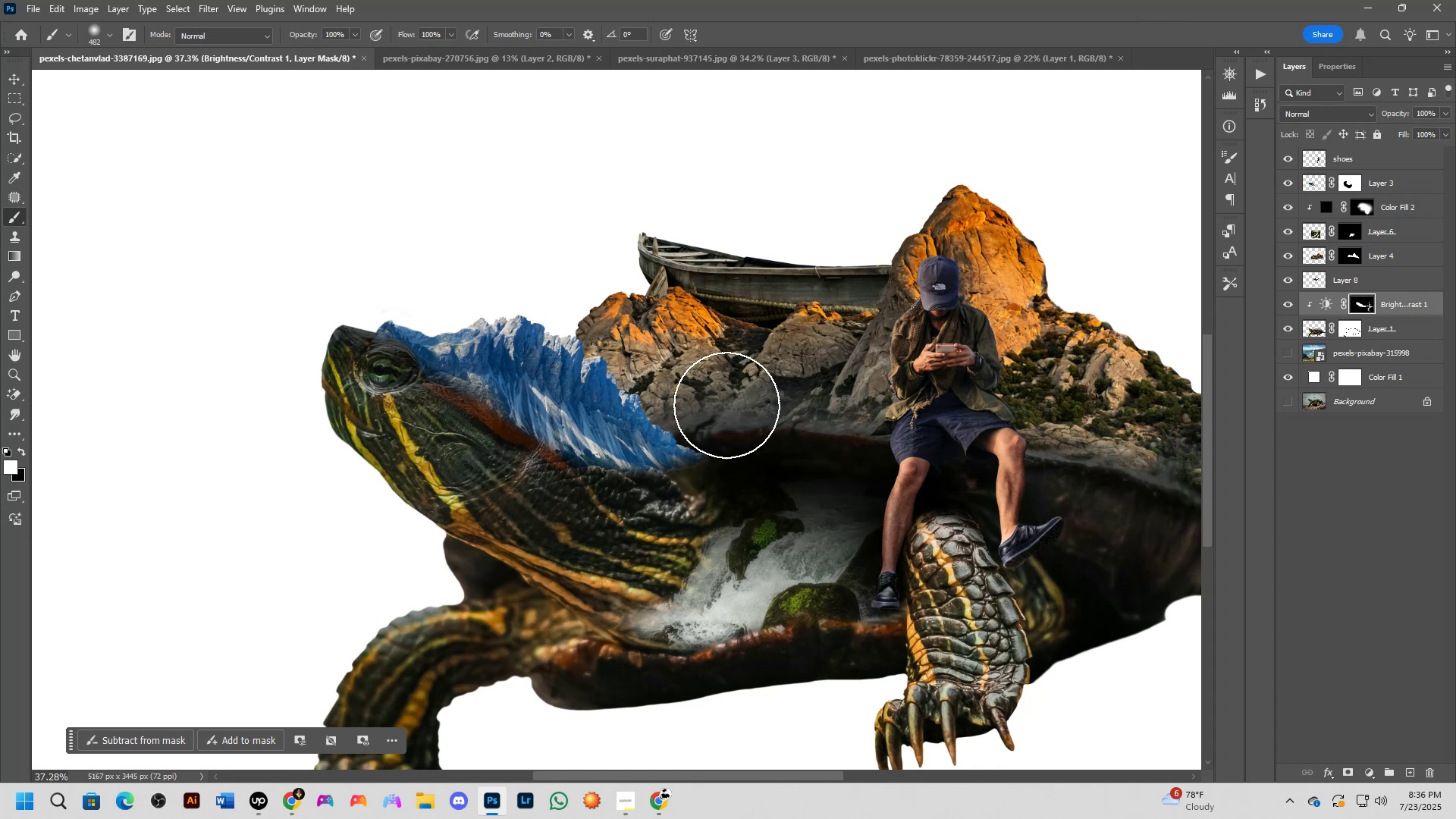 
key(X)
 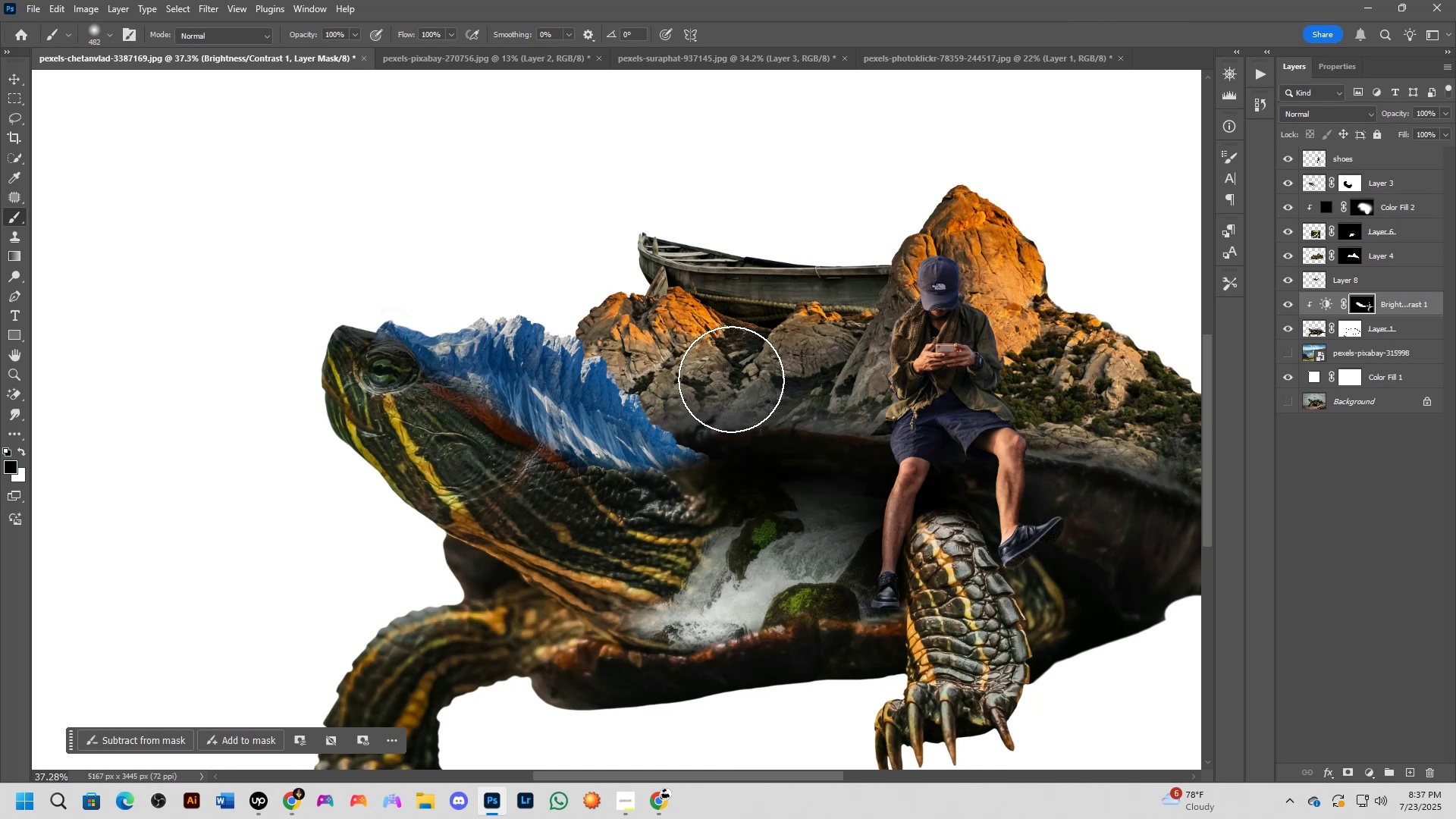 
left_click_drag(start_coordinate=[727, 366], to_coordinate=[667, 372])
 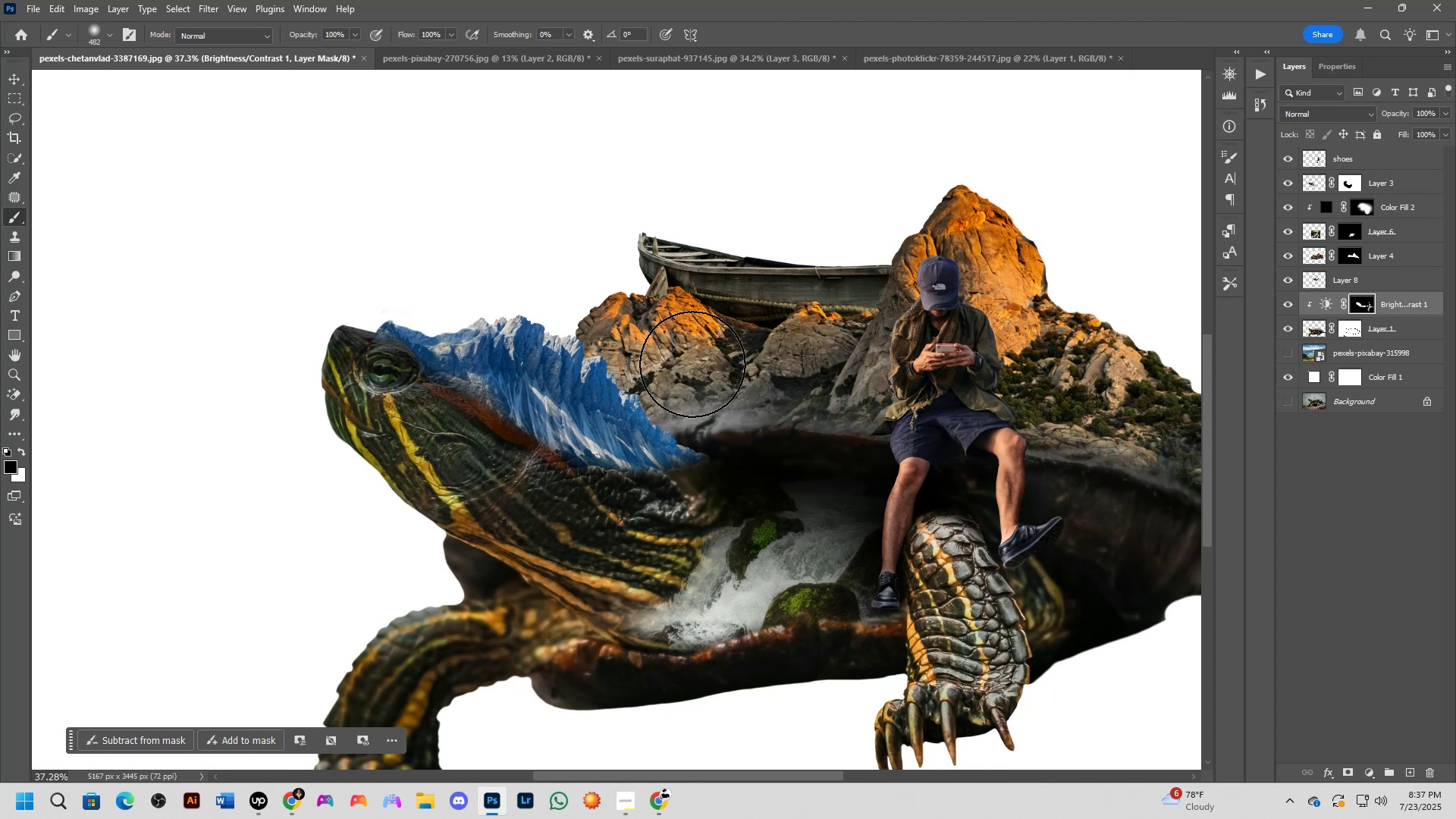 
key(Control+Z)
 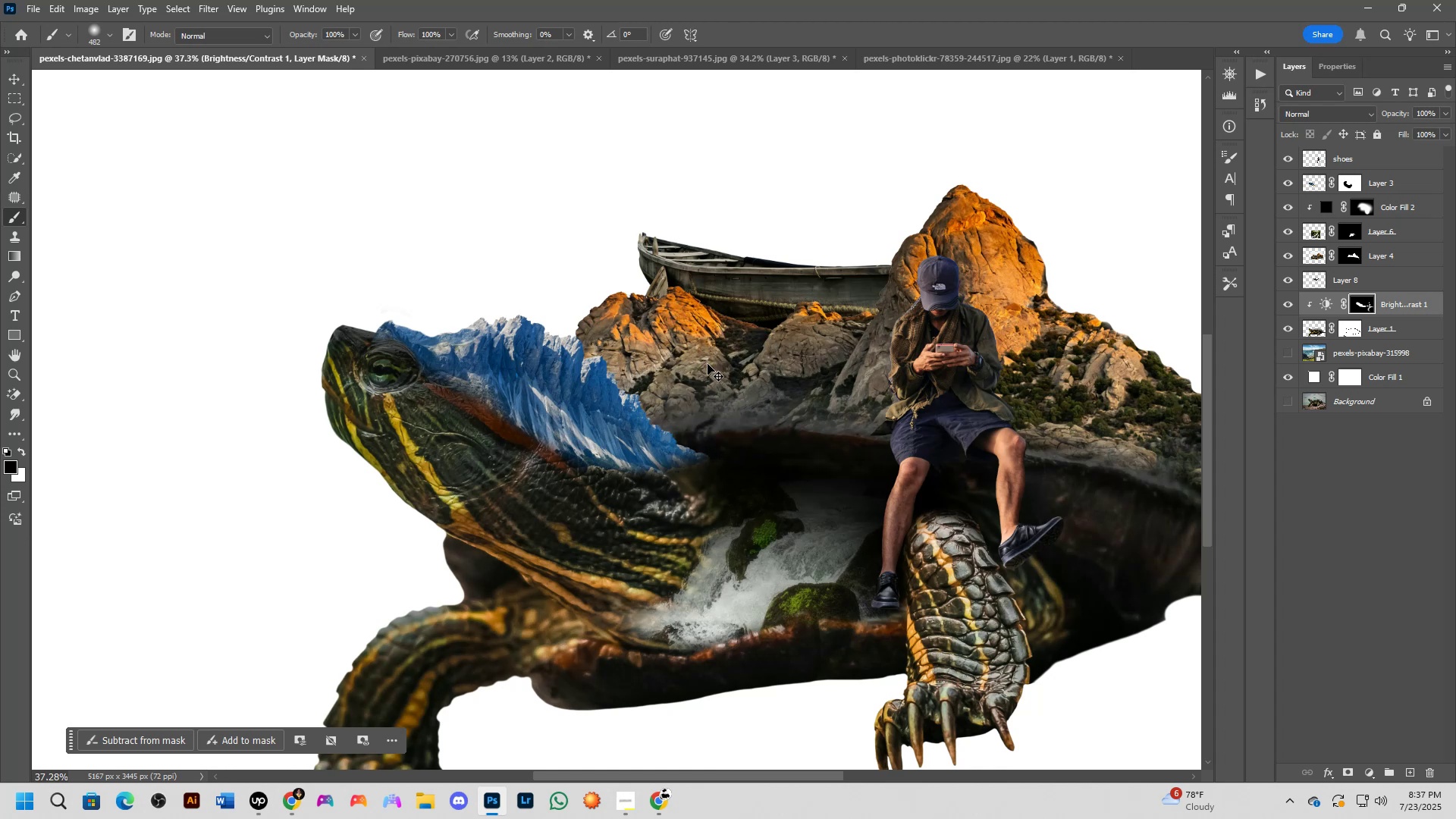 
key(X)
 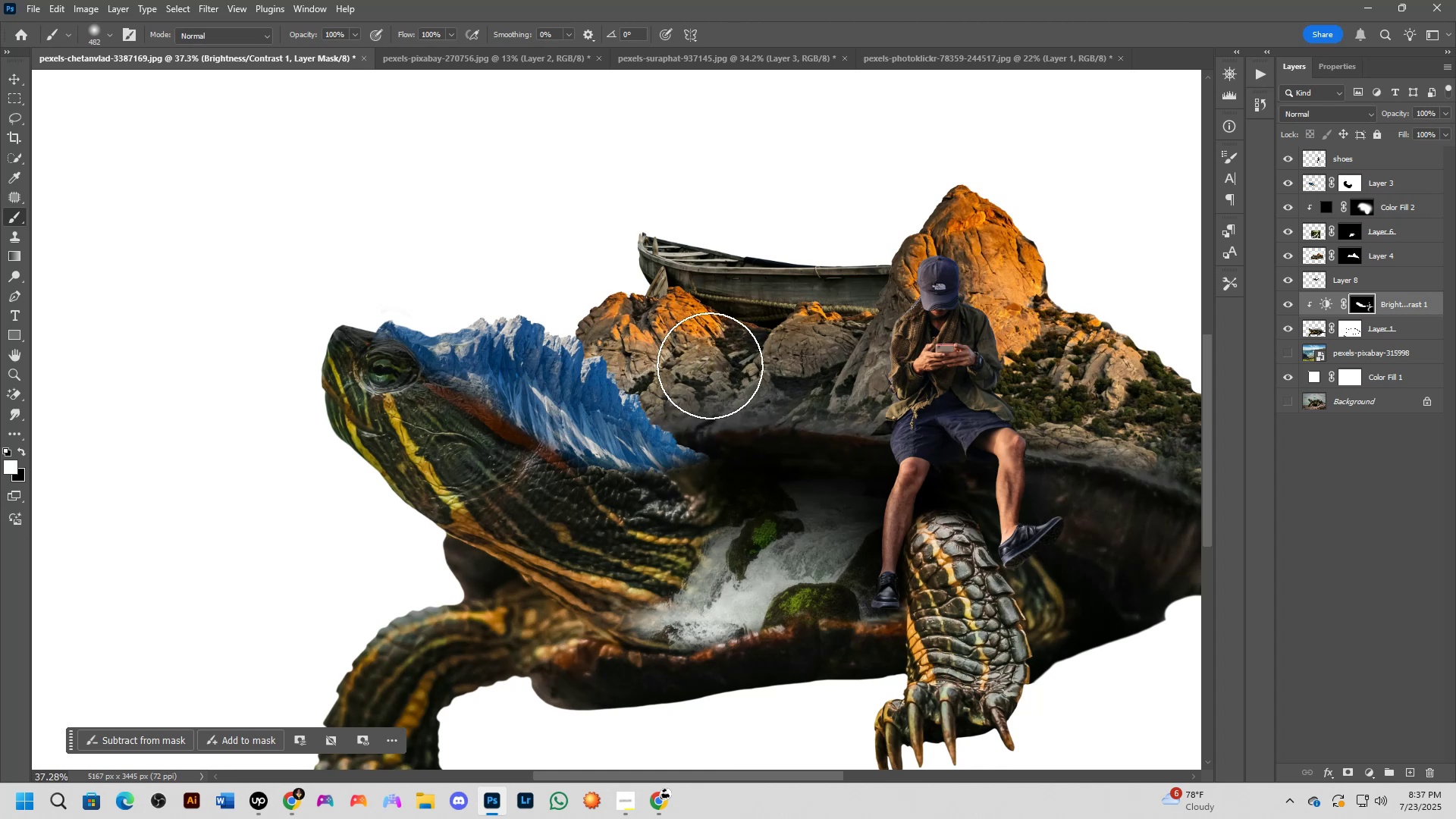 
left_click_drag(start_coordinate=[710, 366], to_coordinate=[670, 367])
 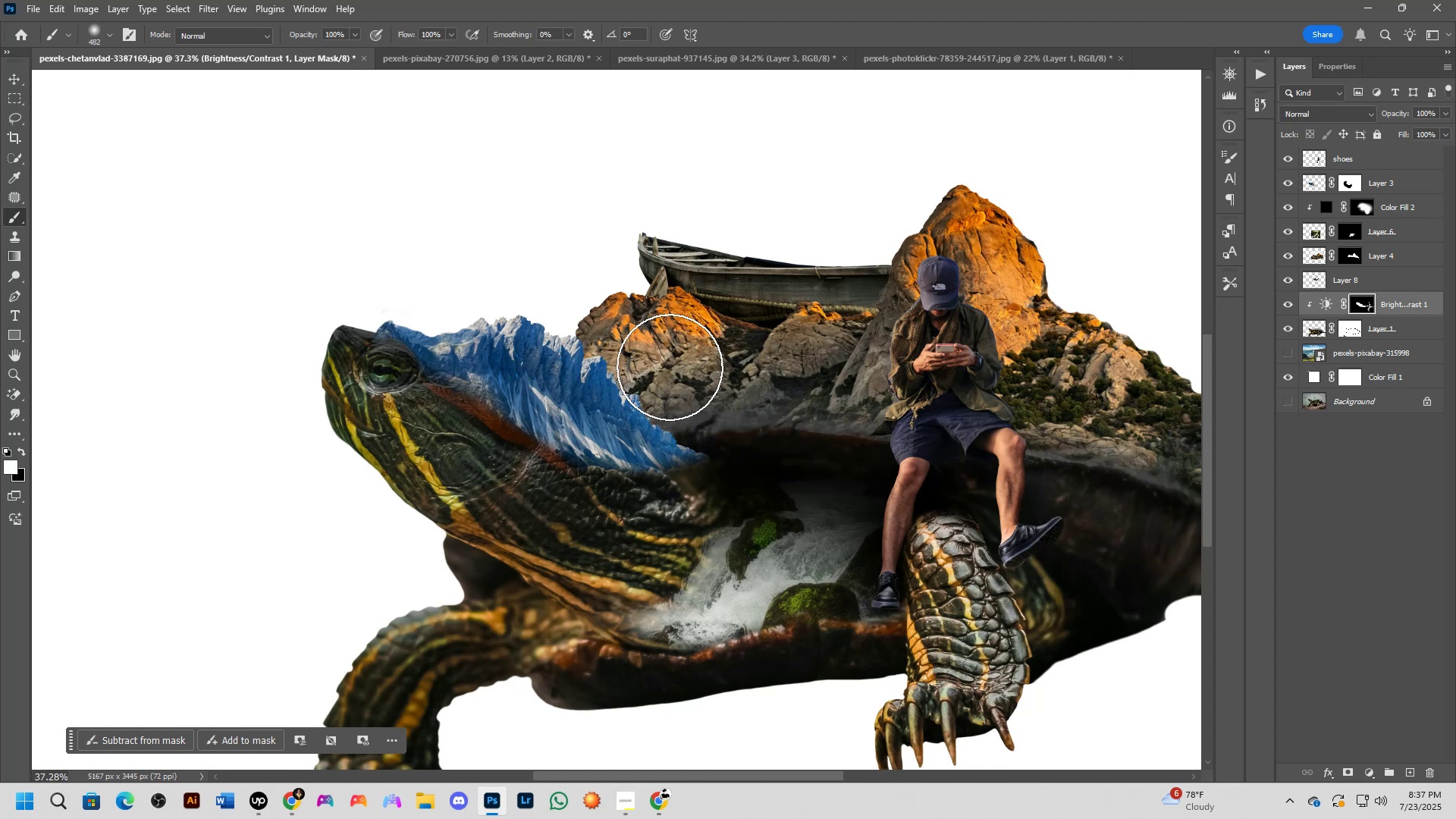 
key(Control+ControlLeft)
 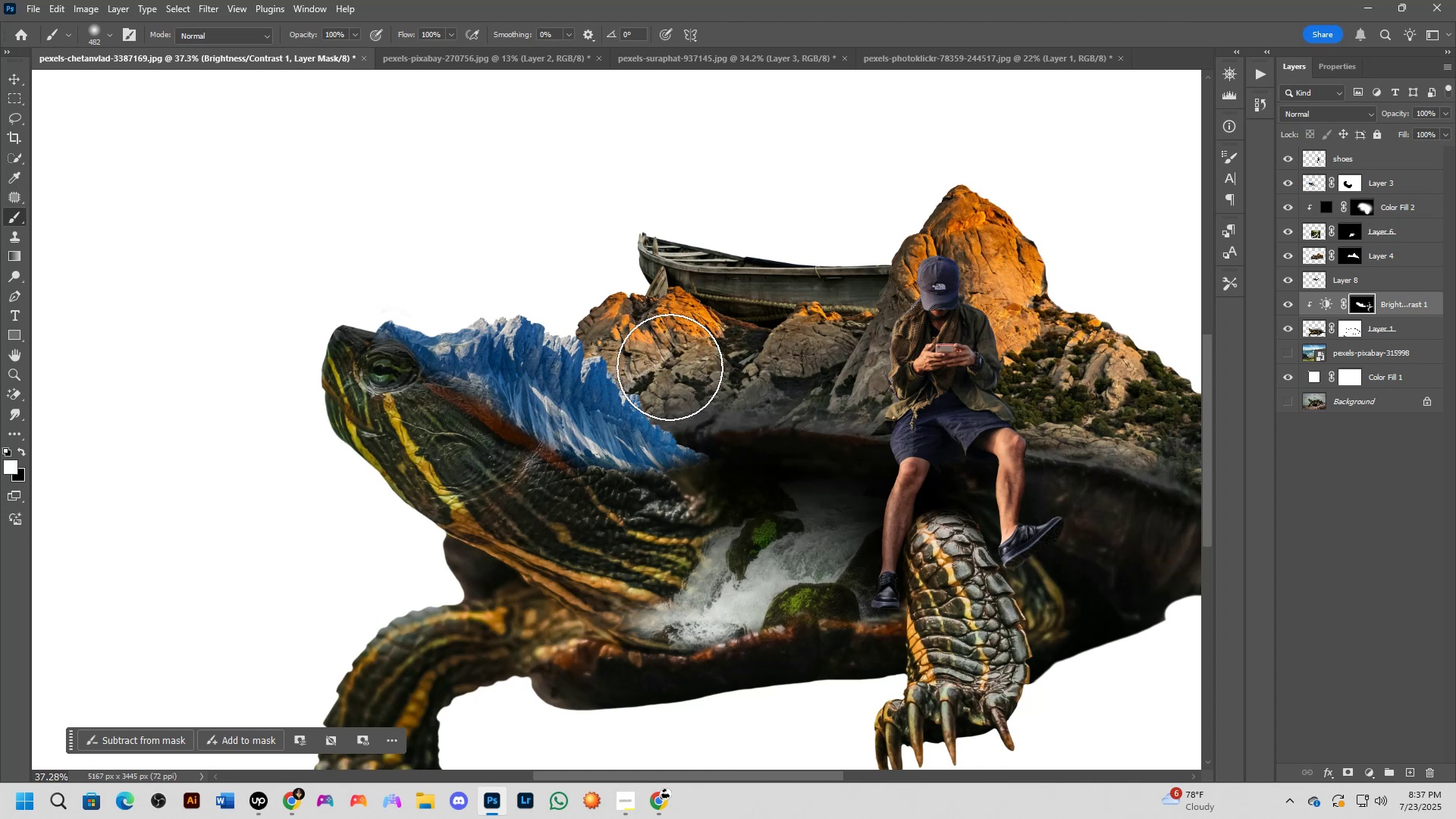 
key(Control+Z)
 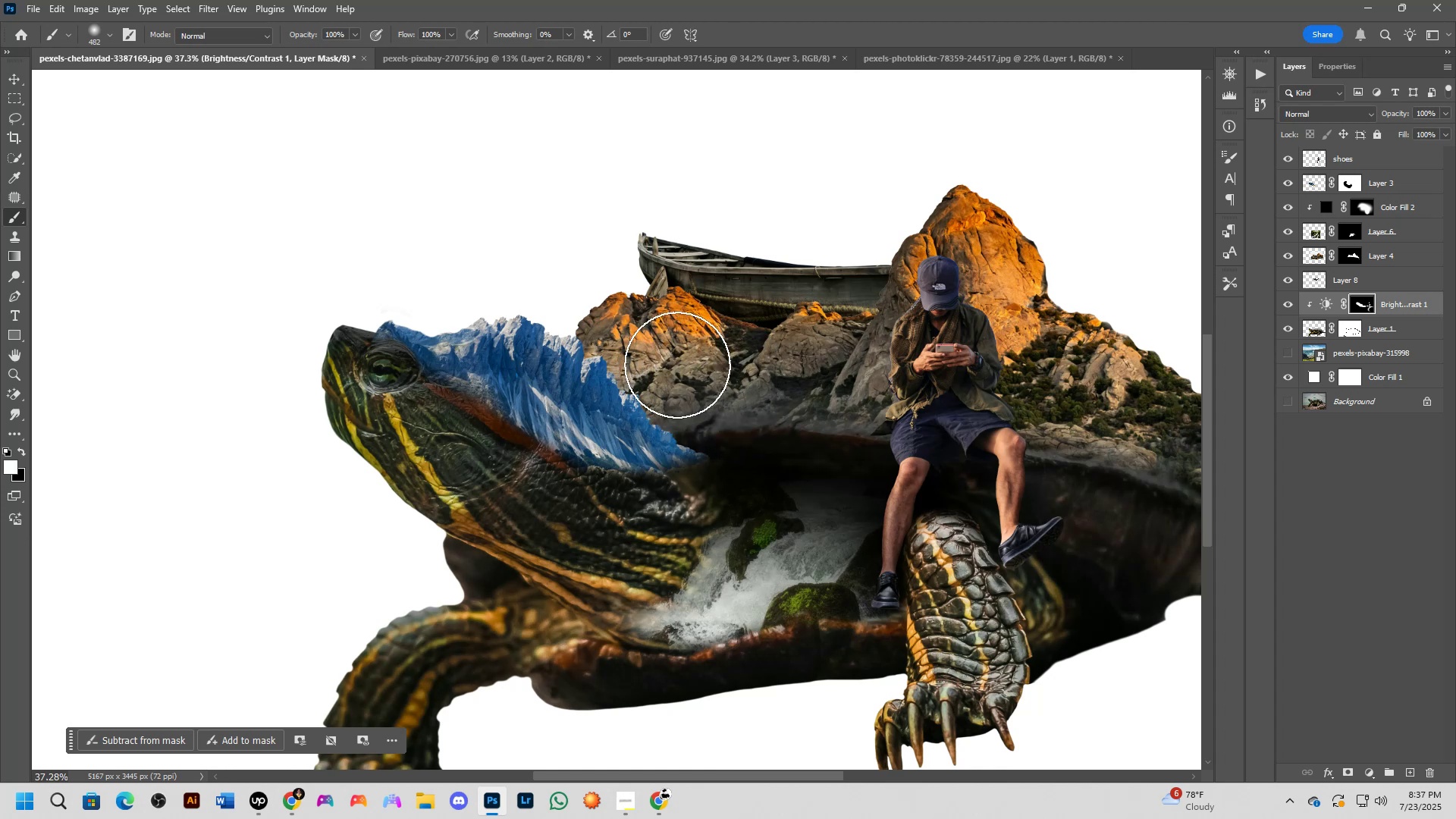 
key(X)
 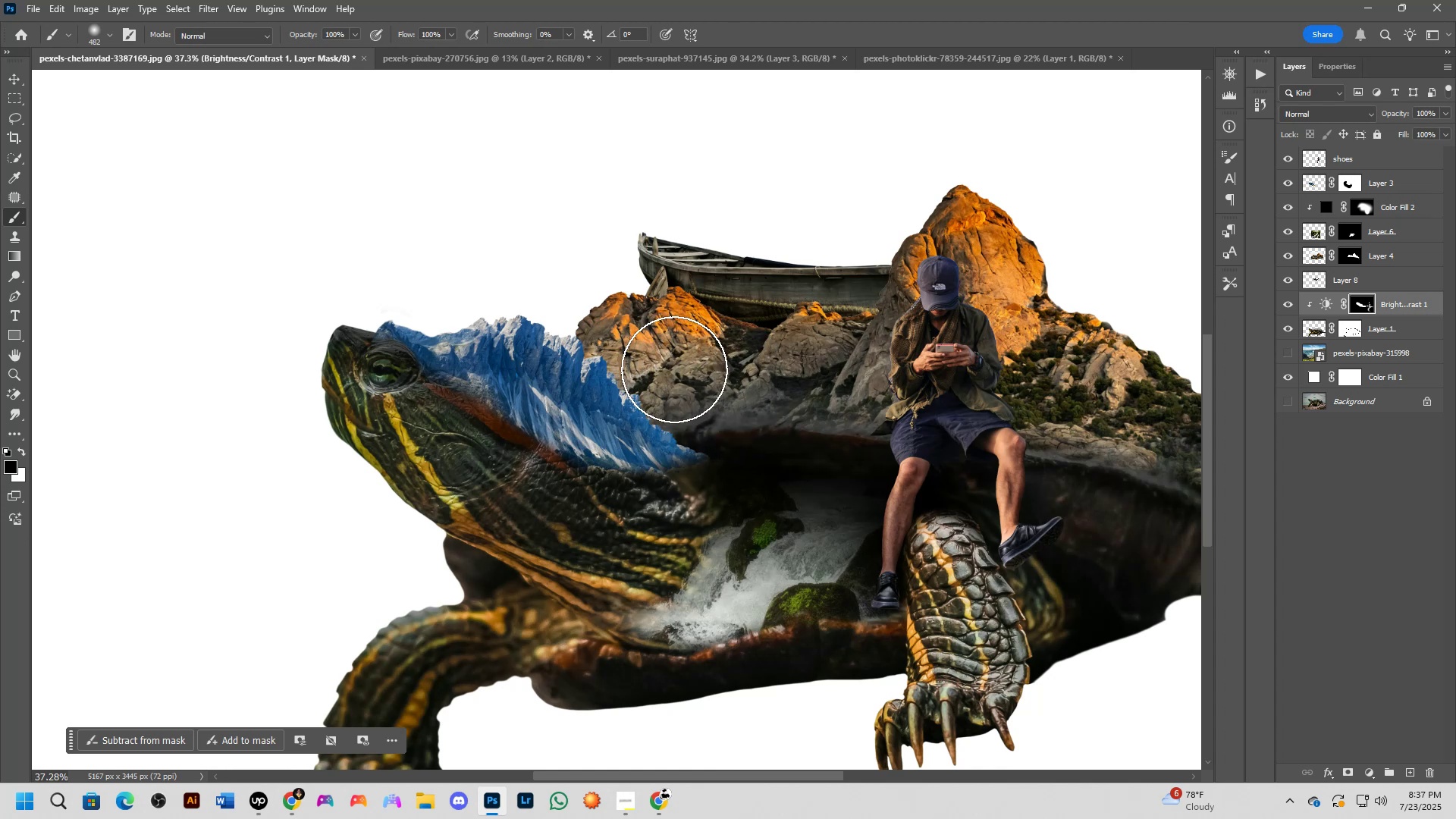 
left_click_drag(start_coordinate=[674, 369], to_coordinate=[711, 363])
 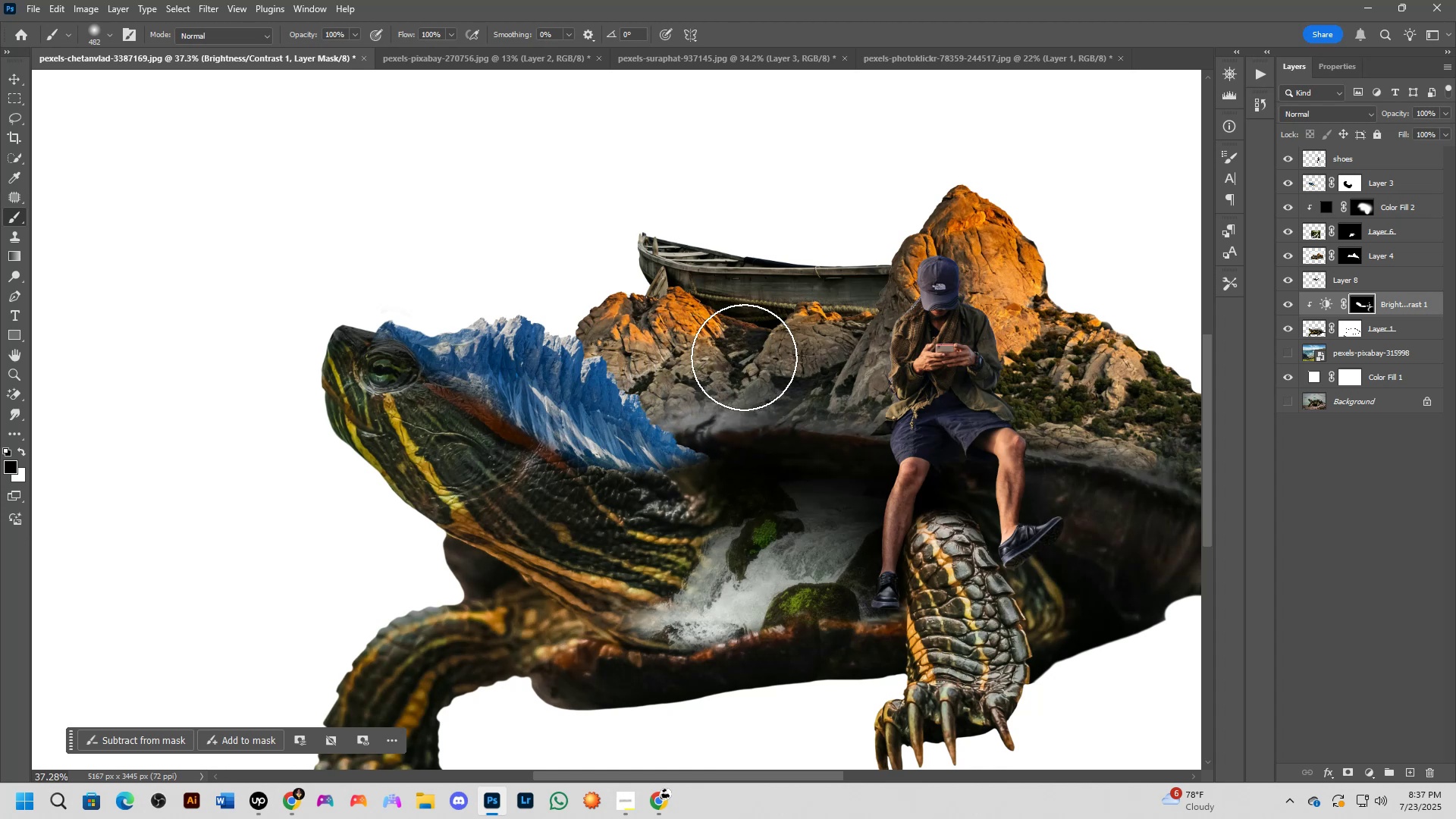 
left_click([744, 357])
 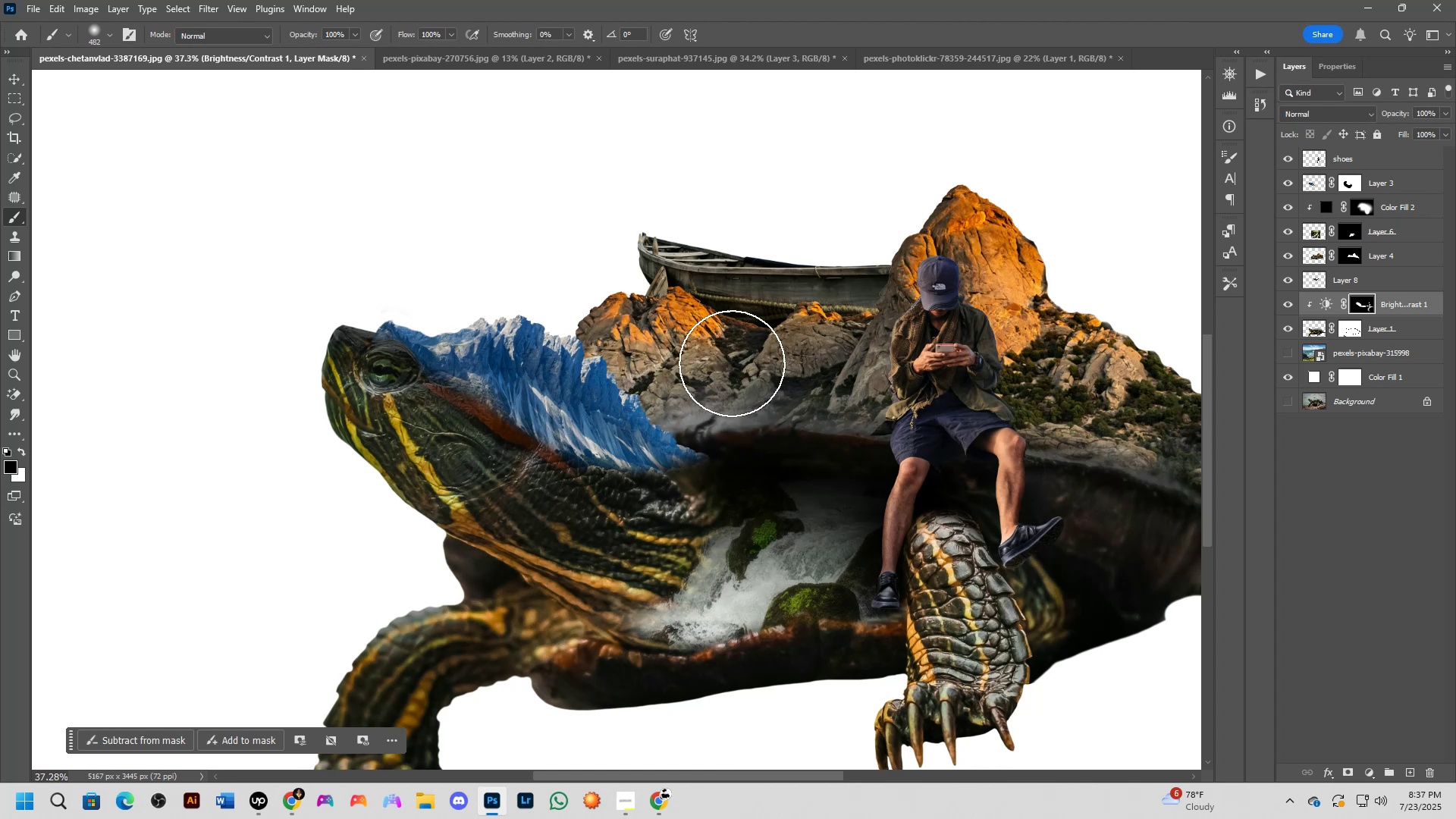 
scroll: coordinate [689, 442], scroll_direction: down, amount: 4.0
 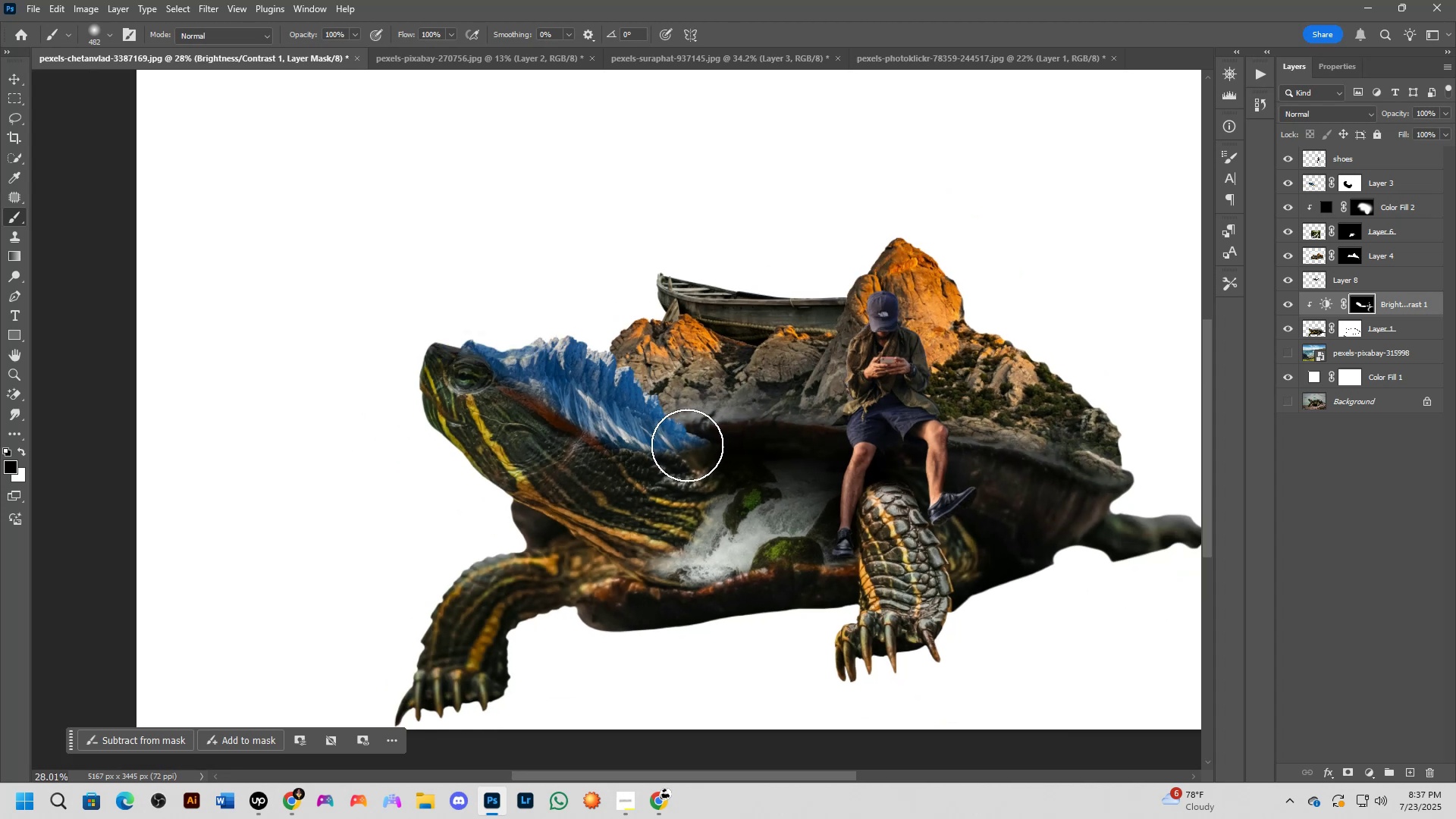 
hold_key(key=Space, duration=0.47)
 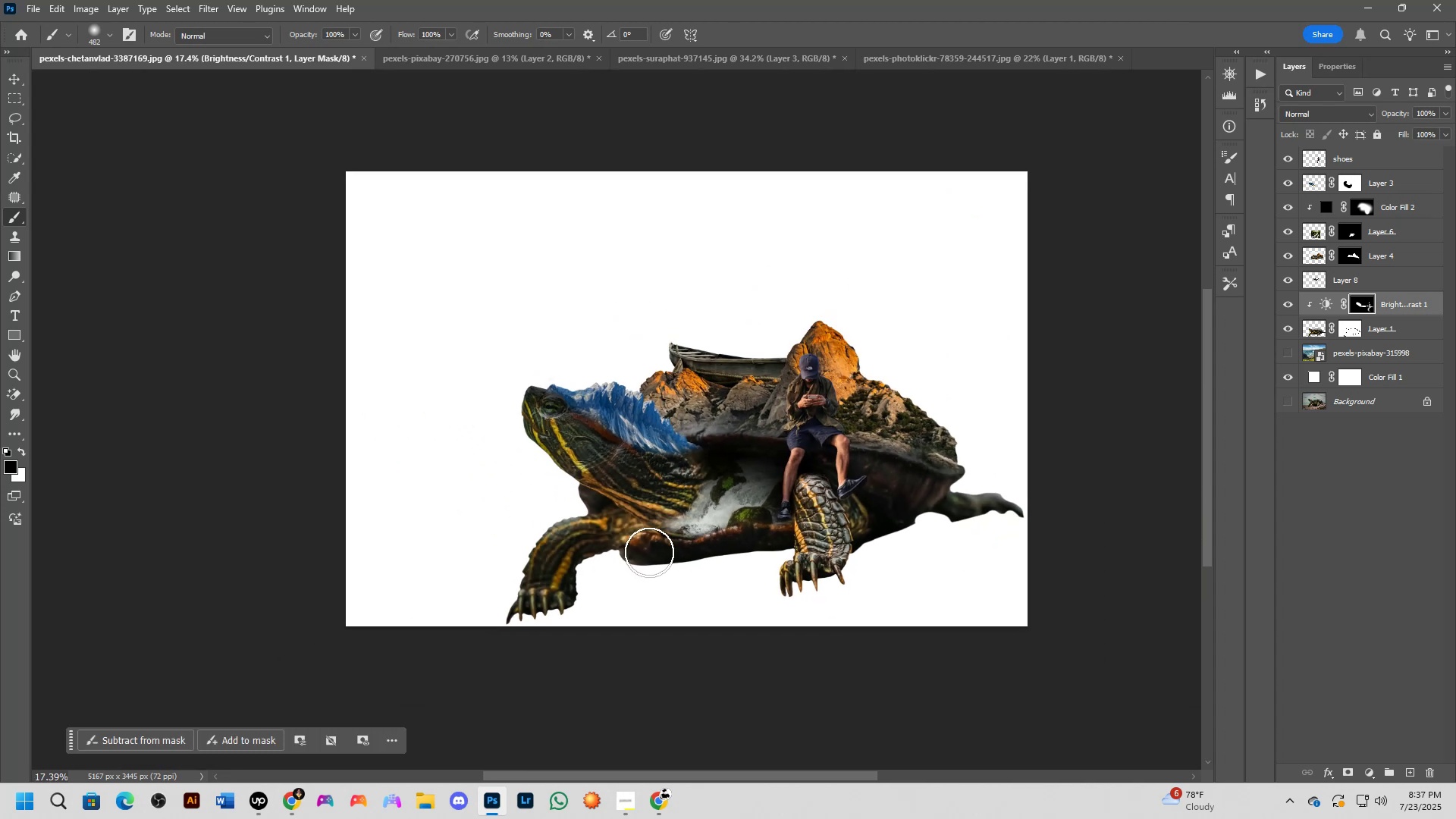 
left_click_drag(start_coordinate=[657, 481], to_coordinate=[670, 472])
 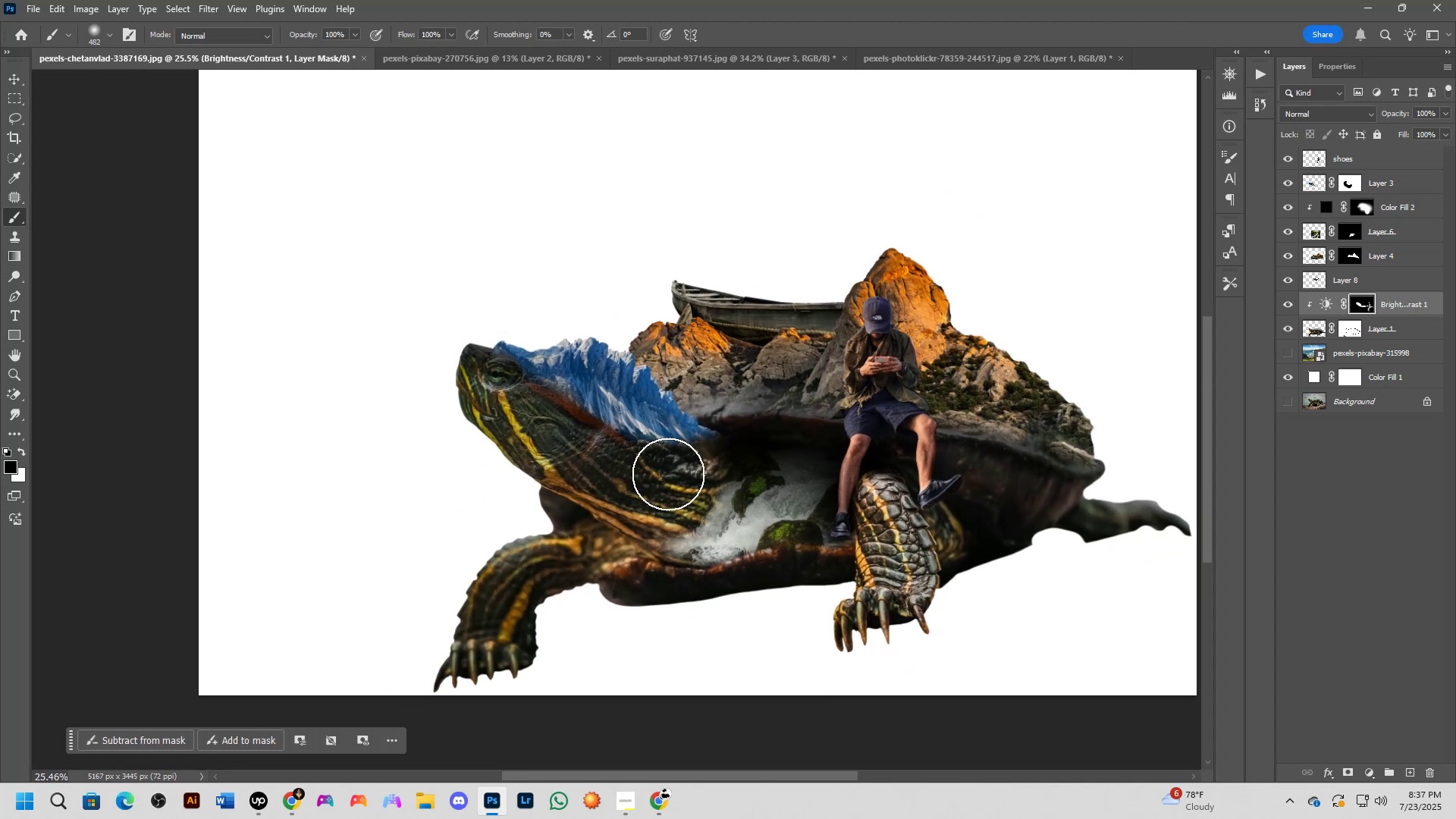 
scroll: coordinate [532, 529], scroll_direction: up, amount: 2.0
 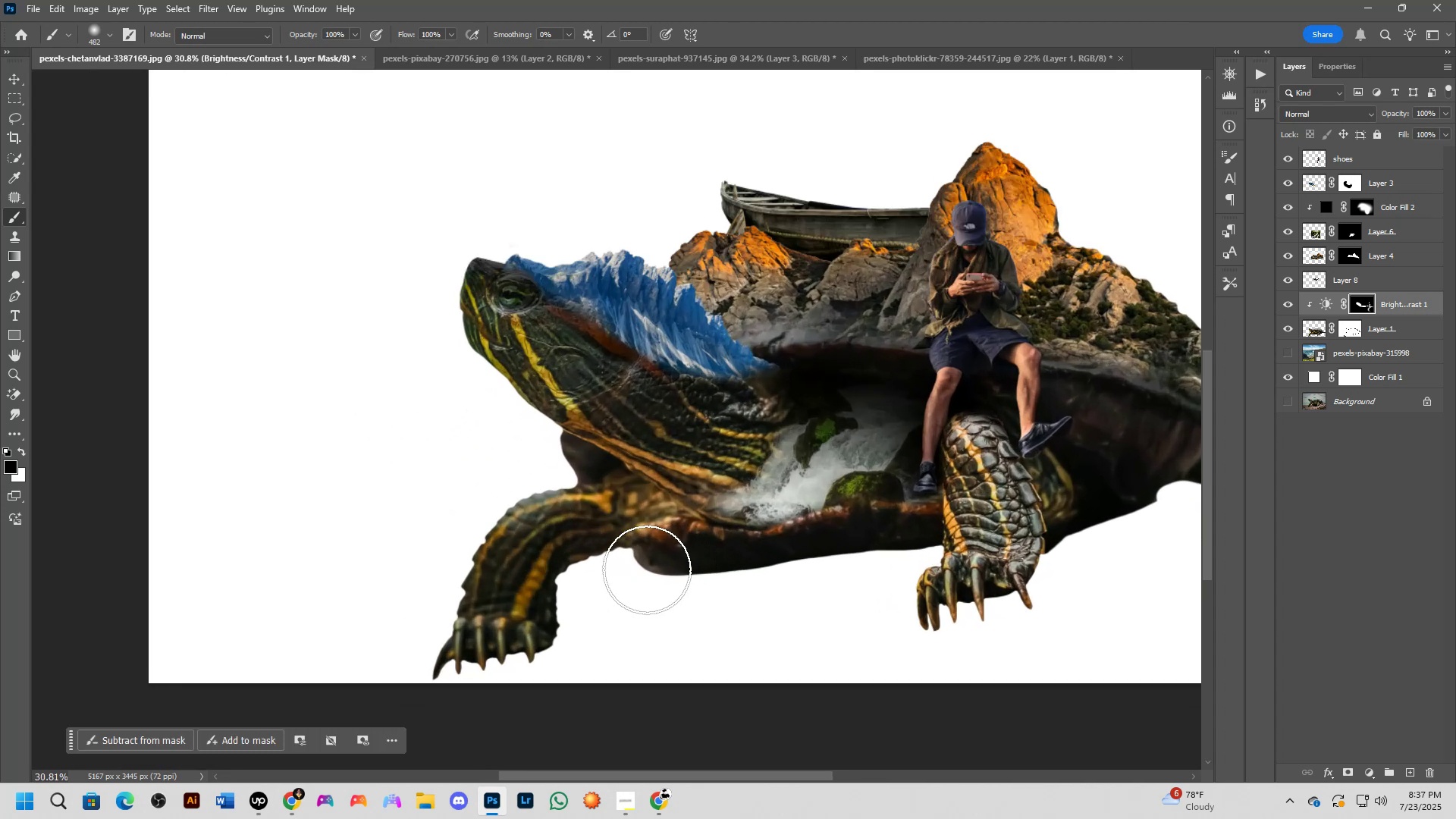 
key(Alt+AltLeft)
 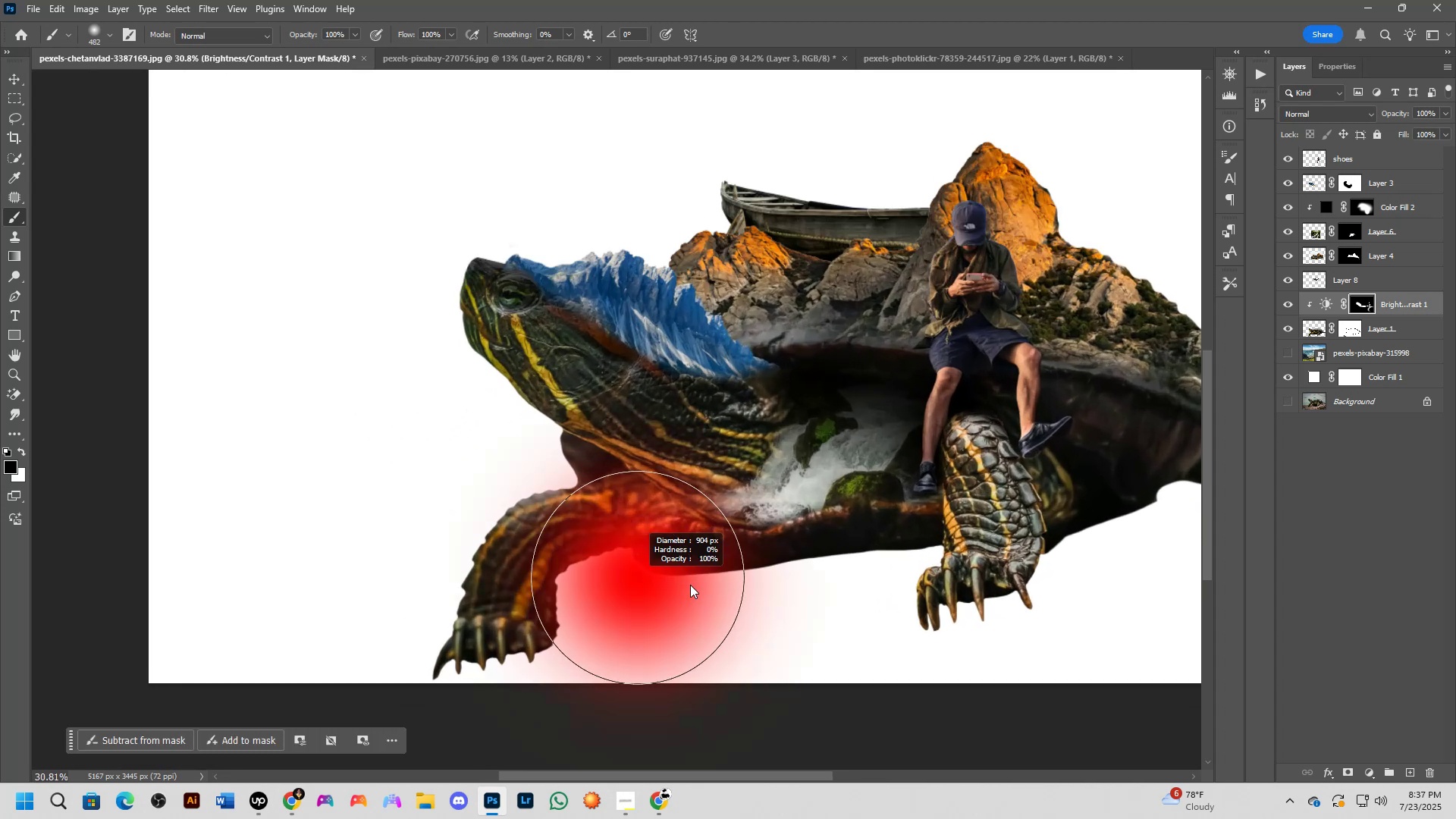 
left_click_drag(start_coordinate=[689, 586], to_coordinate=[858, 609])
 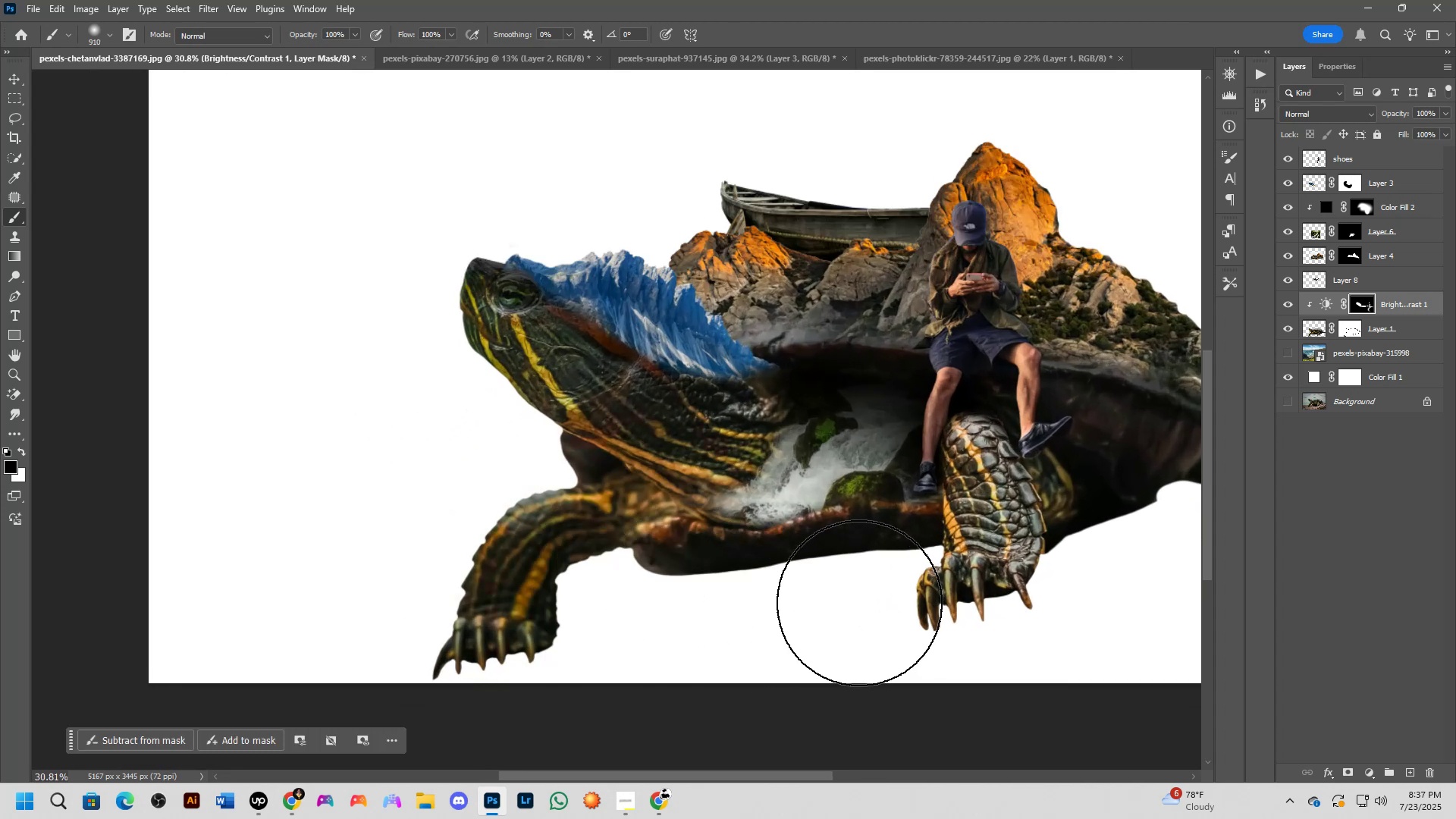 
key(X)
 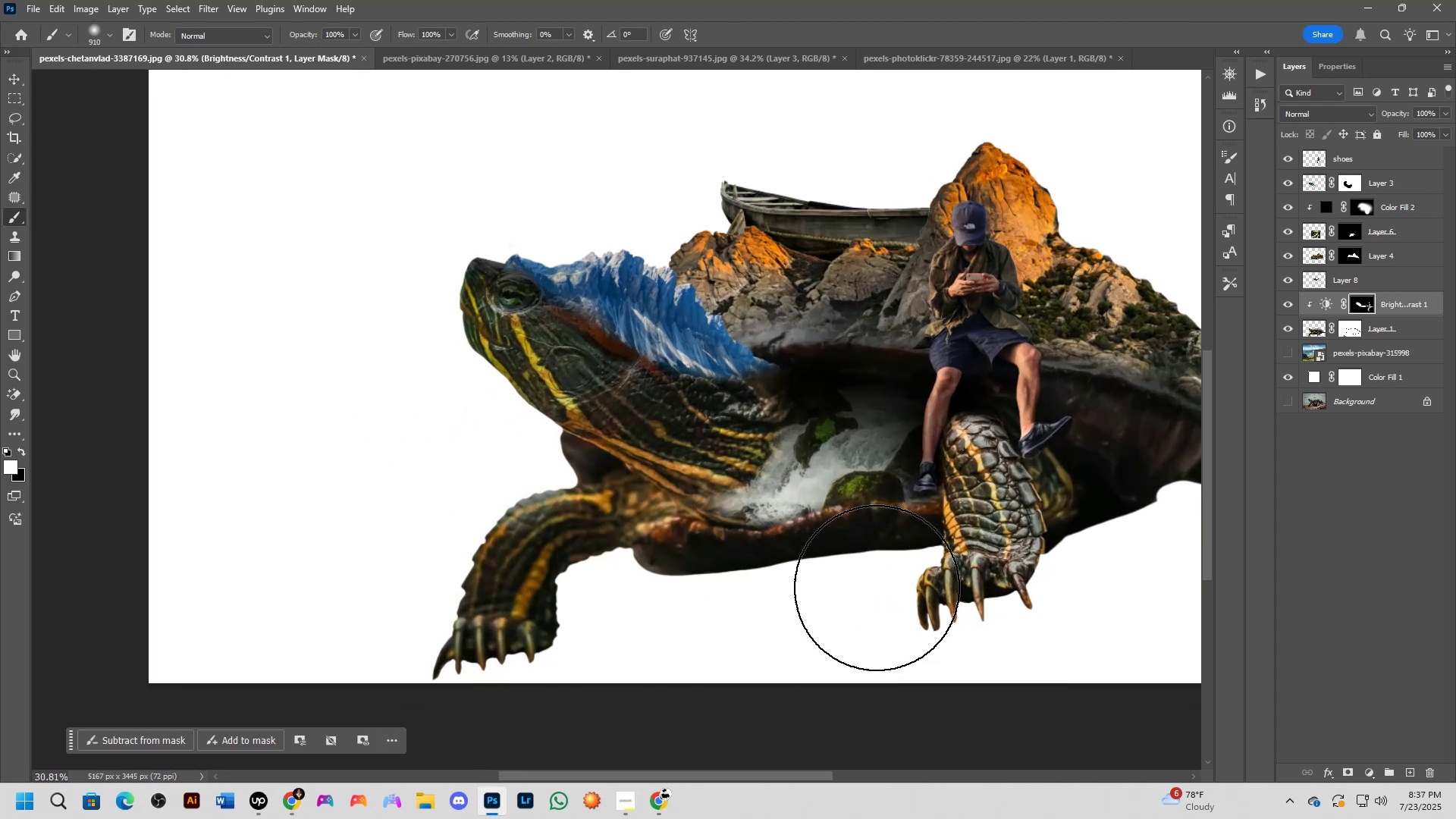 
left_click_drag(start_coordinate=[871, 588], to_coordinate=[880, 565])
 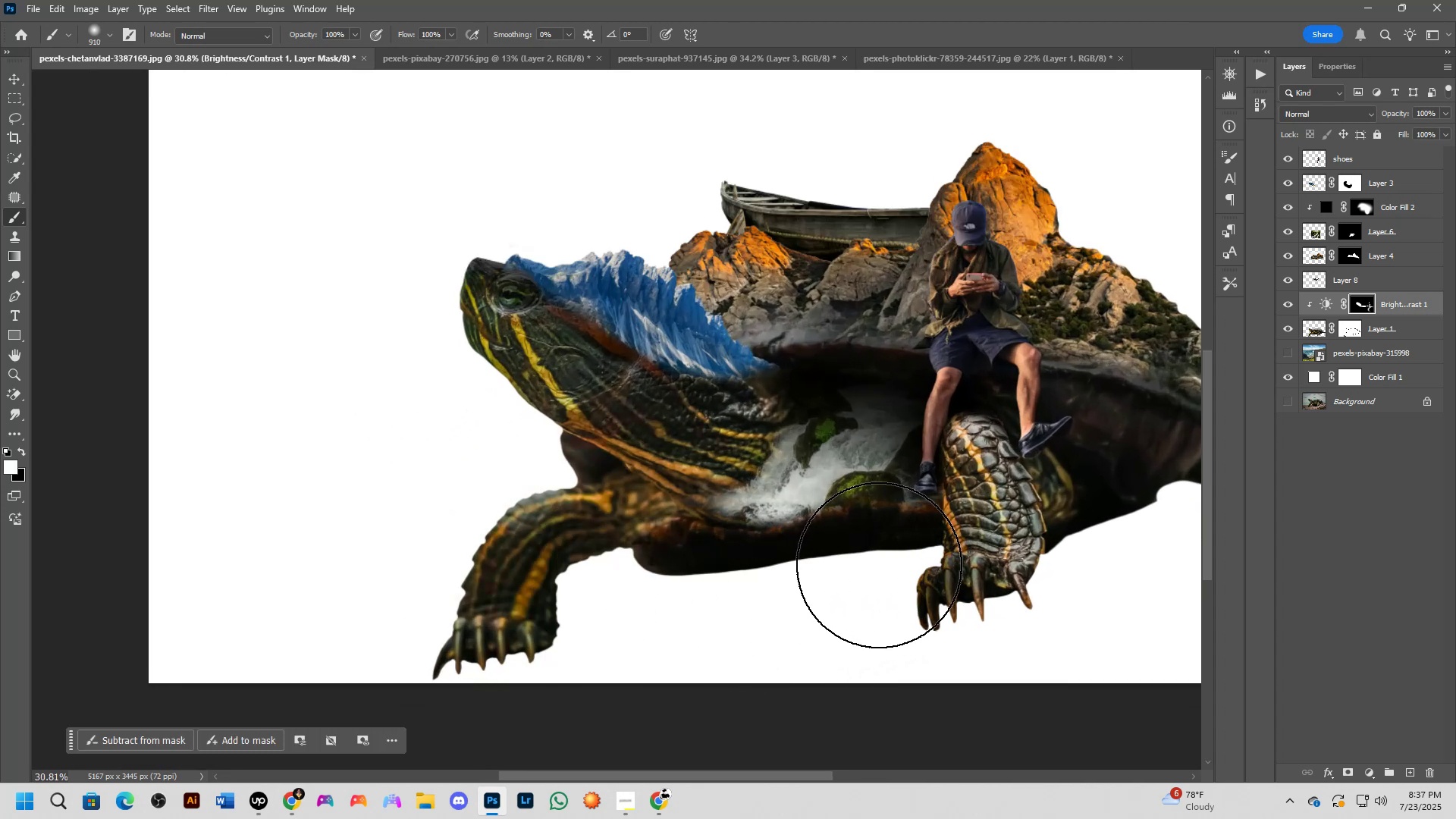 
left_click_drag(start_coordinate=[860, 574], to_coordinate=[534, 675])
 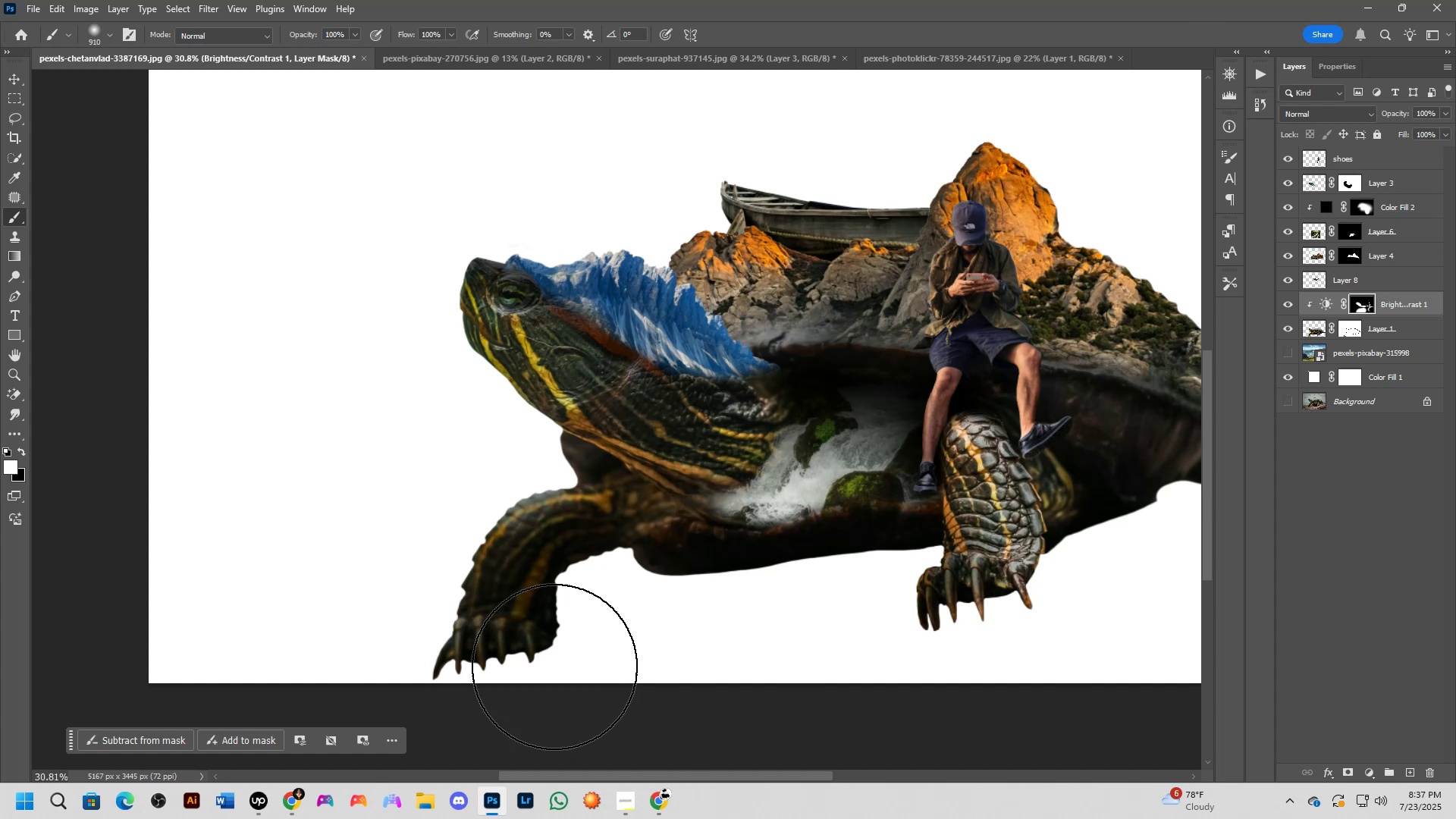 
scroll: coordinate [629, 621], scroll_direction: down, amount: 3.0
 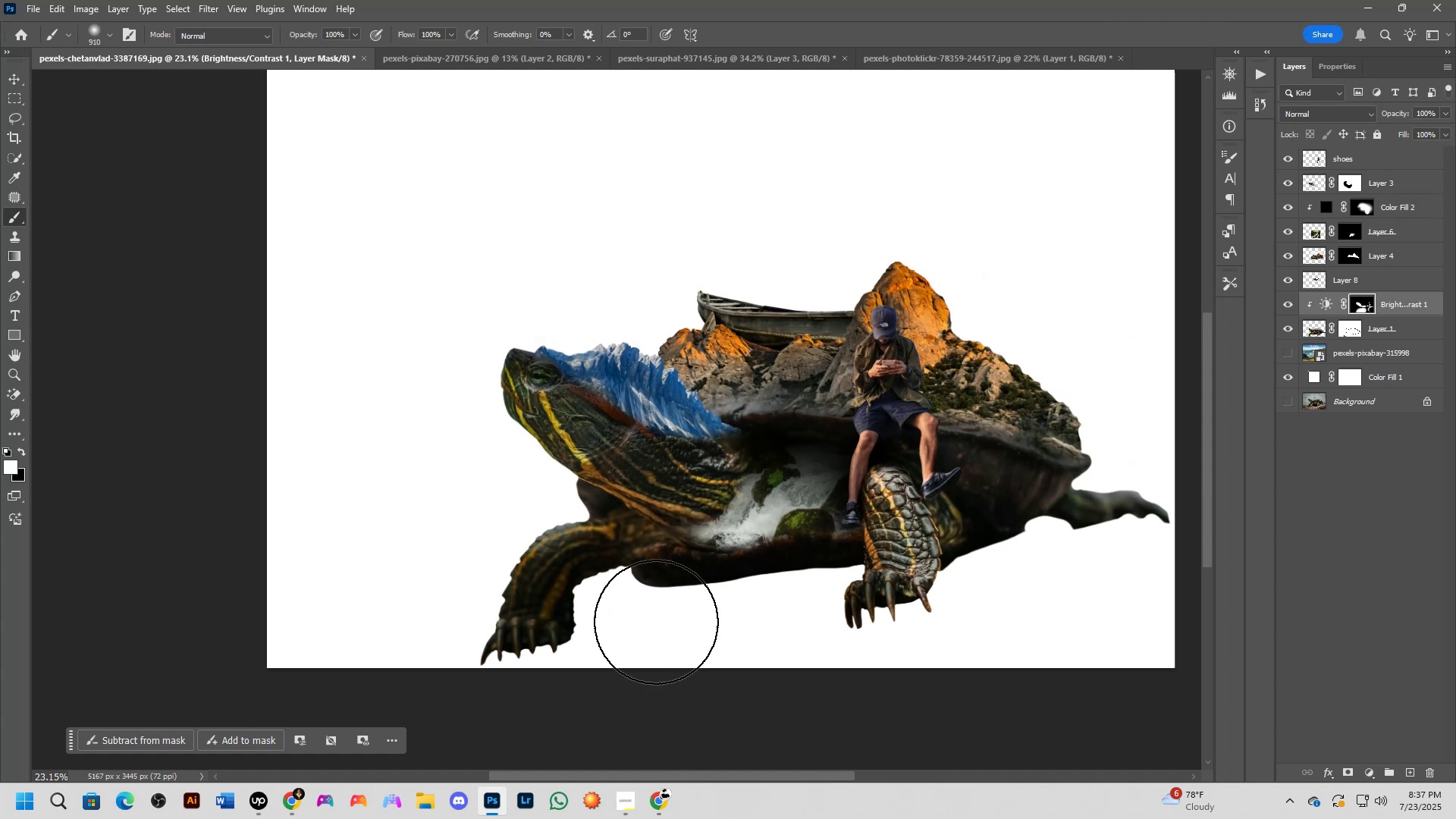 
hold_key(key=Space, duration=0.58)
 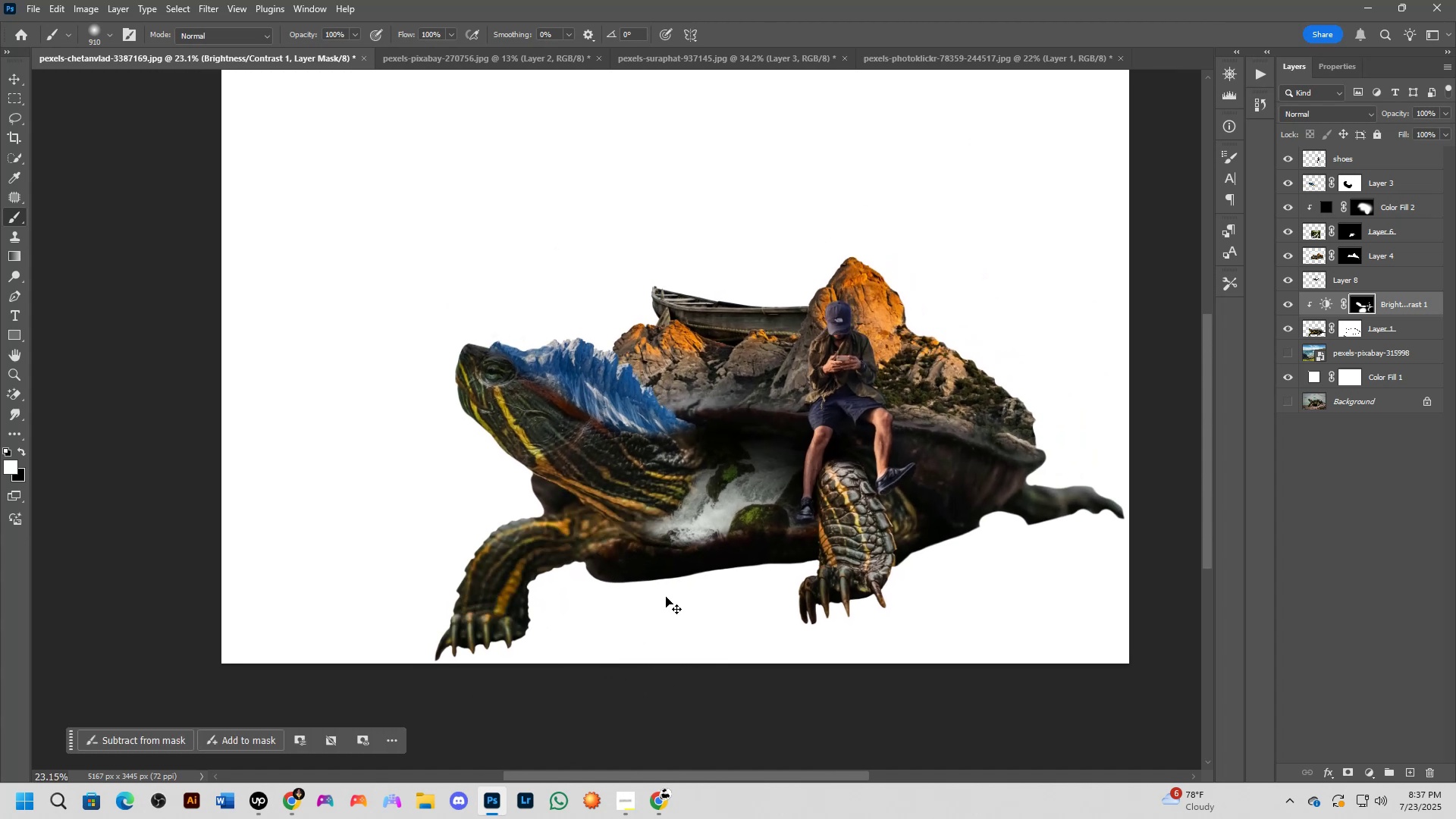 
left_click_drag(start_coordinate=[707, 617], to_coordinate=[661, 612])
 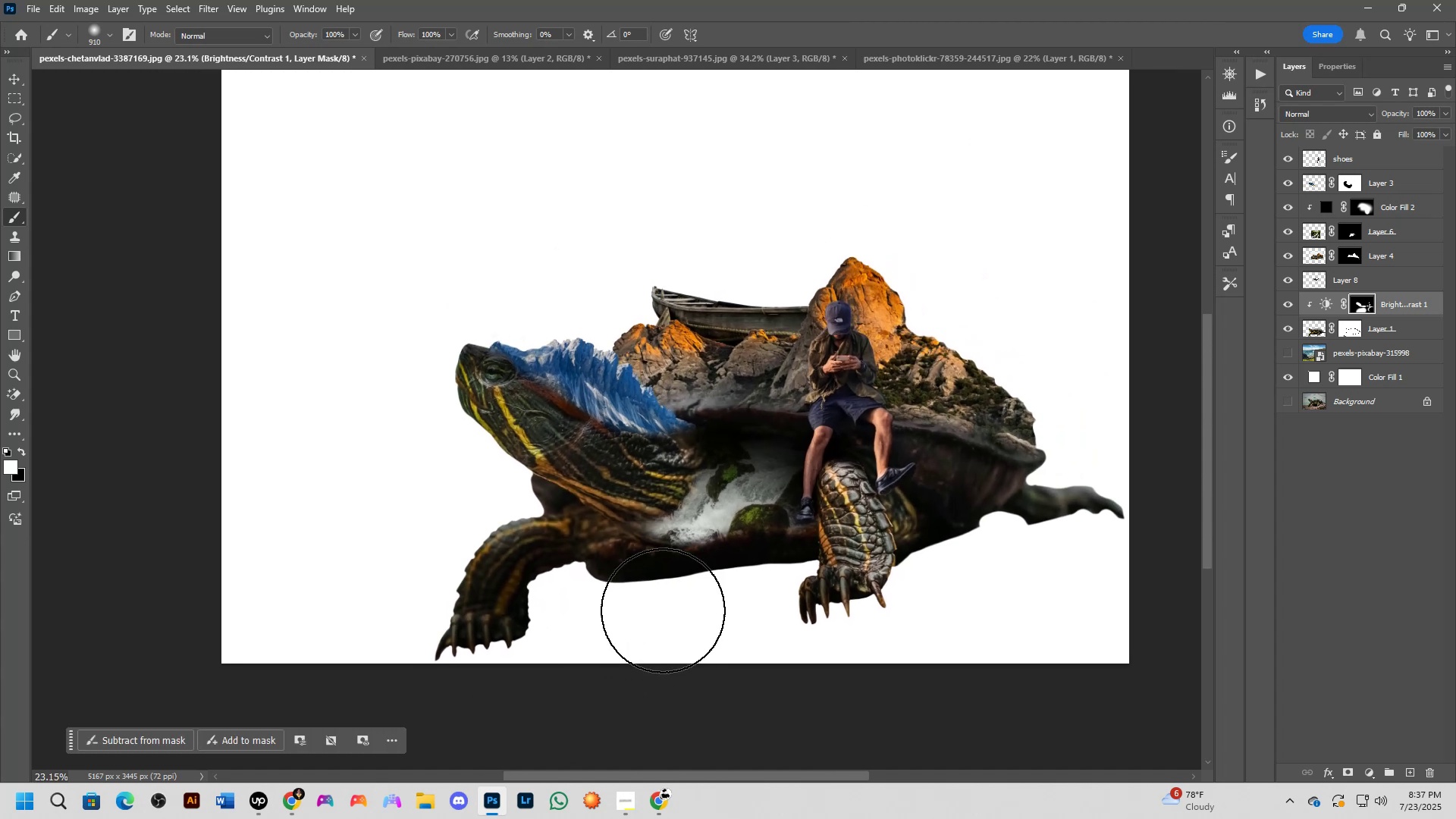 
key(Control+Z)
 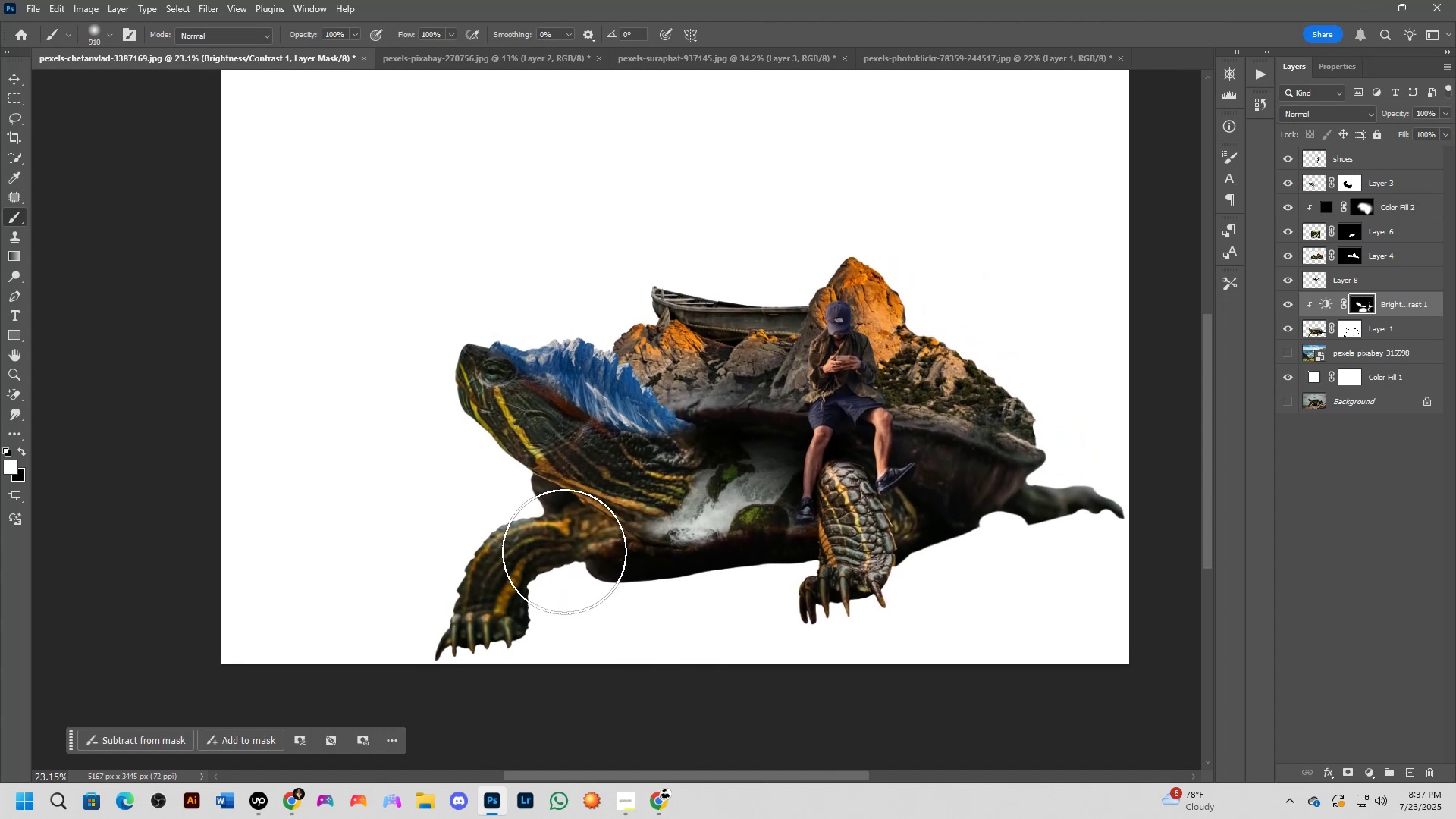 
hold_key(key=AltLeft, duration=0.37)
 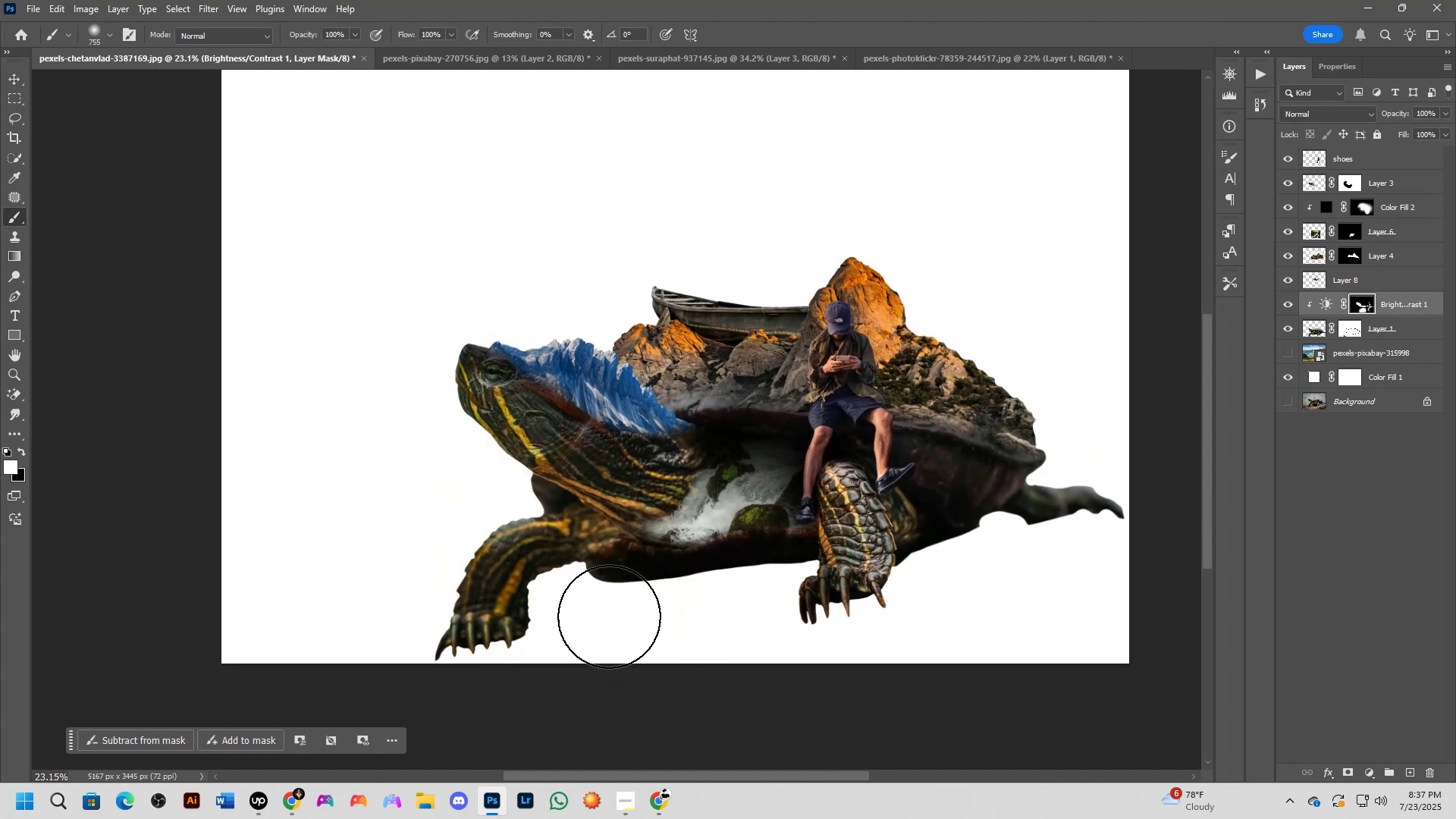 
key(Alt+AltLeft)
 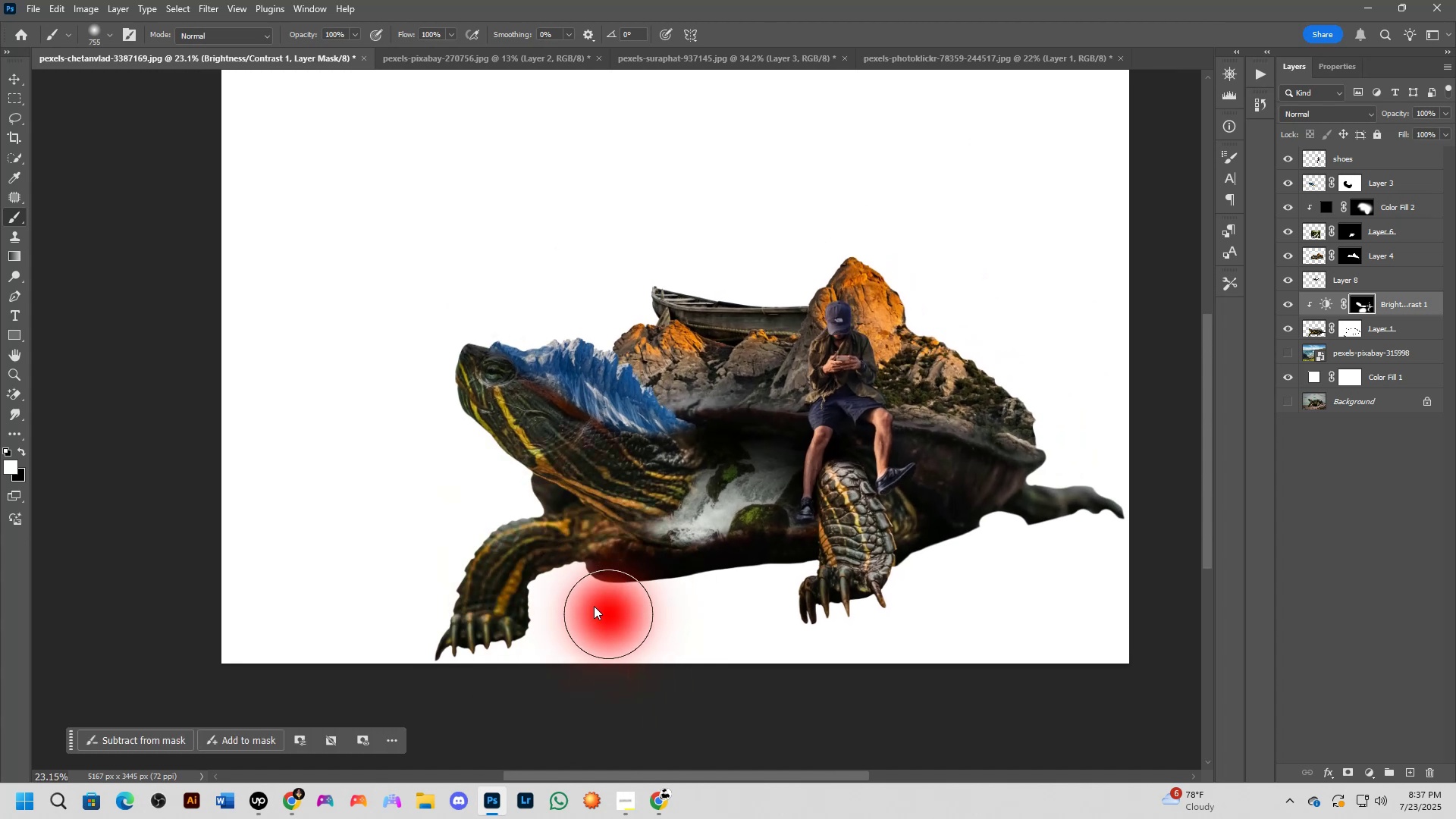 
key(X)
 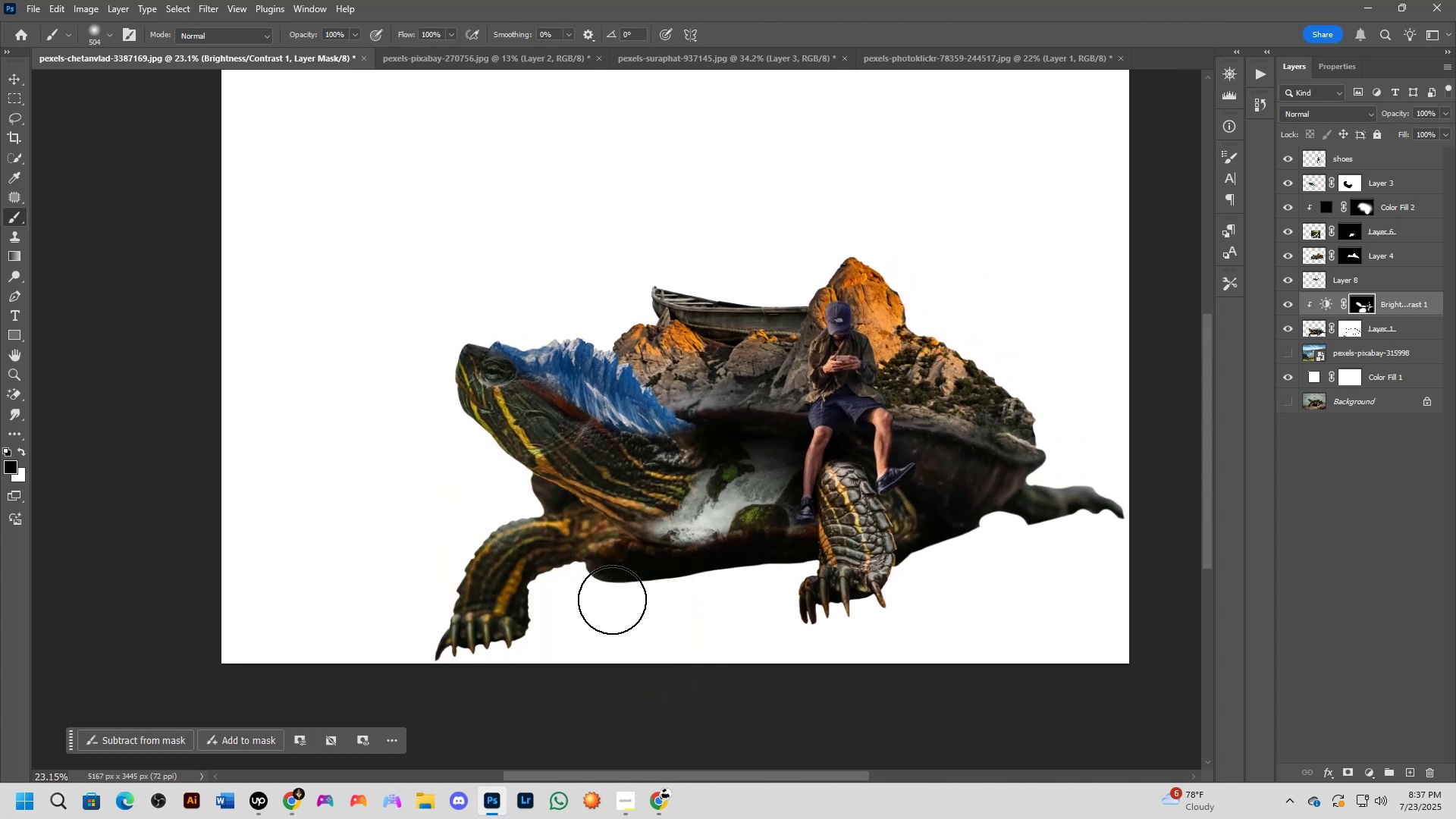 
left_click_drag(start_coordinate=[612, 599], to_coordinate=[551, 609])
 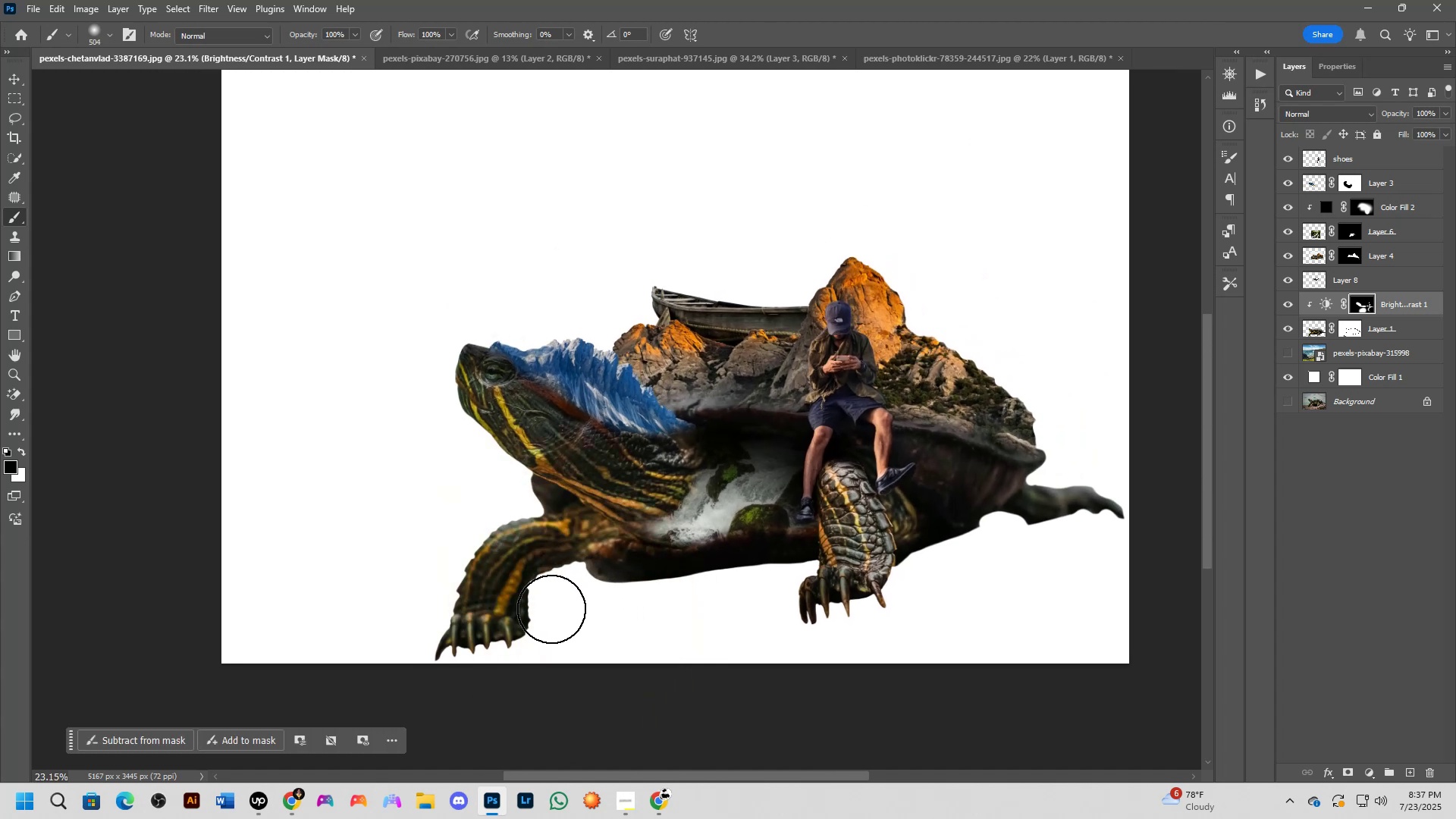 
key(Control+ControlLeft)
 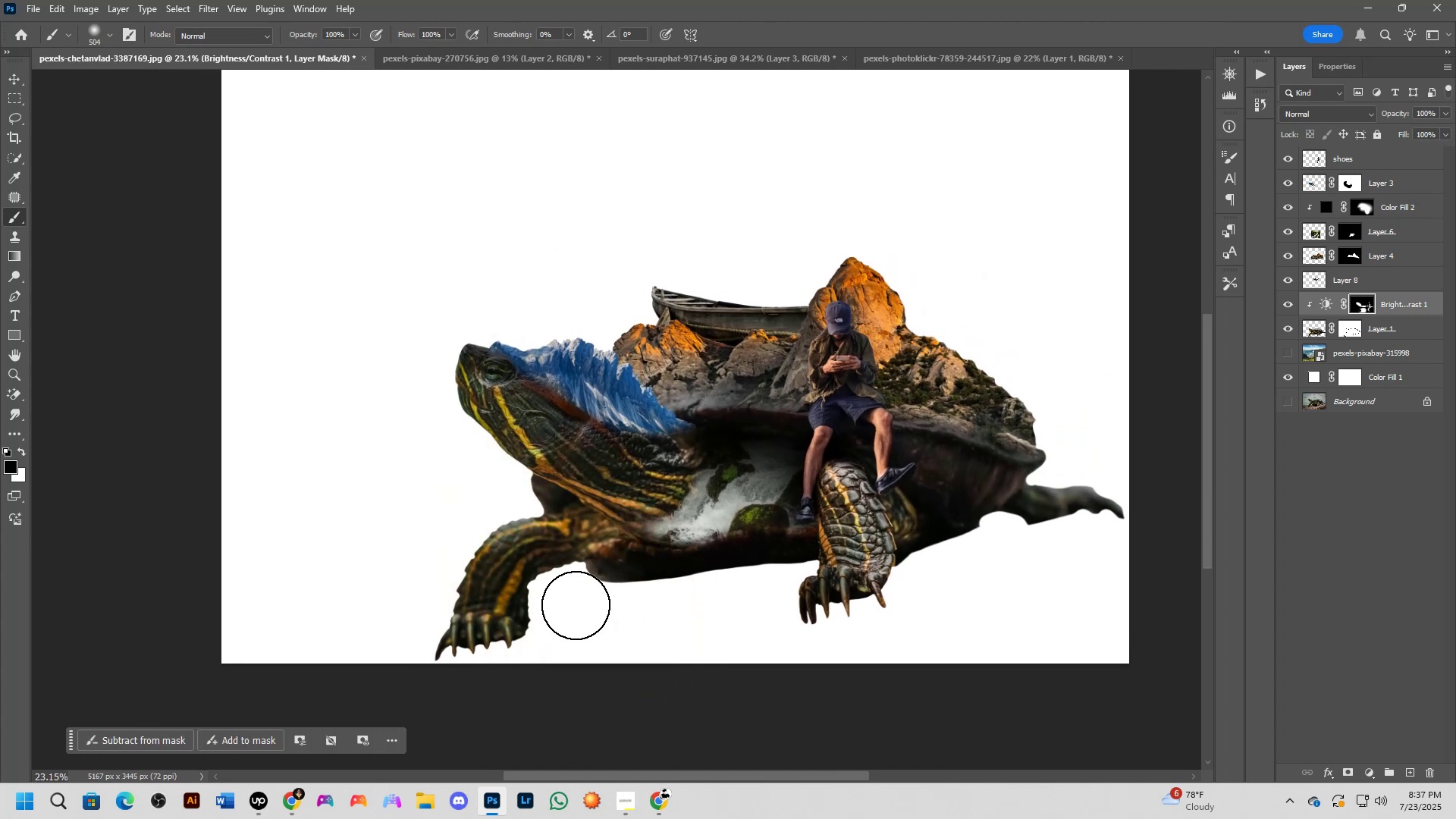 
key(Control+Z)
 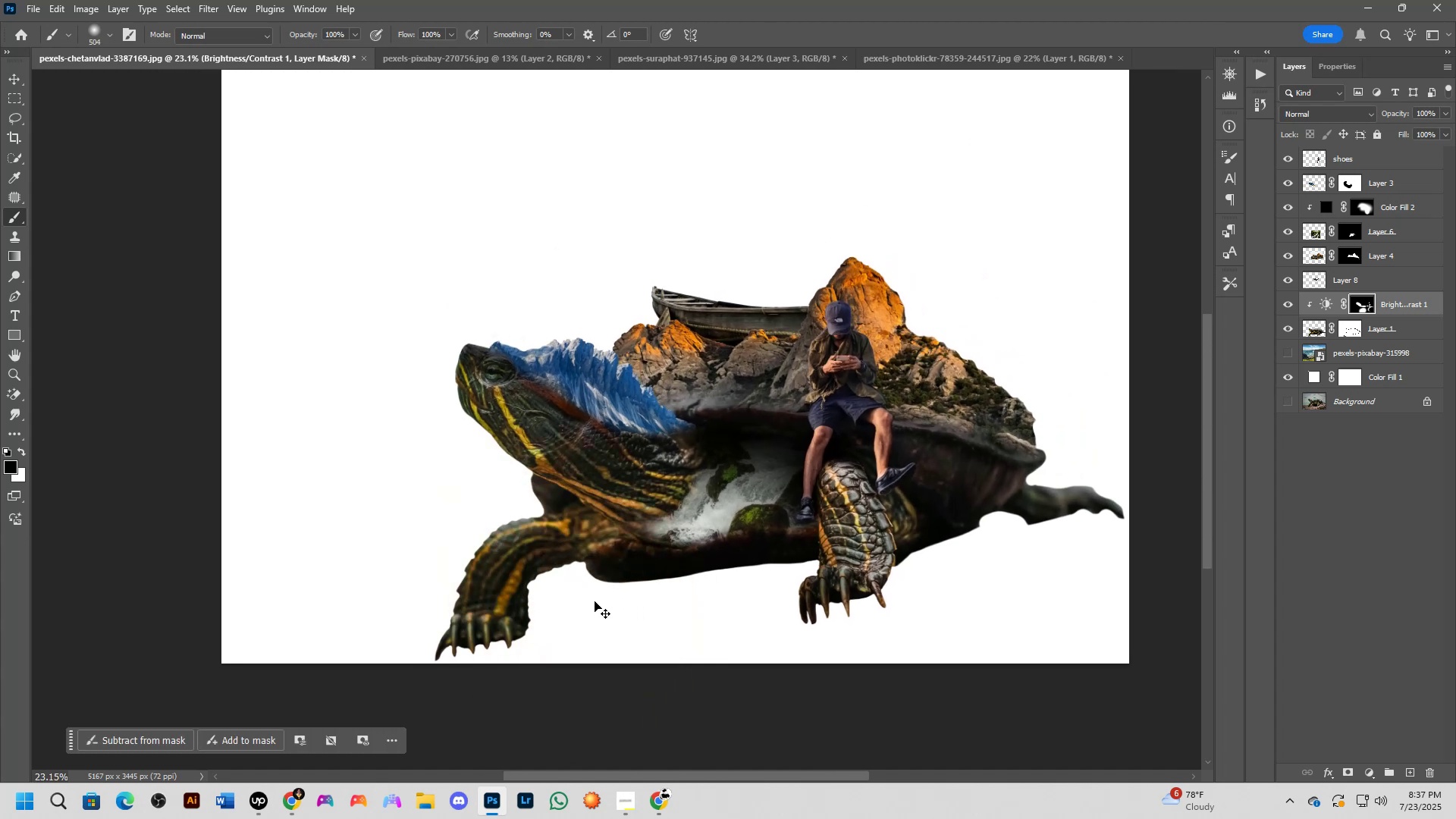 
key(X)
 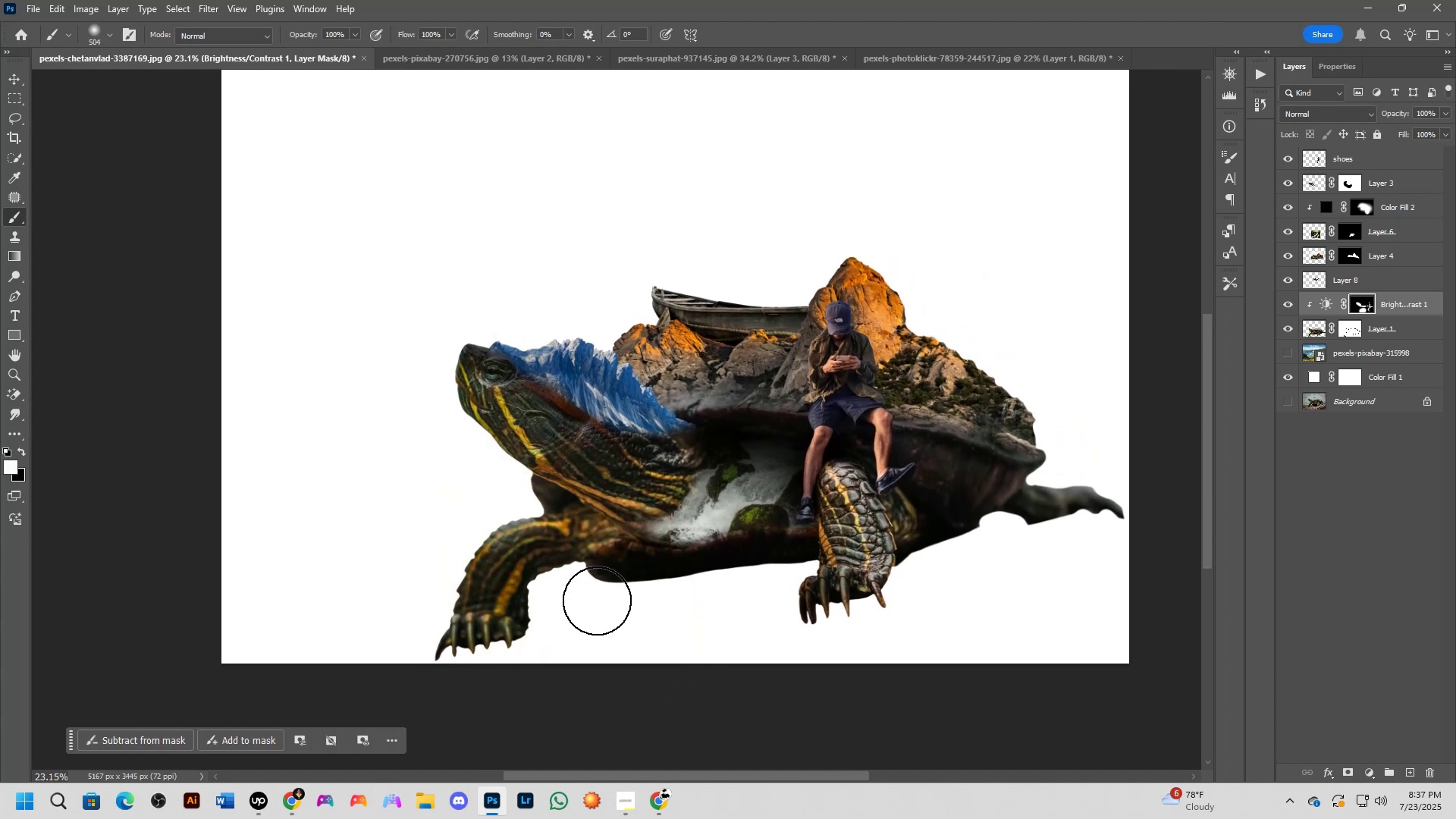 
left_click_drag(start_coordinate=[599, 592], to_coordinate=[514, 671])
 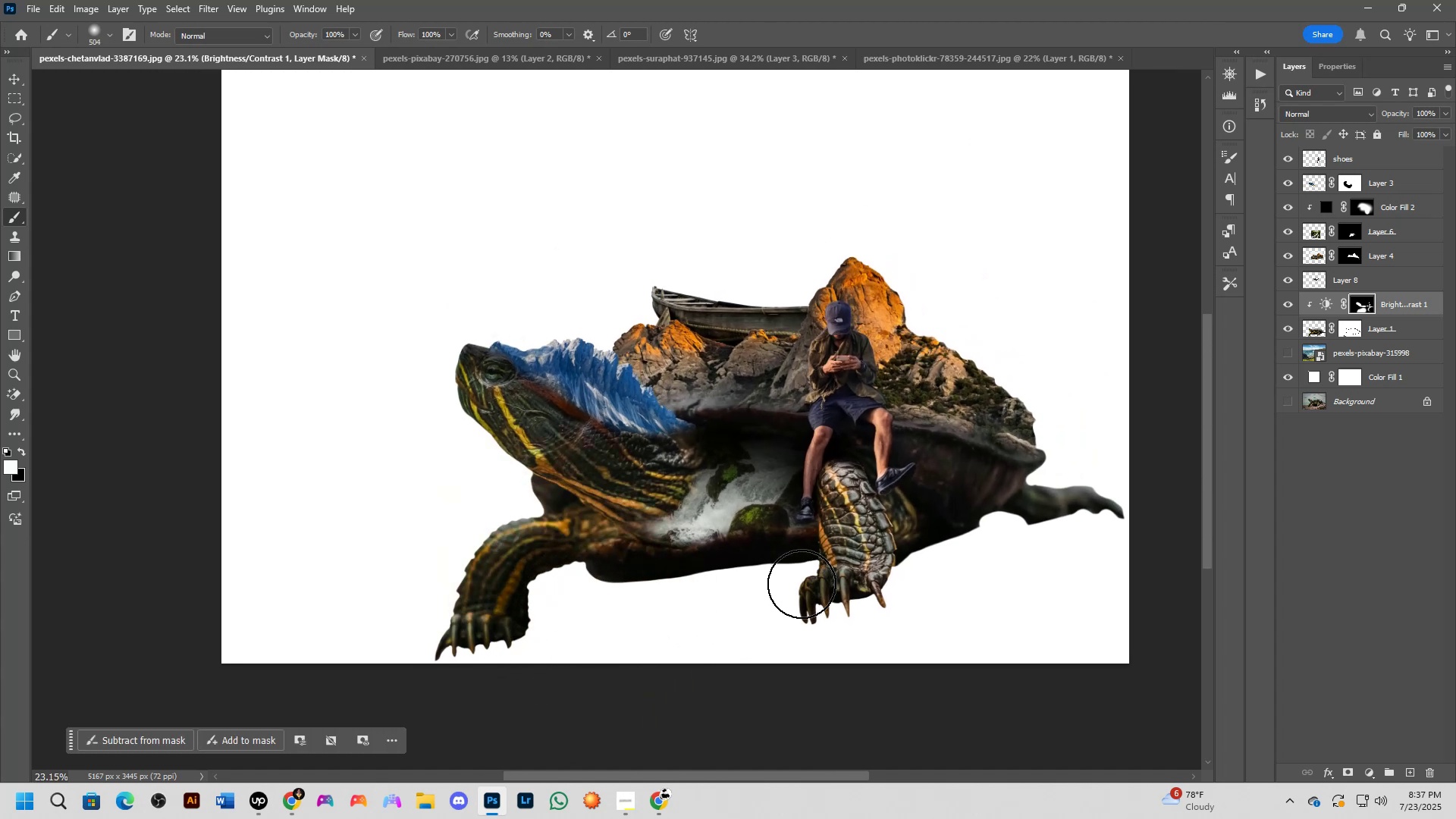 
left_click_drag(start_coordinate=[921, 574], to_coordinate=[803, 661])
 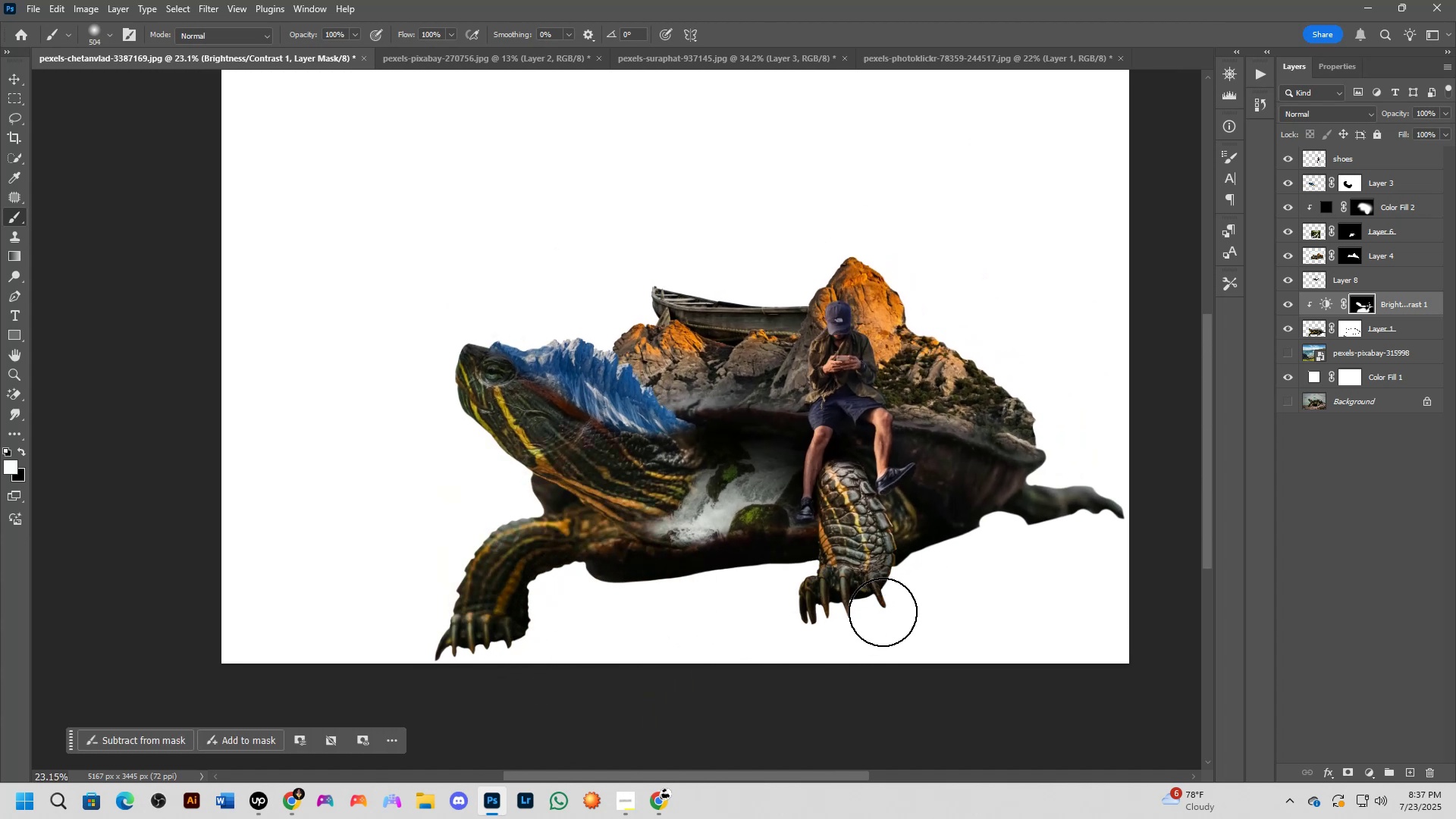 
scroll: coordinate [896, 599], scroll_direction: down, amount: 3.0
 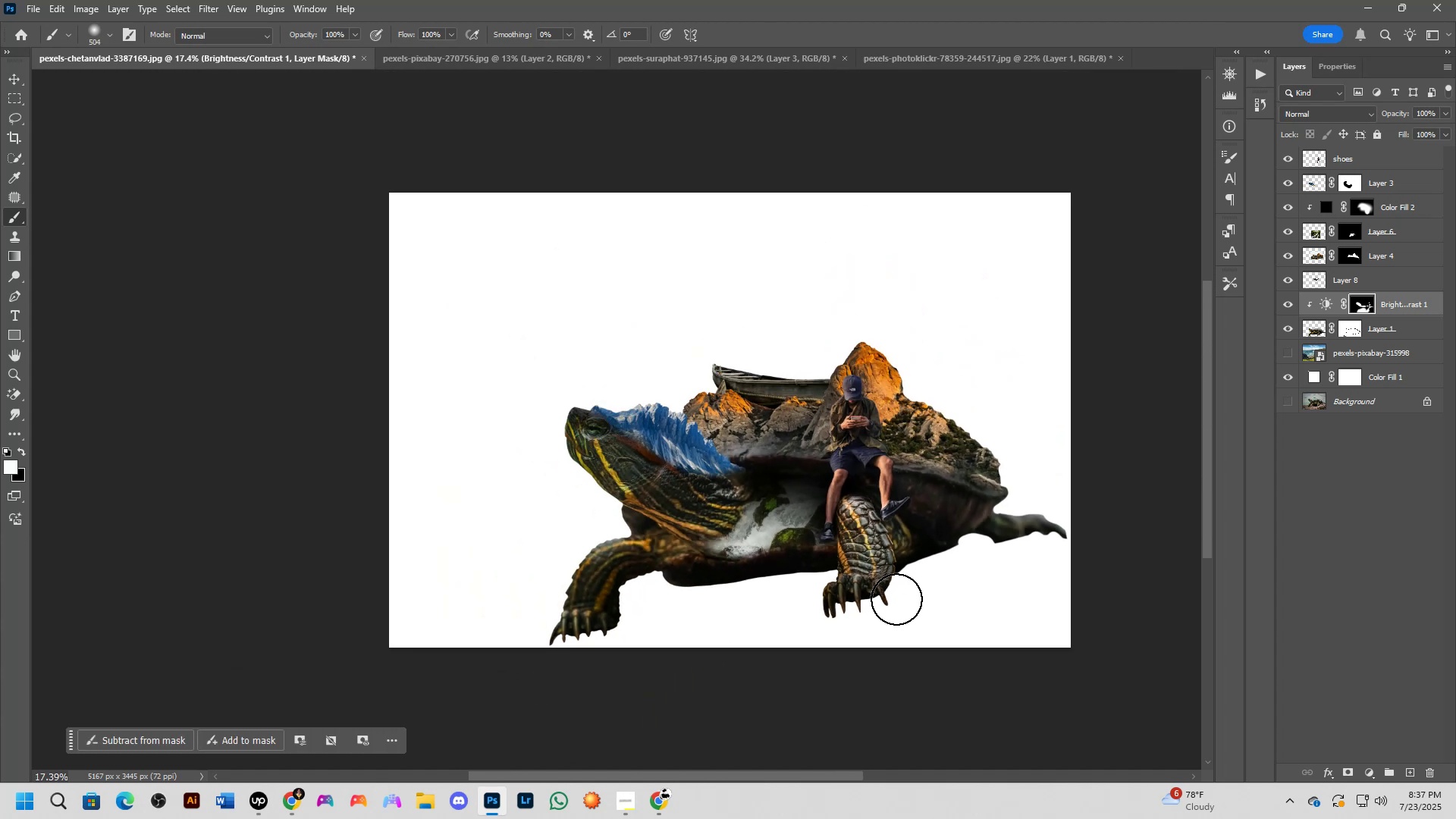 
hold_key(key=Space, duration=0.44)
 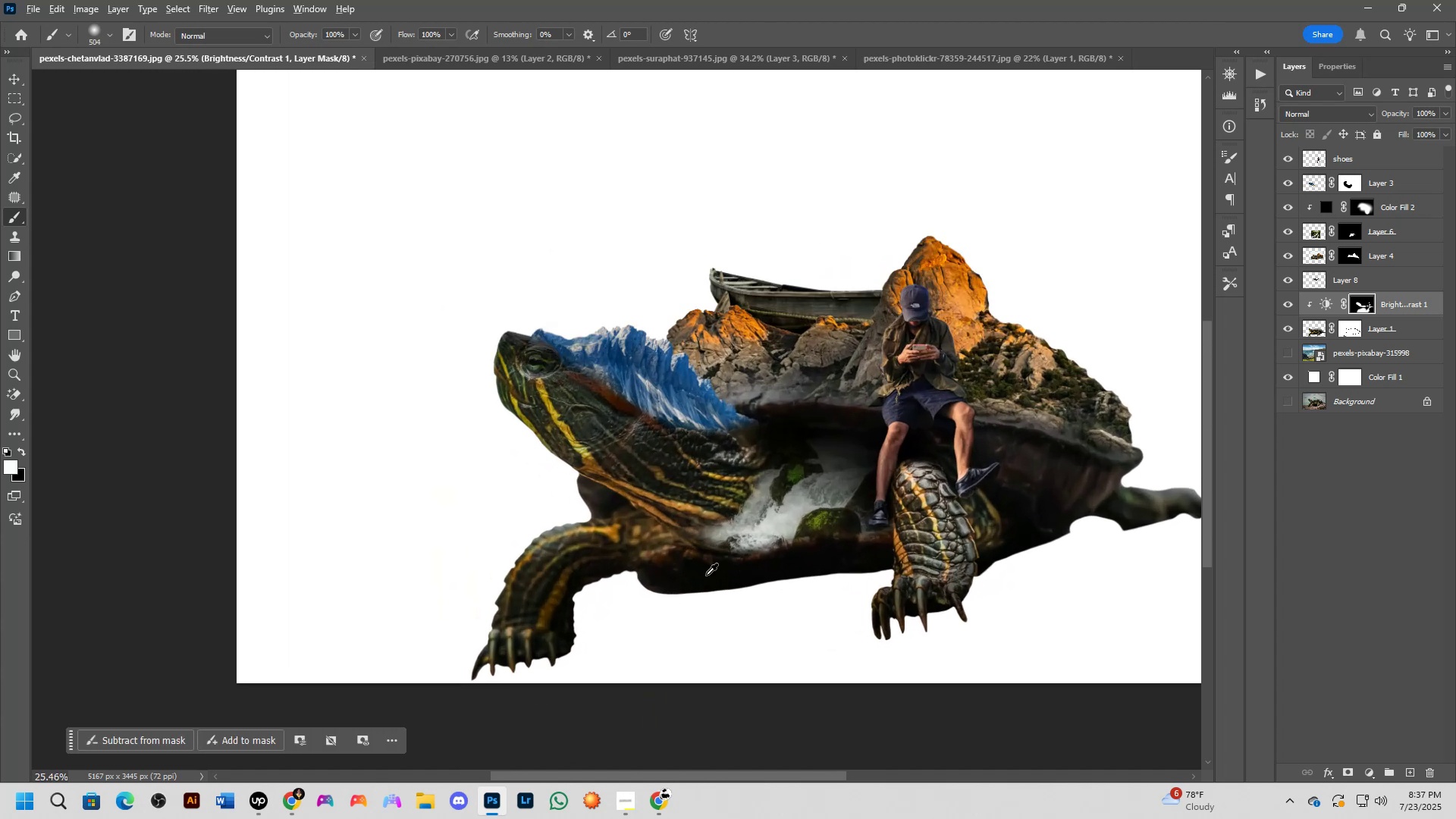 
left_click_drag(start_coordinate=[905, 600], to_coordinate=[903, 607])
 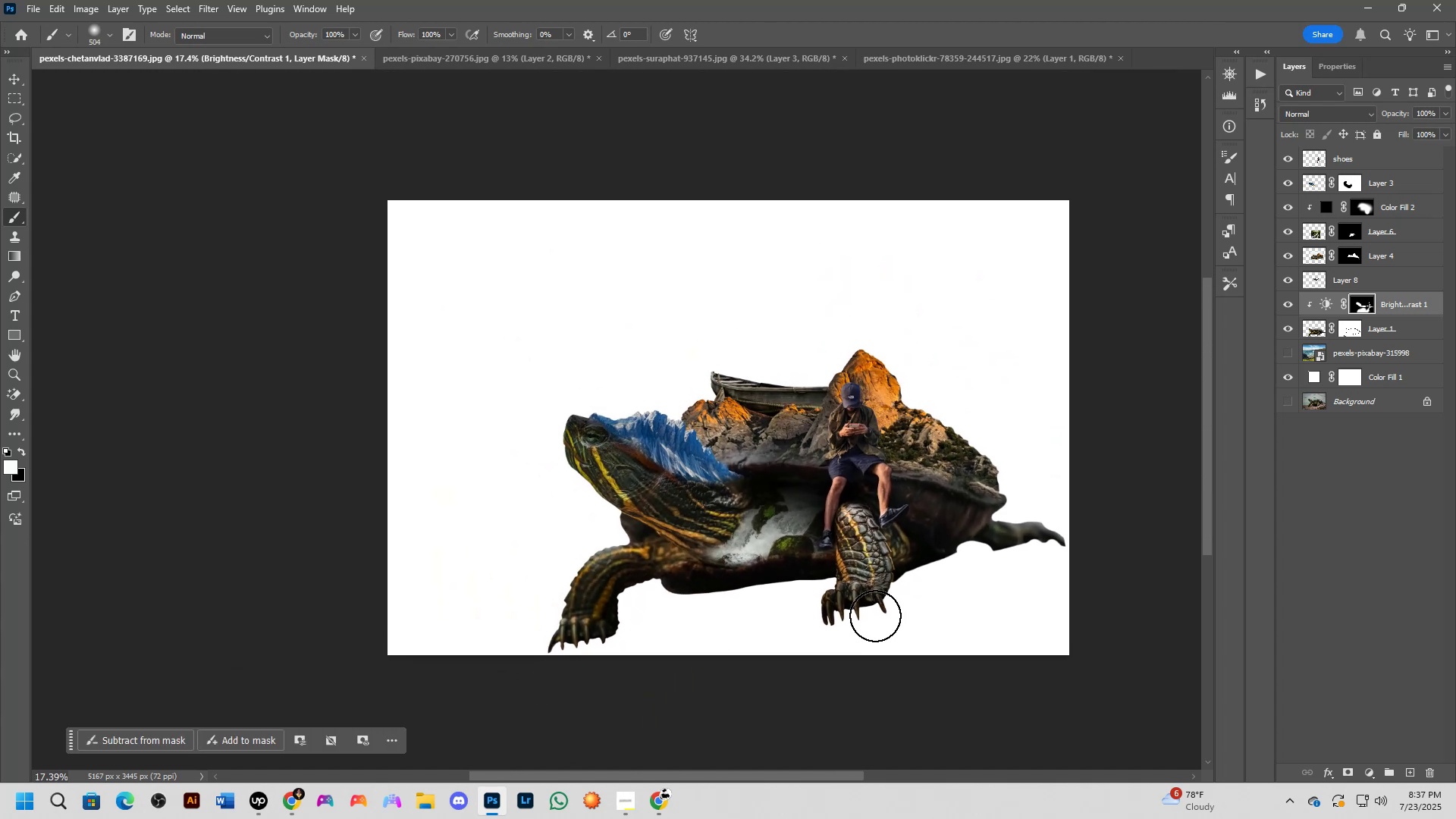 
scroll: coordinate [708, 588], scroll_direction: up, amount: 4.0
 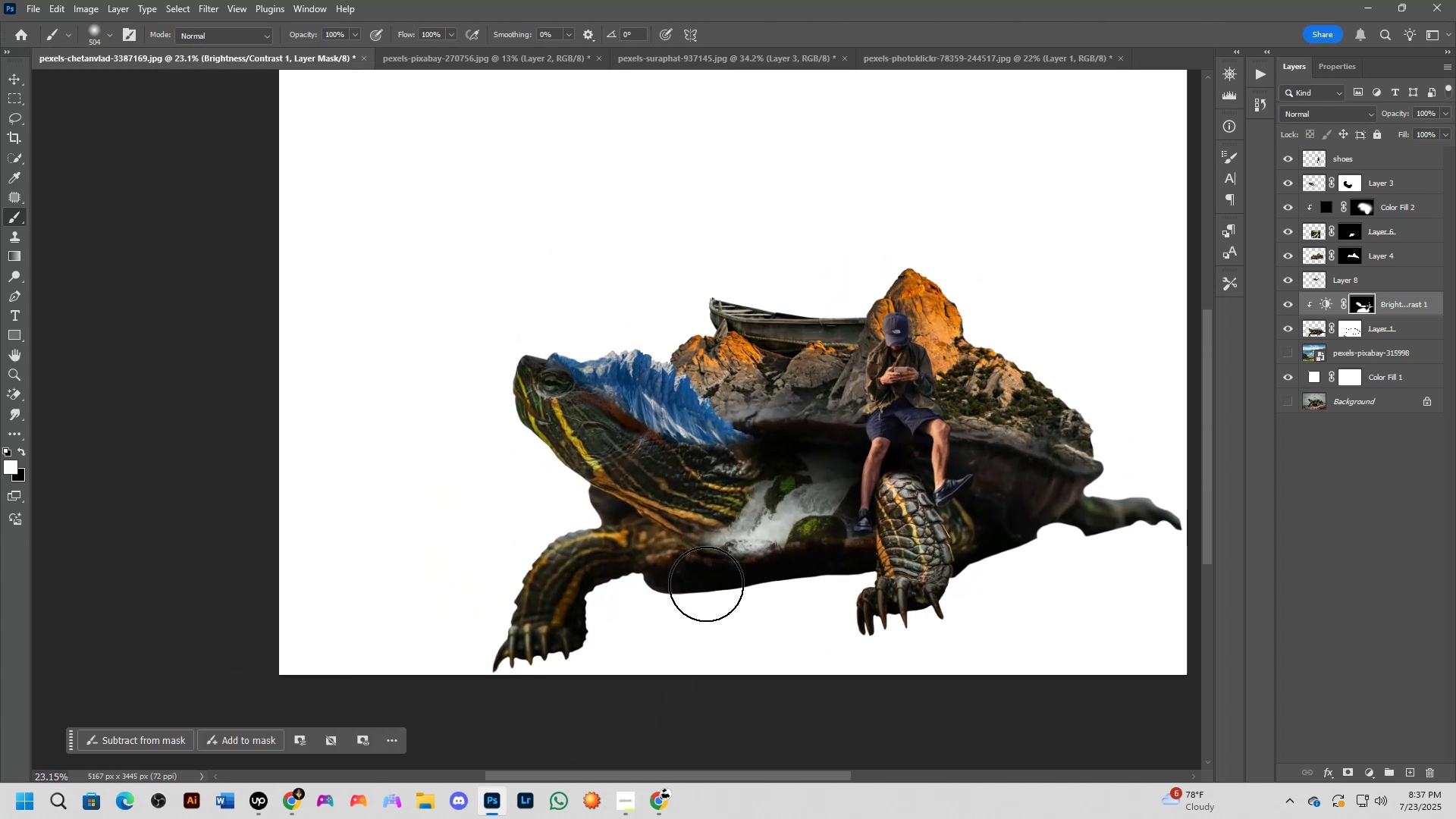 
key(Alt+AltLeft)
 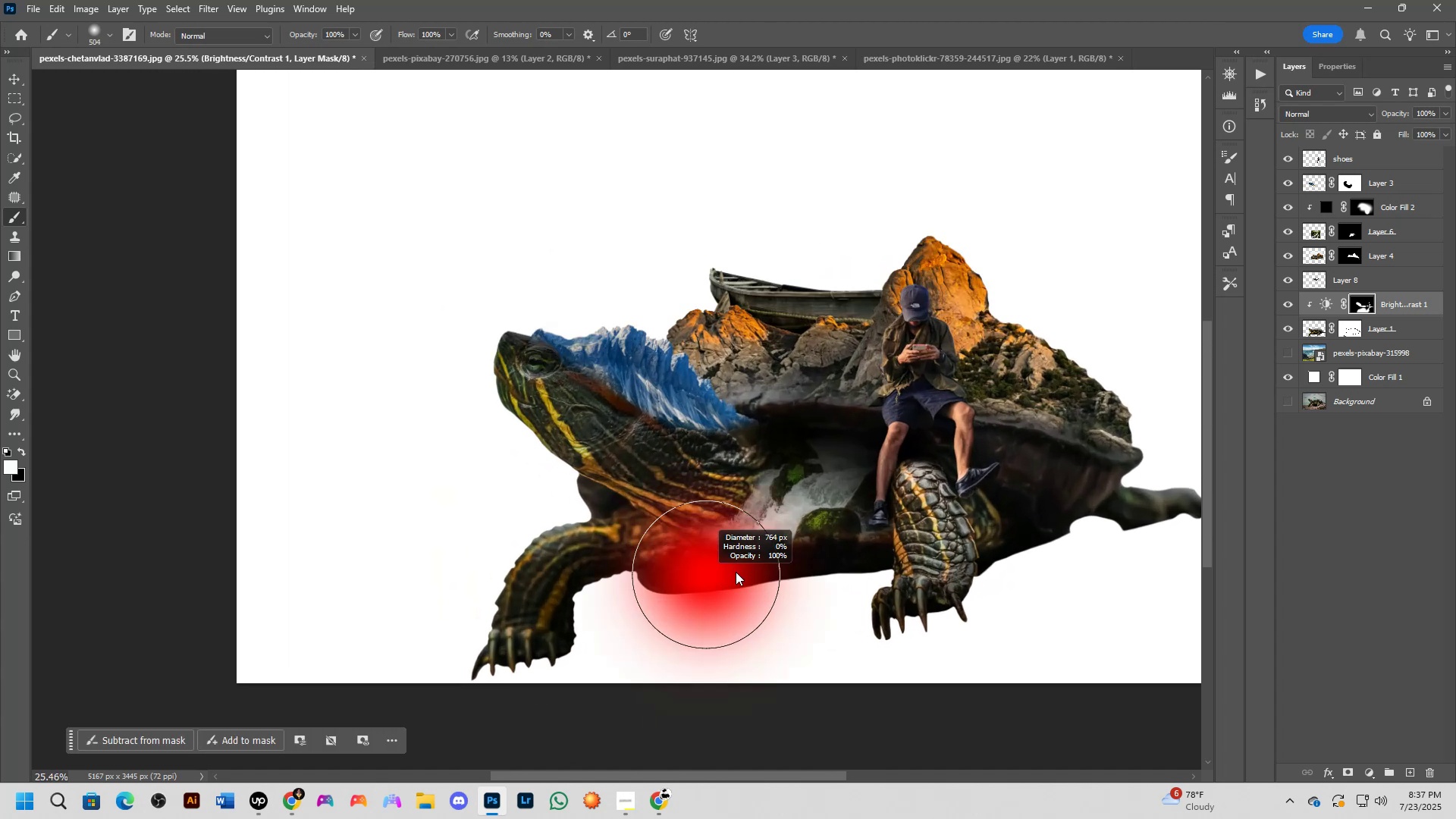 
key(X)
 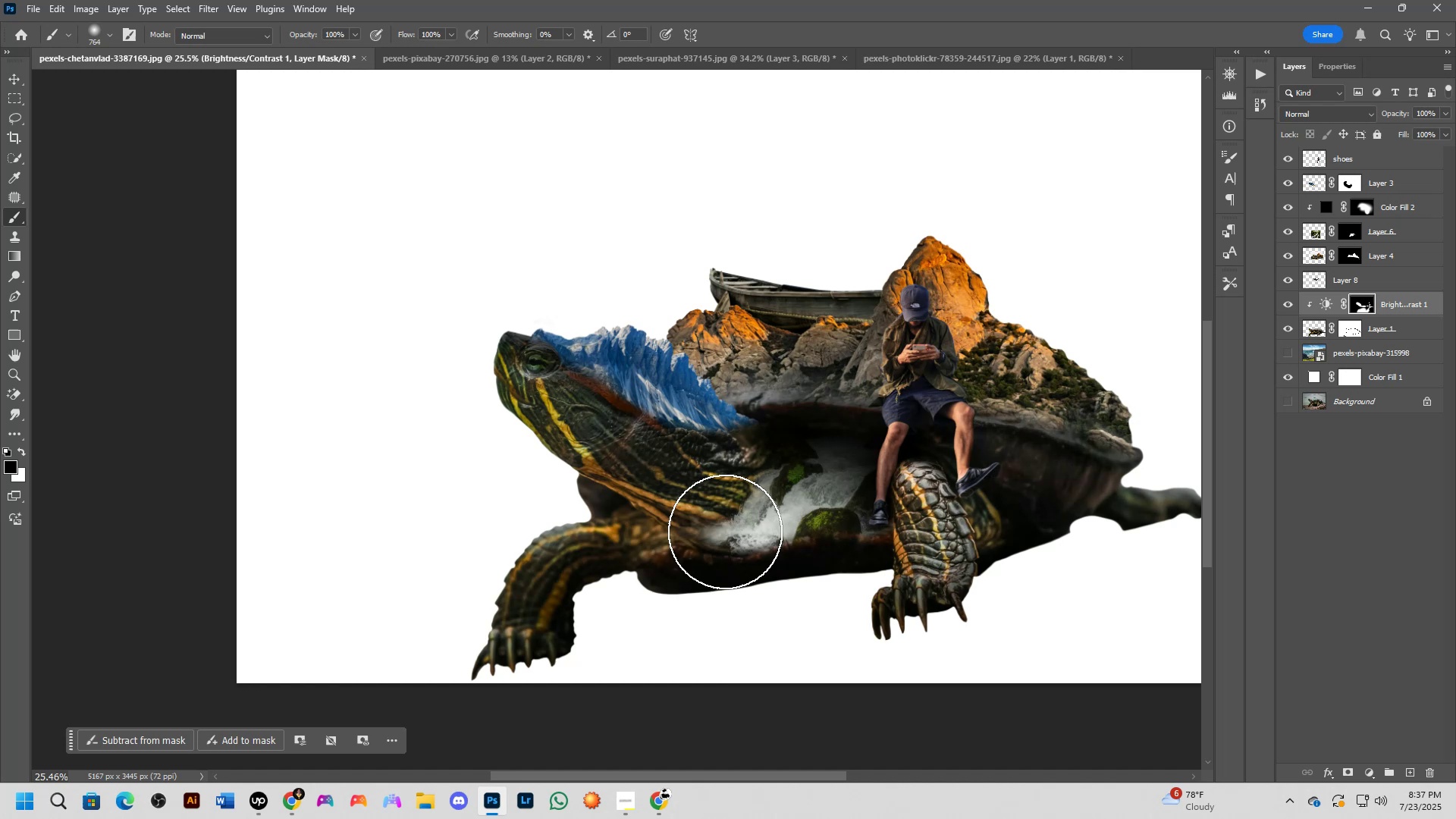 
left_click_drag(start_coordinate=[723, 521], to_coordinate=[651, 503])
 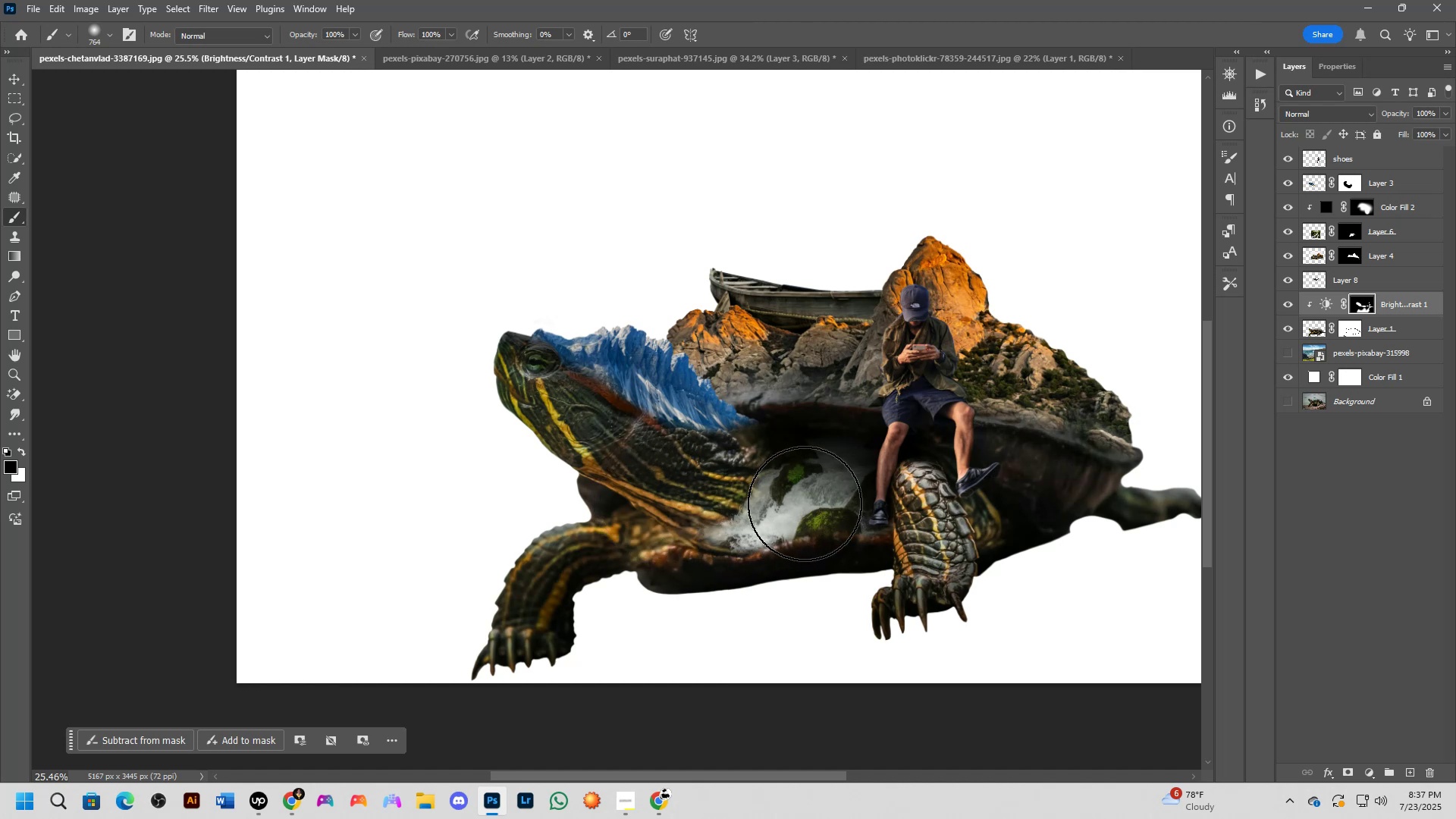 
hold_key(key=Space, duration=0.44)
 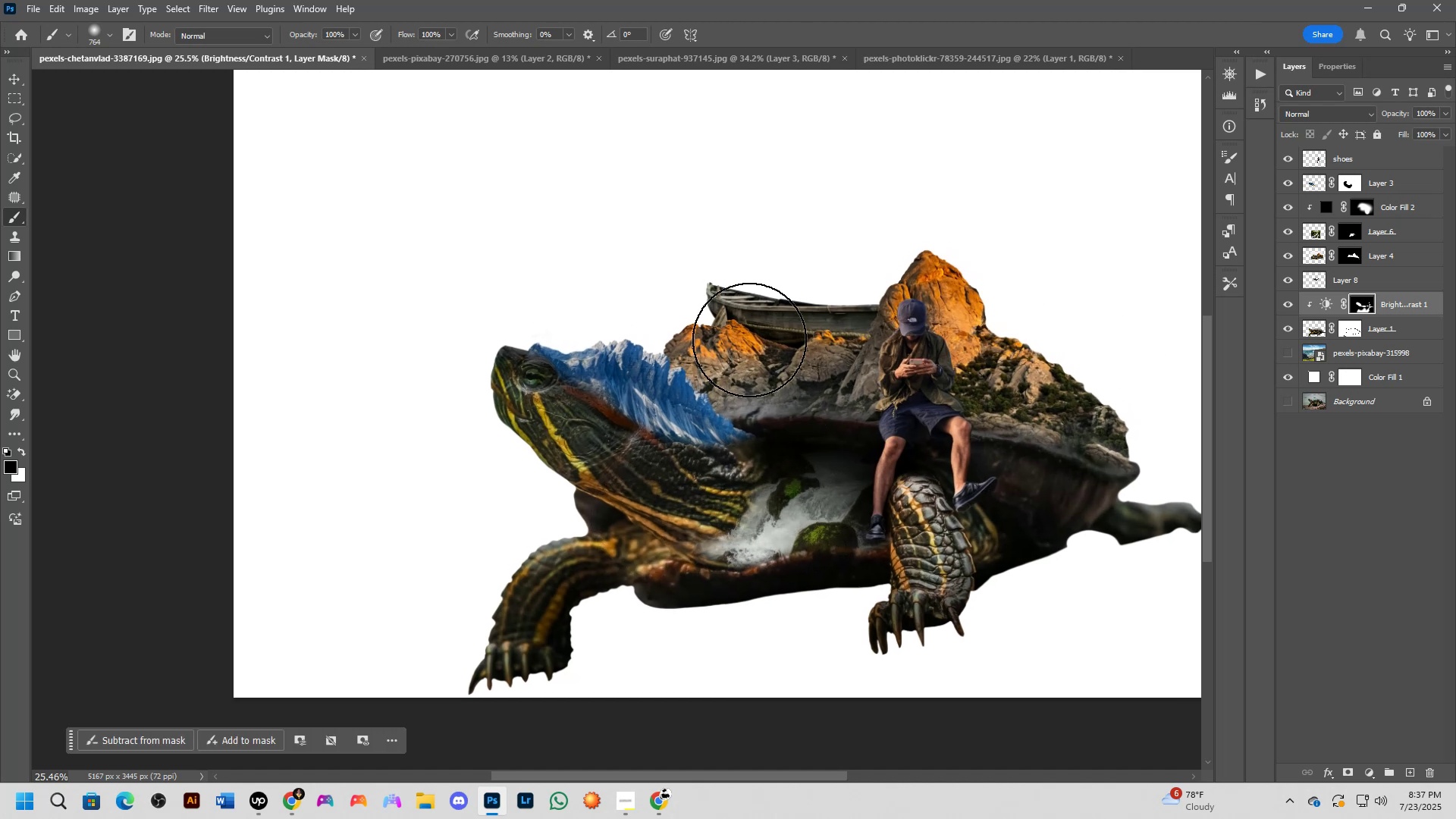 
left_click_drag(start_coordinate=[764, 516], to_coordinate=[761, 530])
 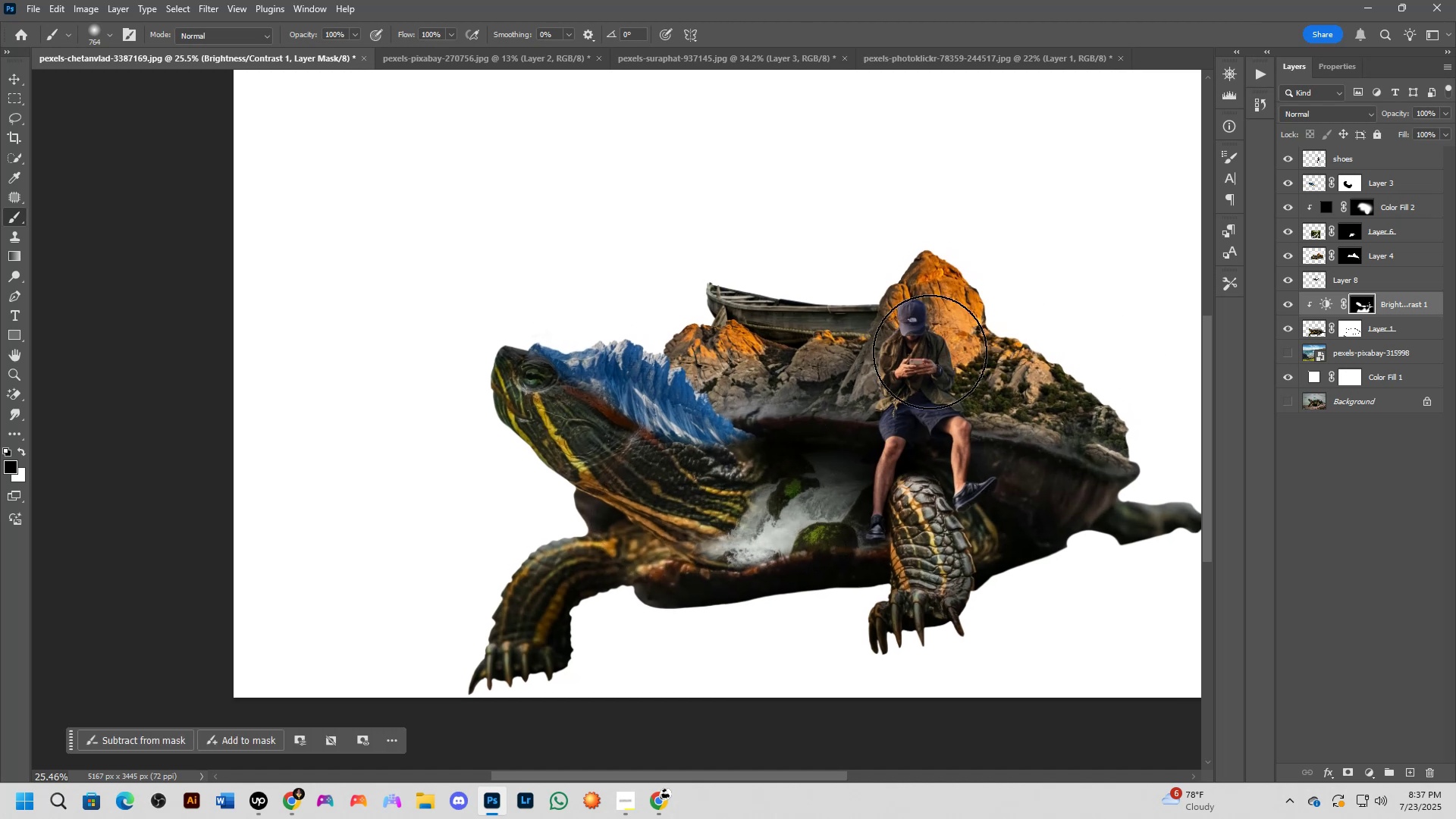 
hold_key(key=ControlLeft, duration=0.48)
left_click([670, 402])
 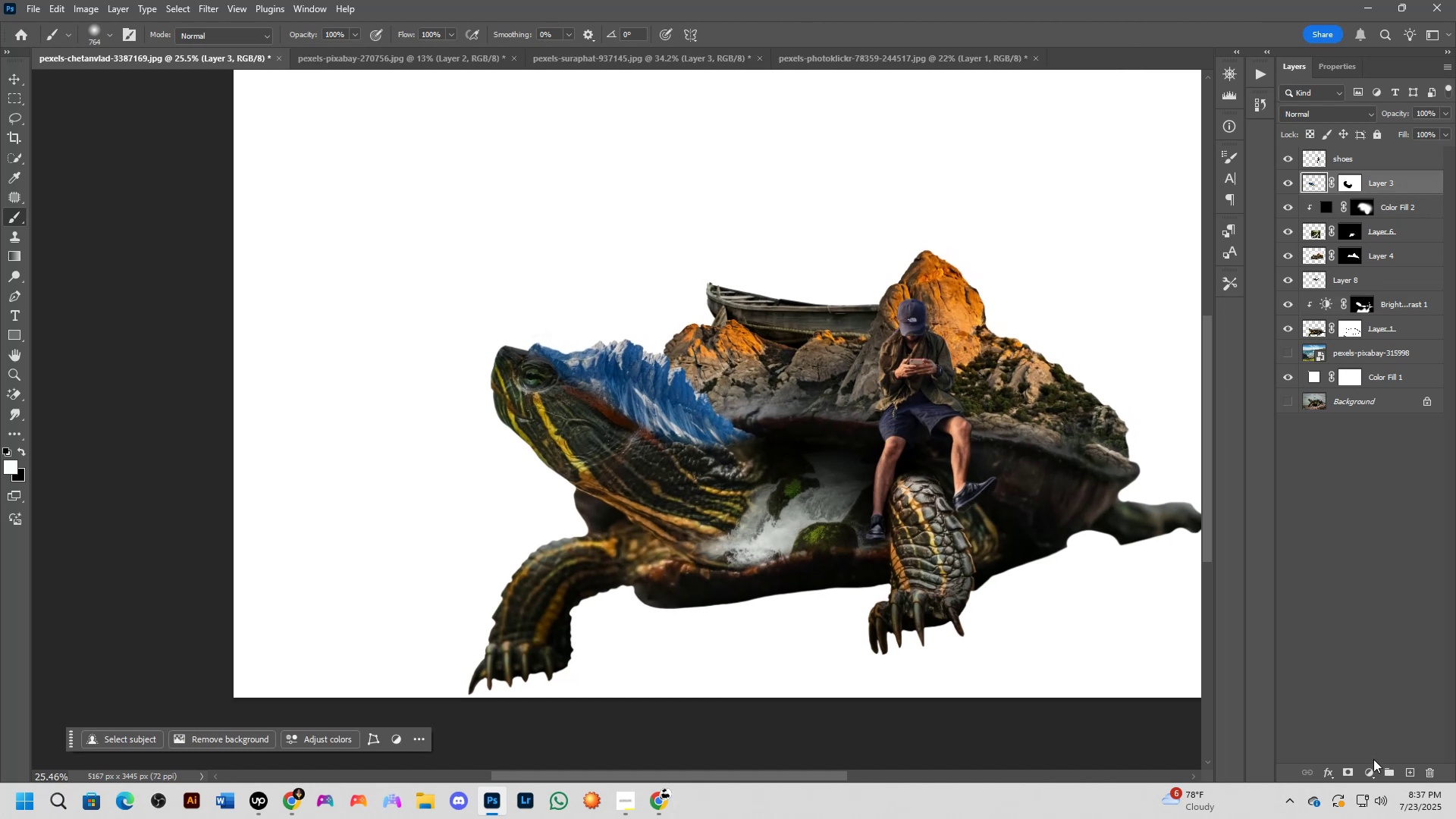 
left_click([1369, 773])
 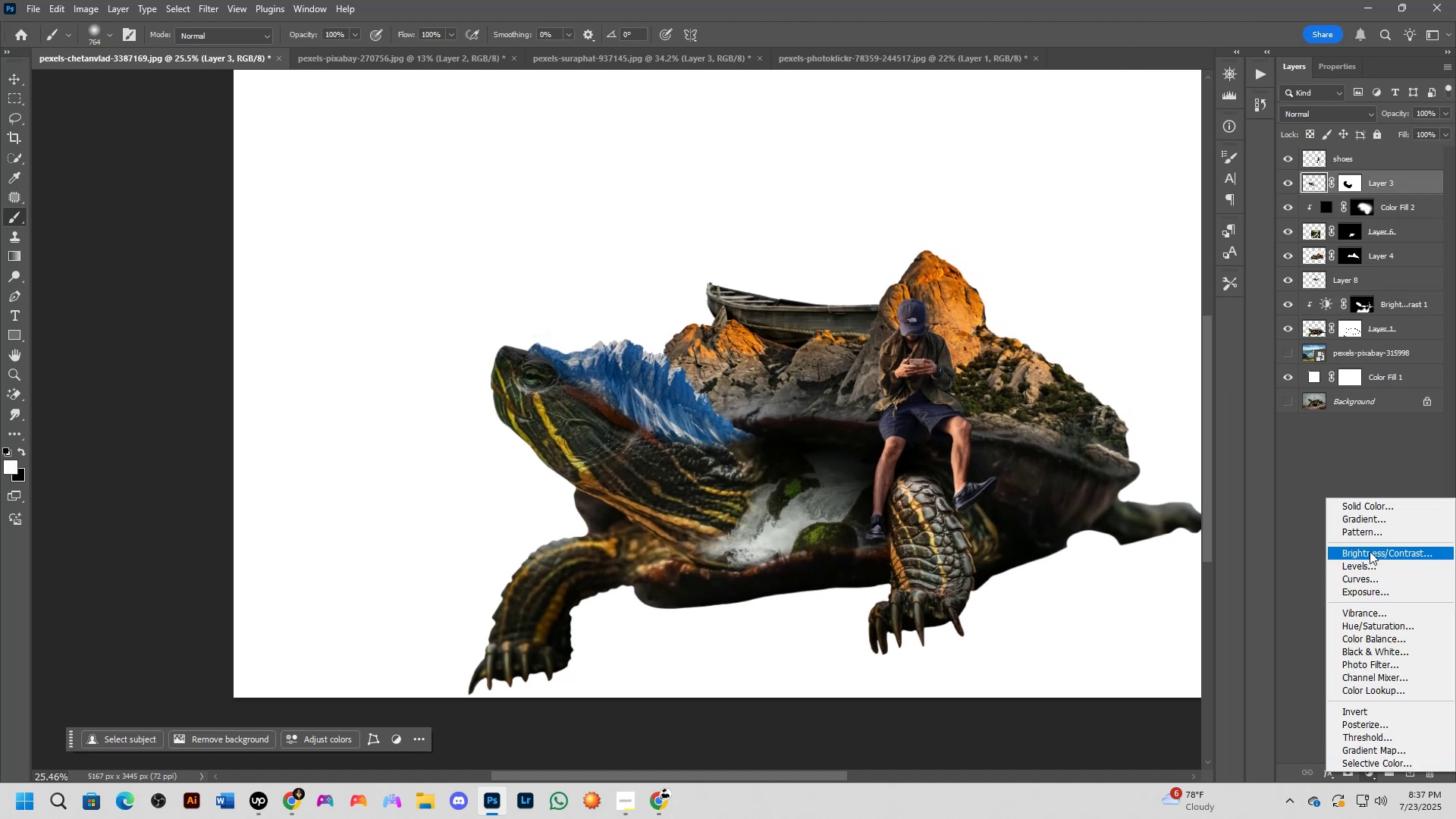 
left_click([1370, 551])
 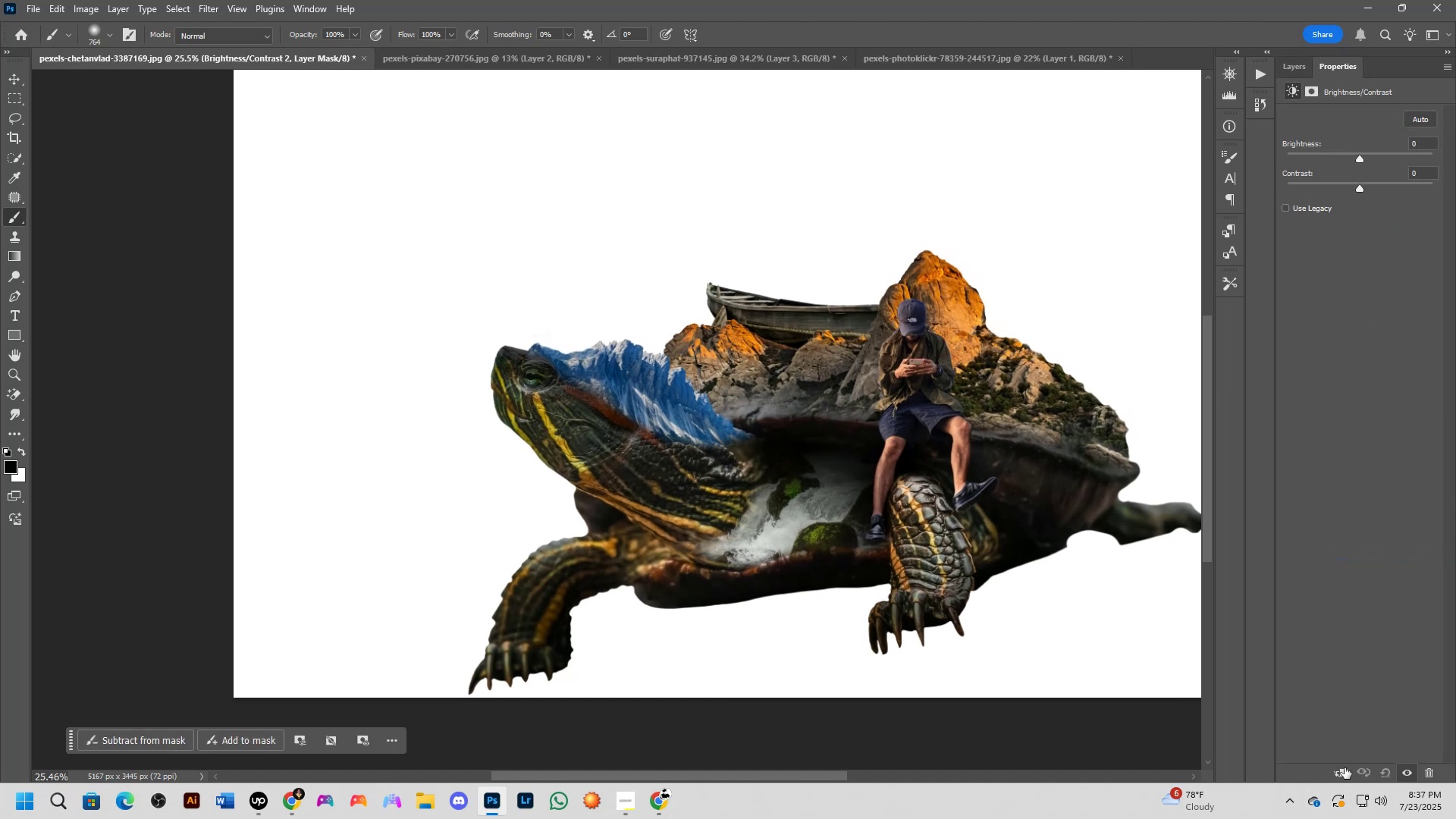 
left_click([1344, 769])
 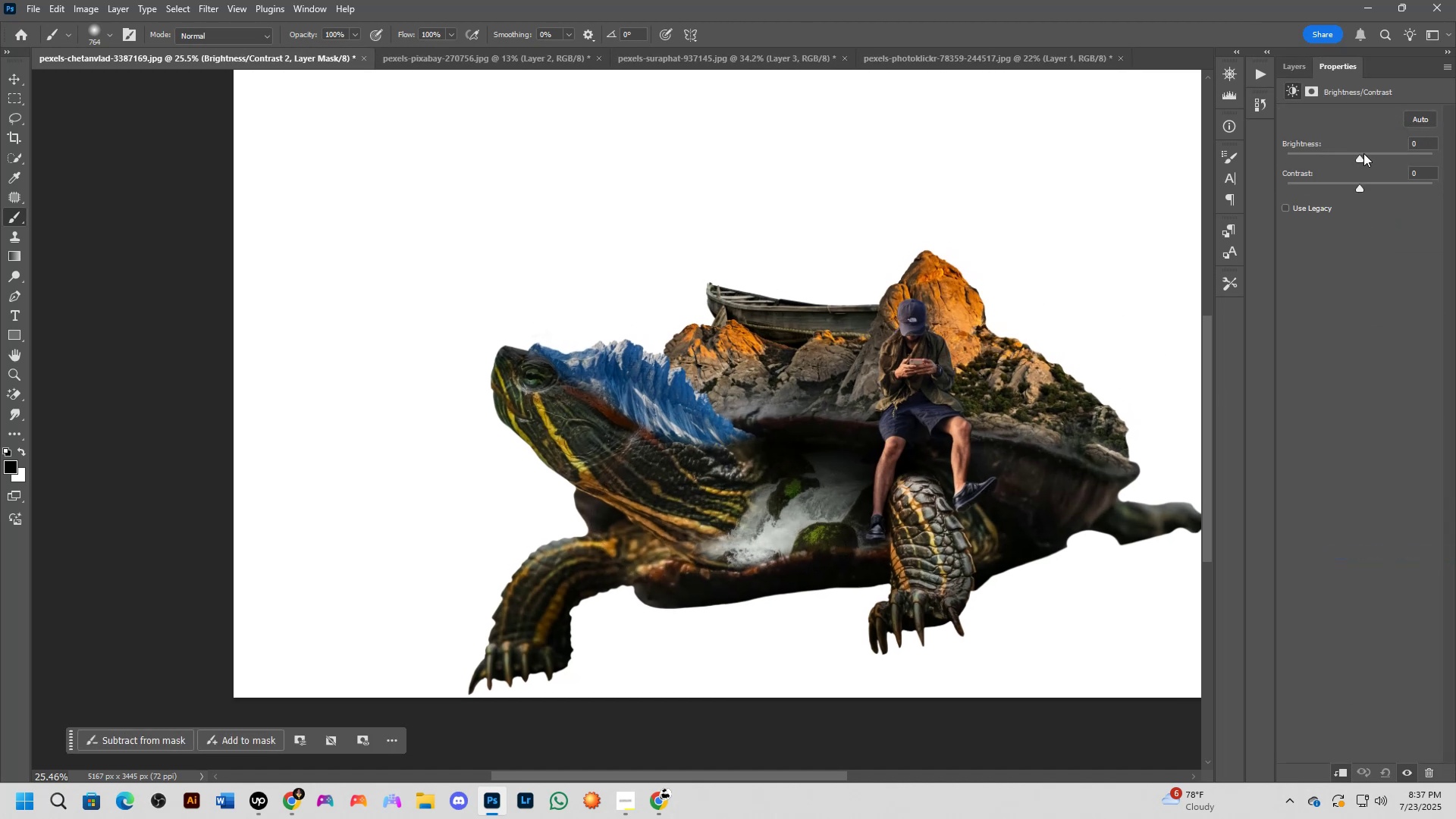 
left_click_drag(start_coordinate=[1359, 158], to_coordinate=[1324, 157])
 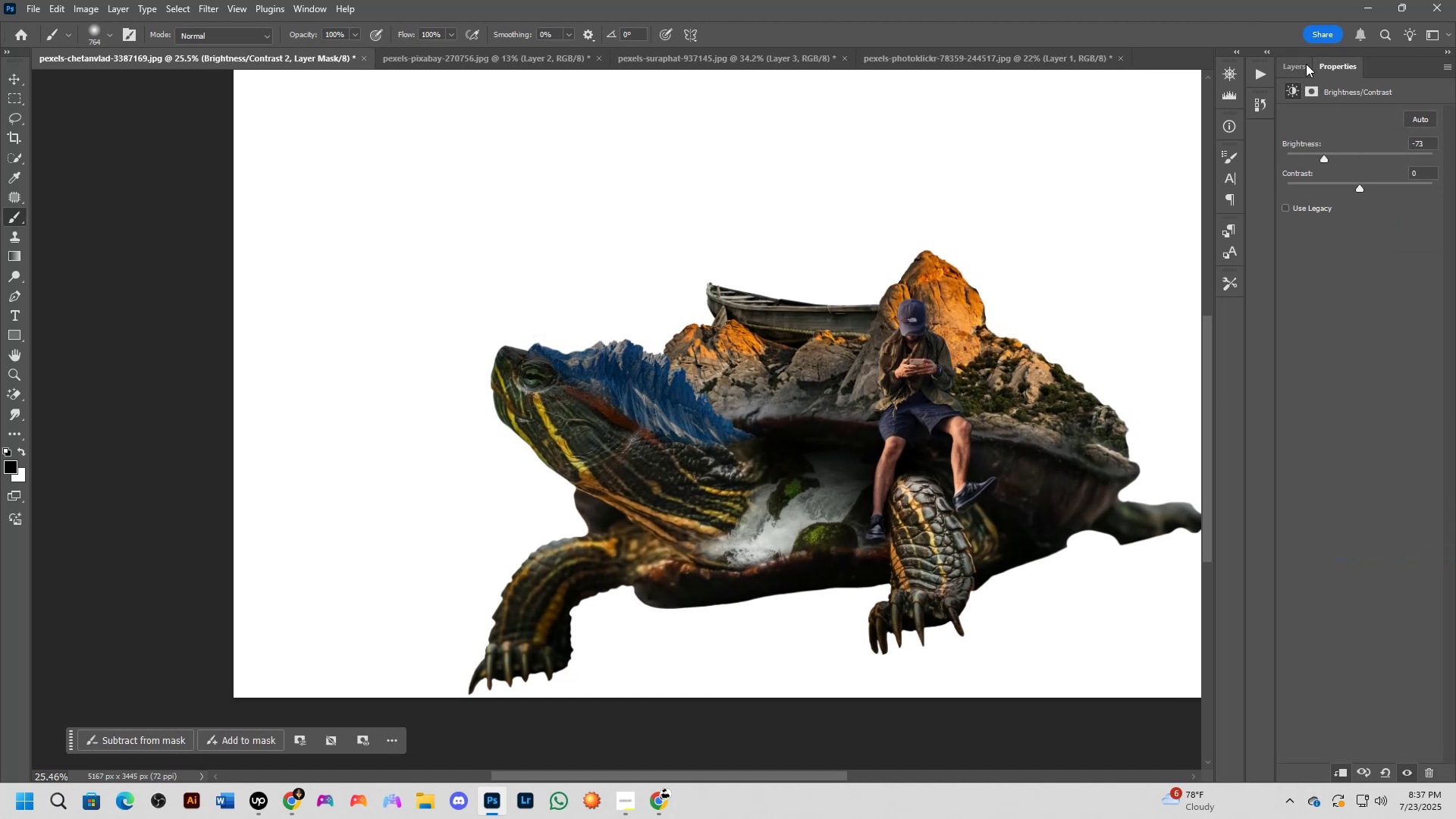 
left_click([1299, 64])
 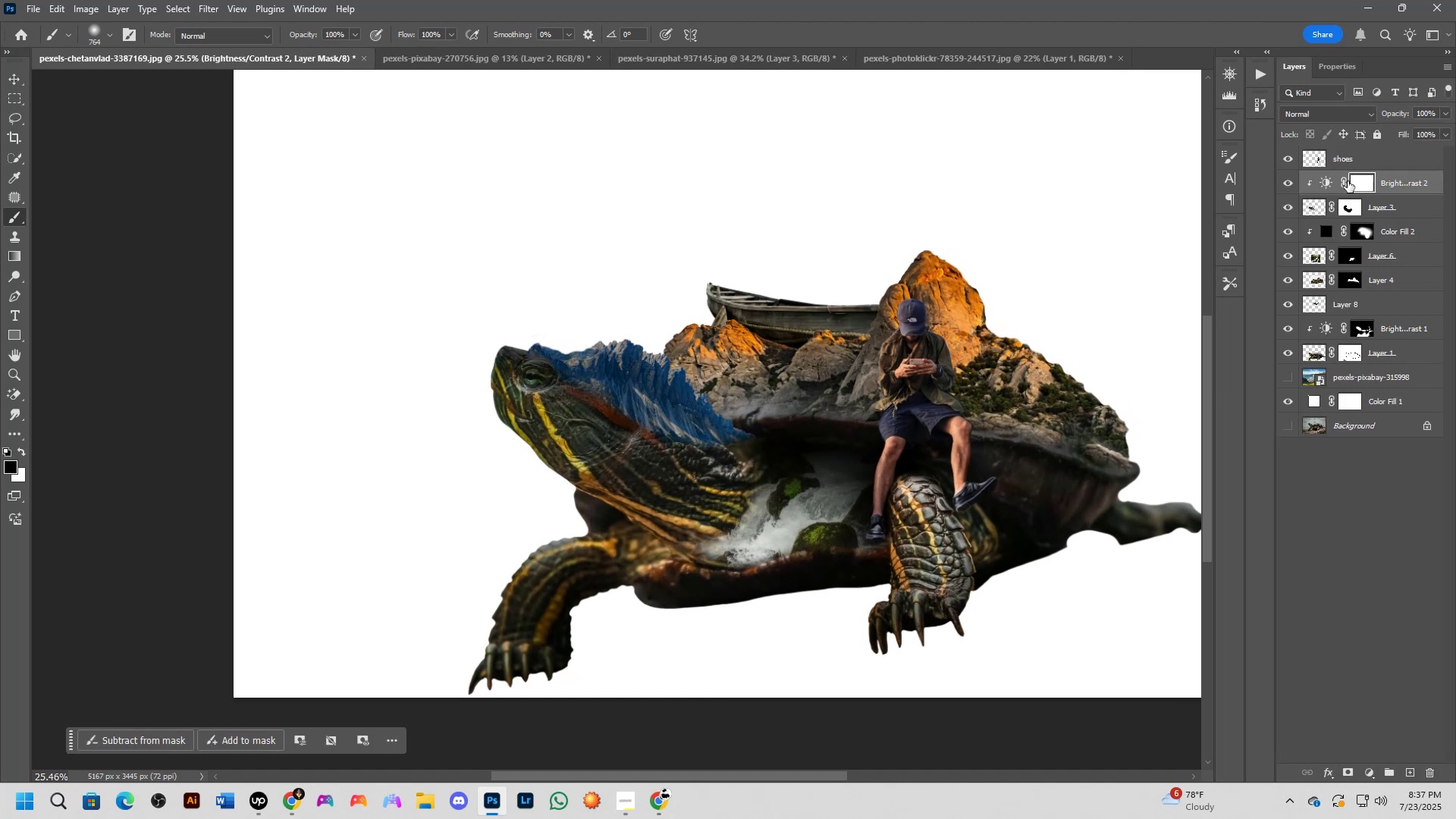 
key(Control+I)
 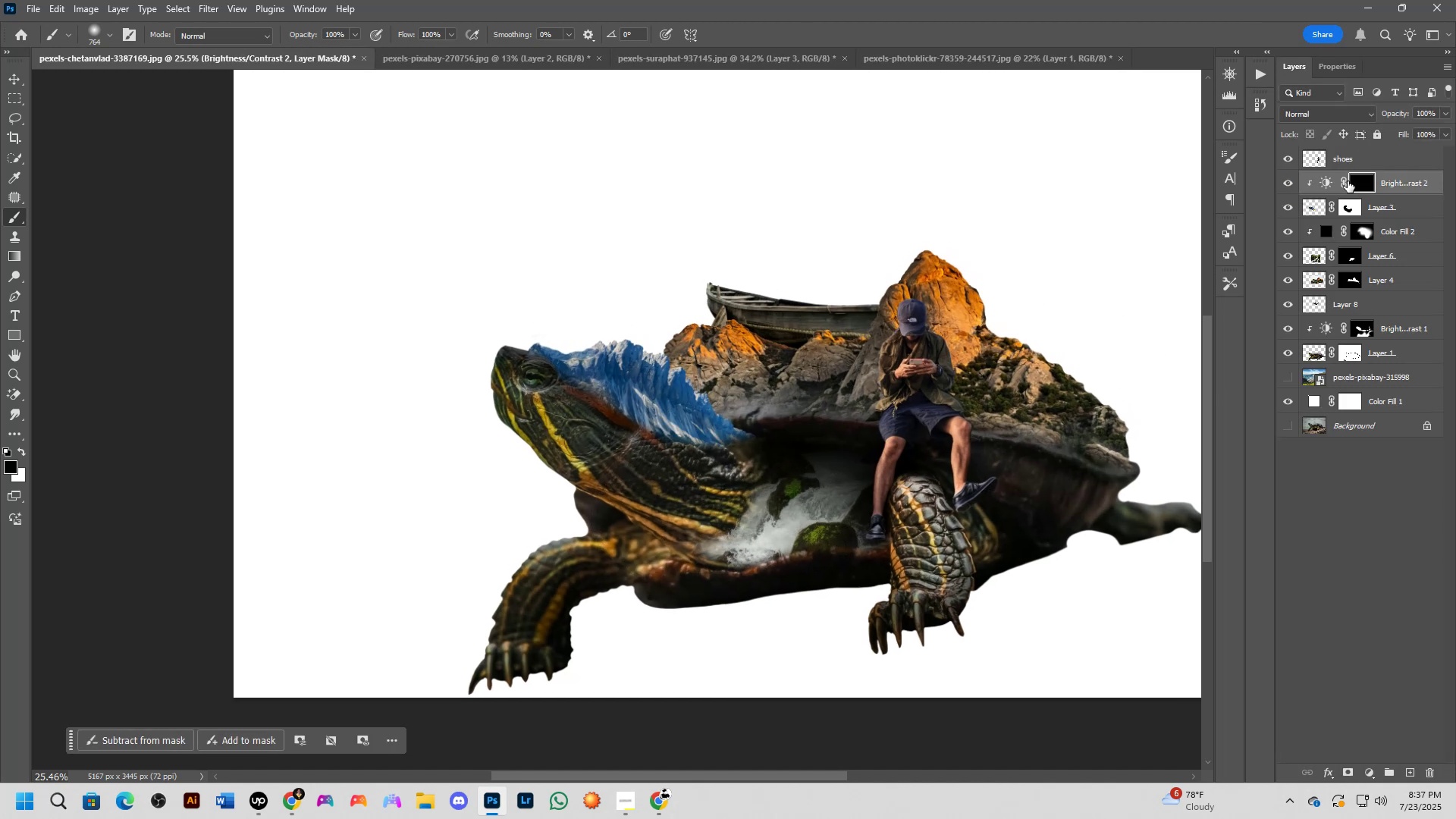 
type(bx)
 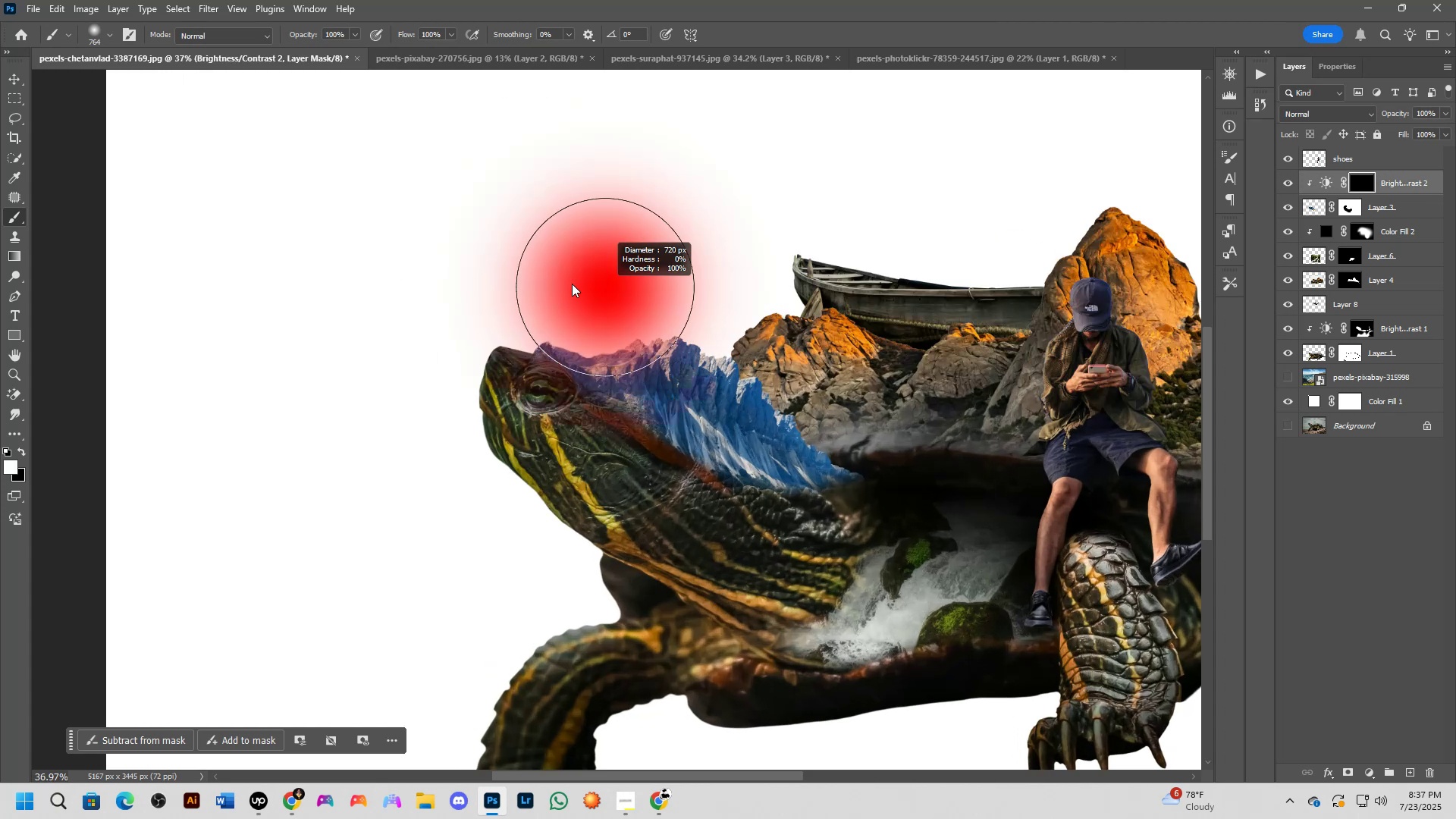 
scroll: coordinate [525, 362], scroll_direction: up, amount: 4.0
 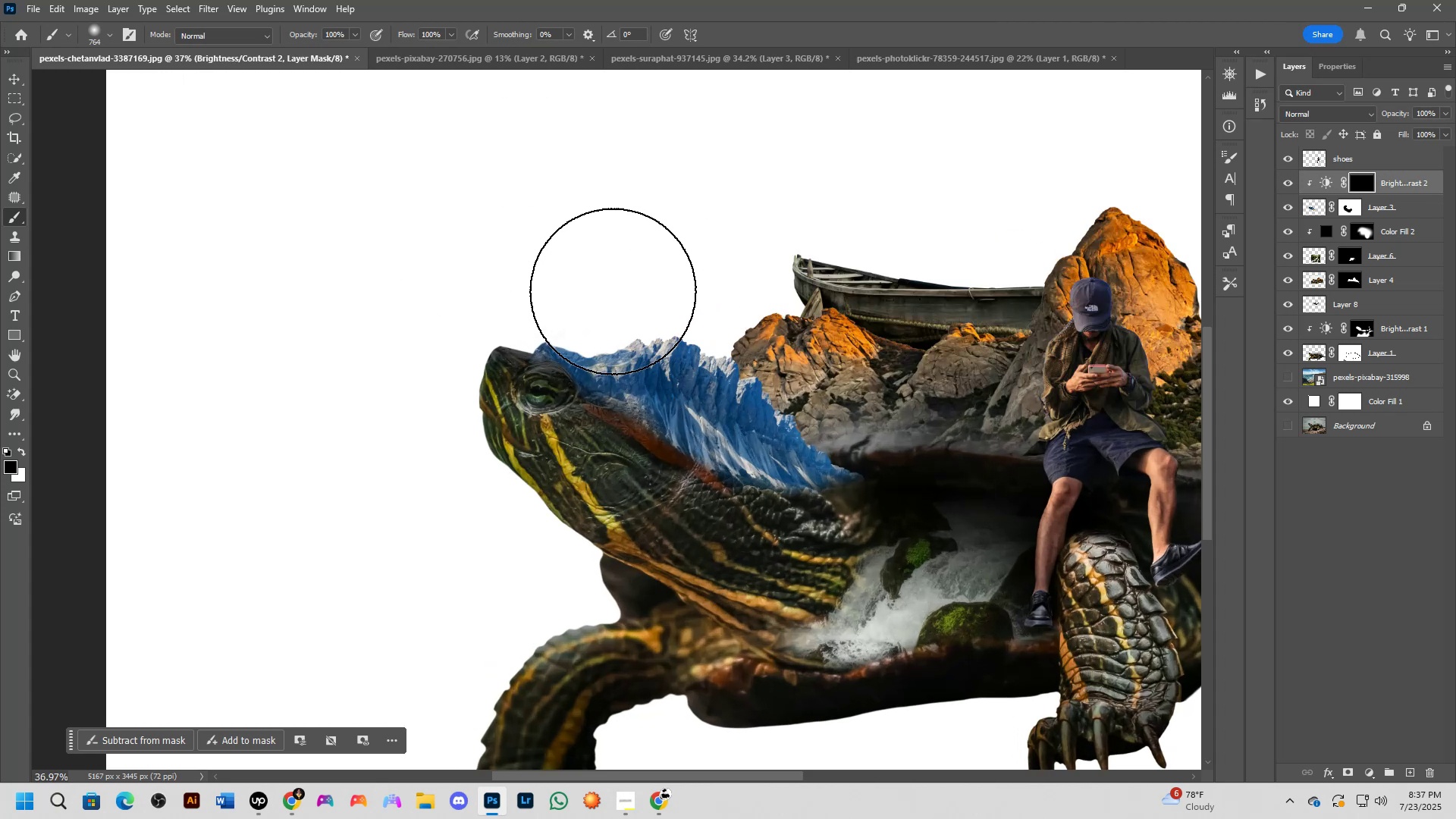 
hold_key(key=AltLeft, duration=0.53)
 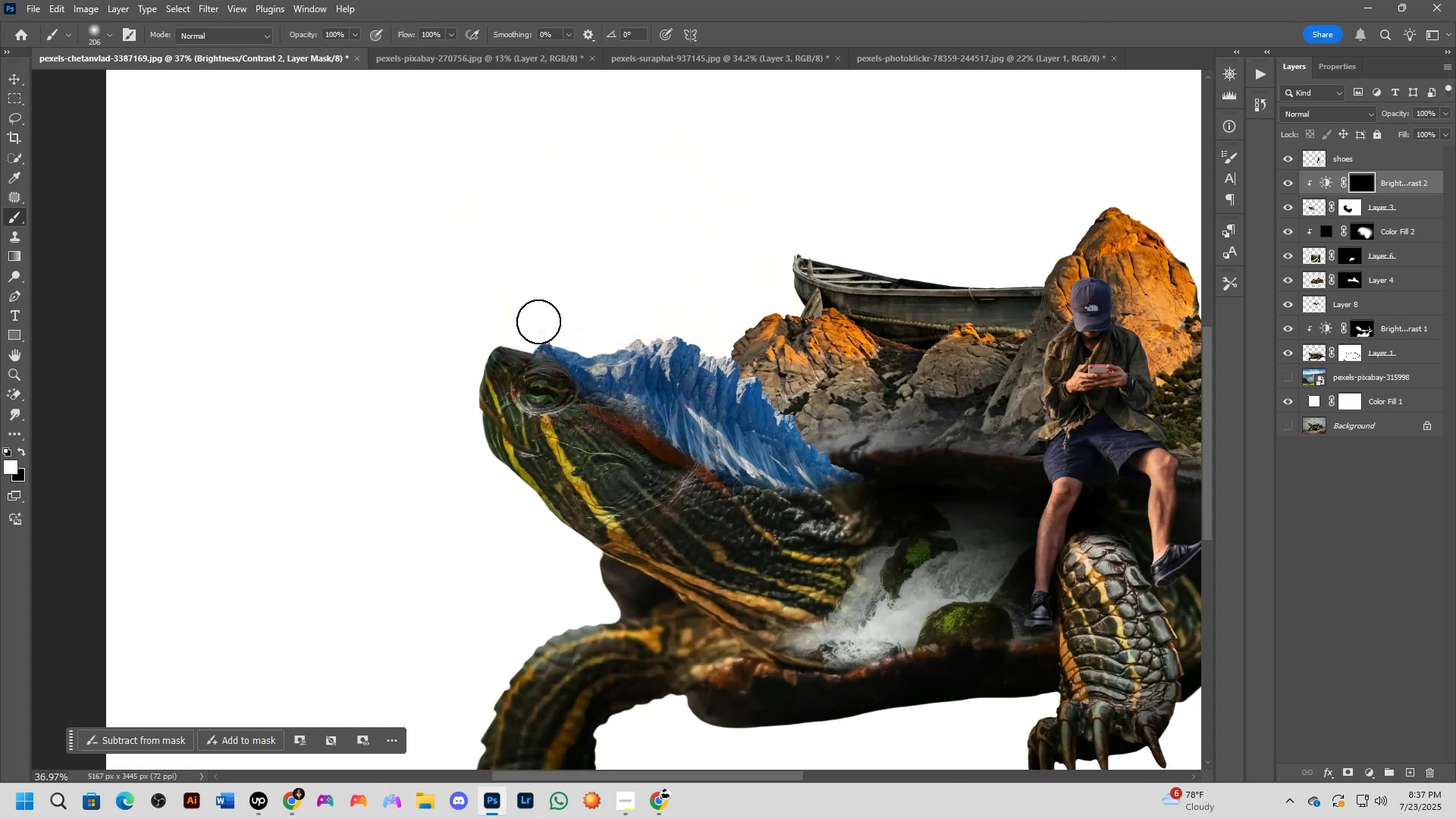 
key(Alt+AltLeft)
 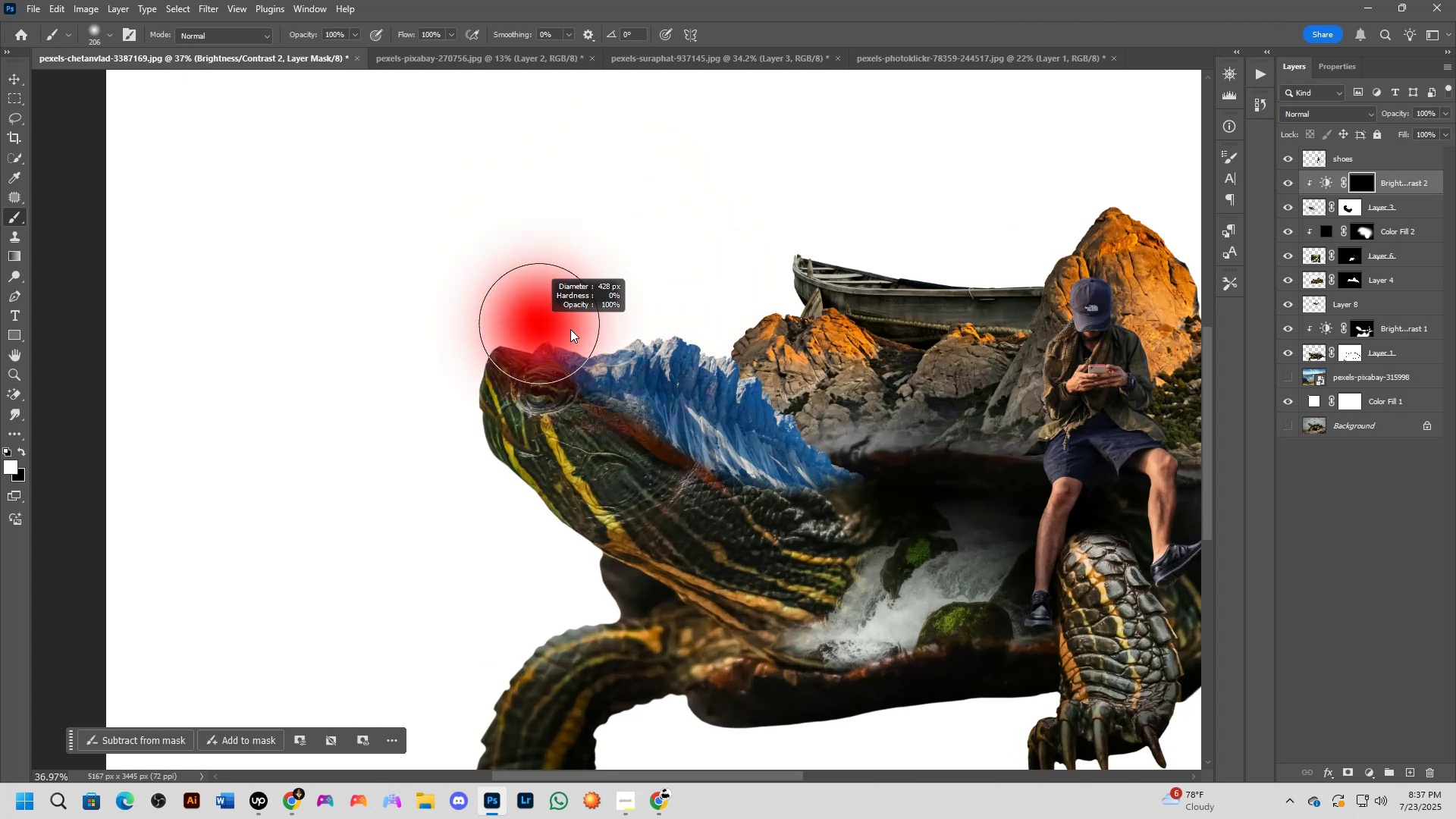 
left_click_drag(start_coordinate=[570, 327], to_coordinate=[635, 310])
 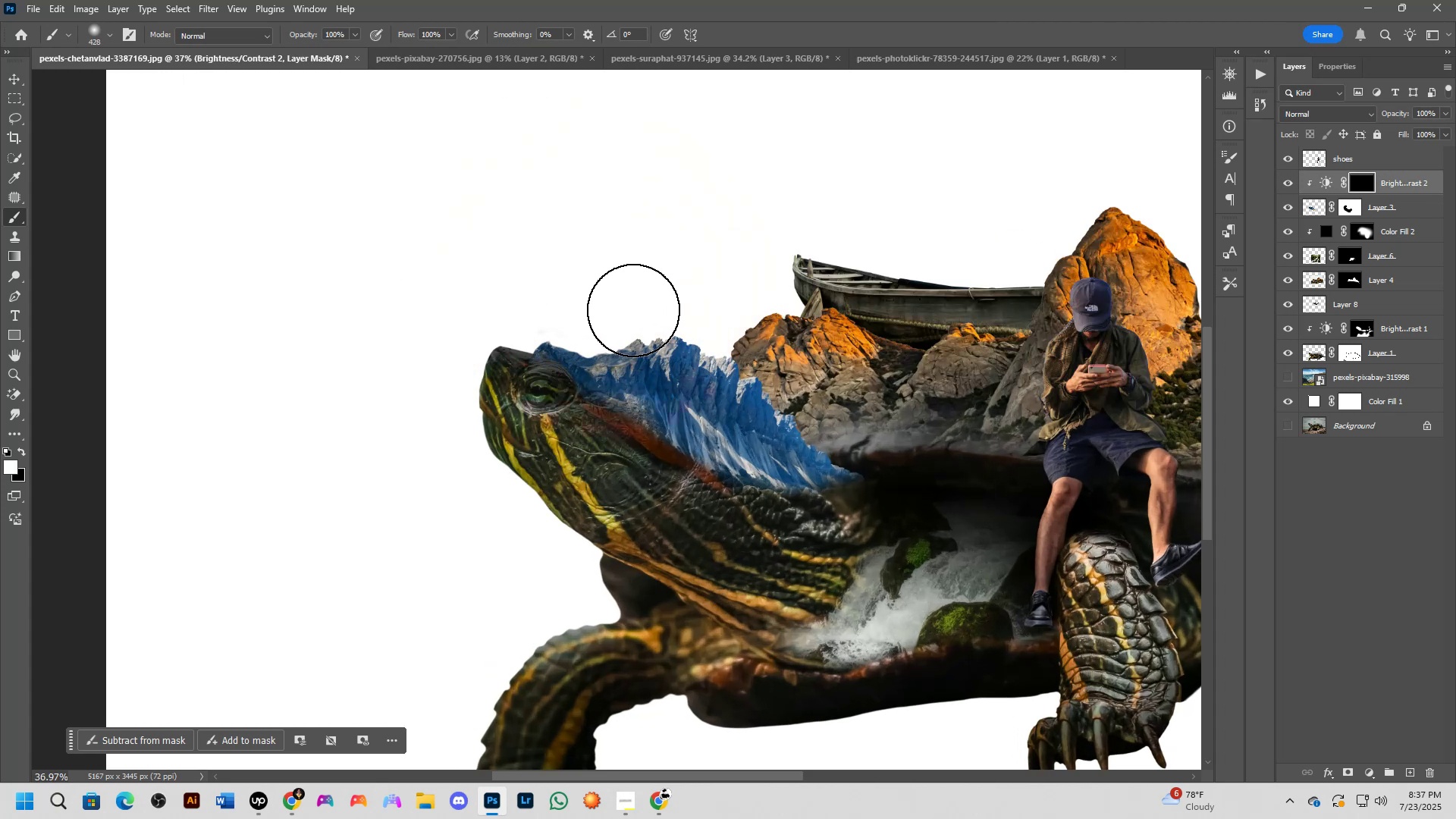 
key(Control+ControlLeft)
 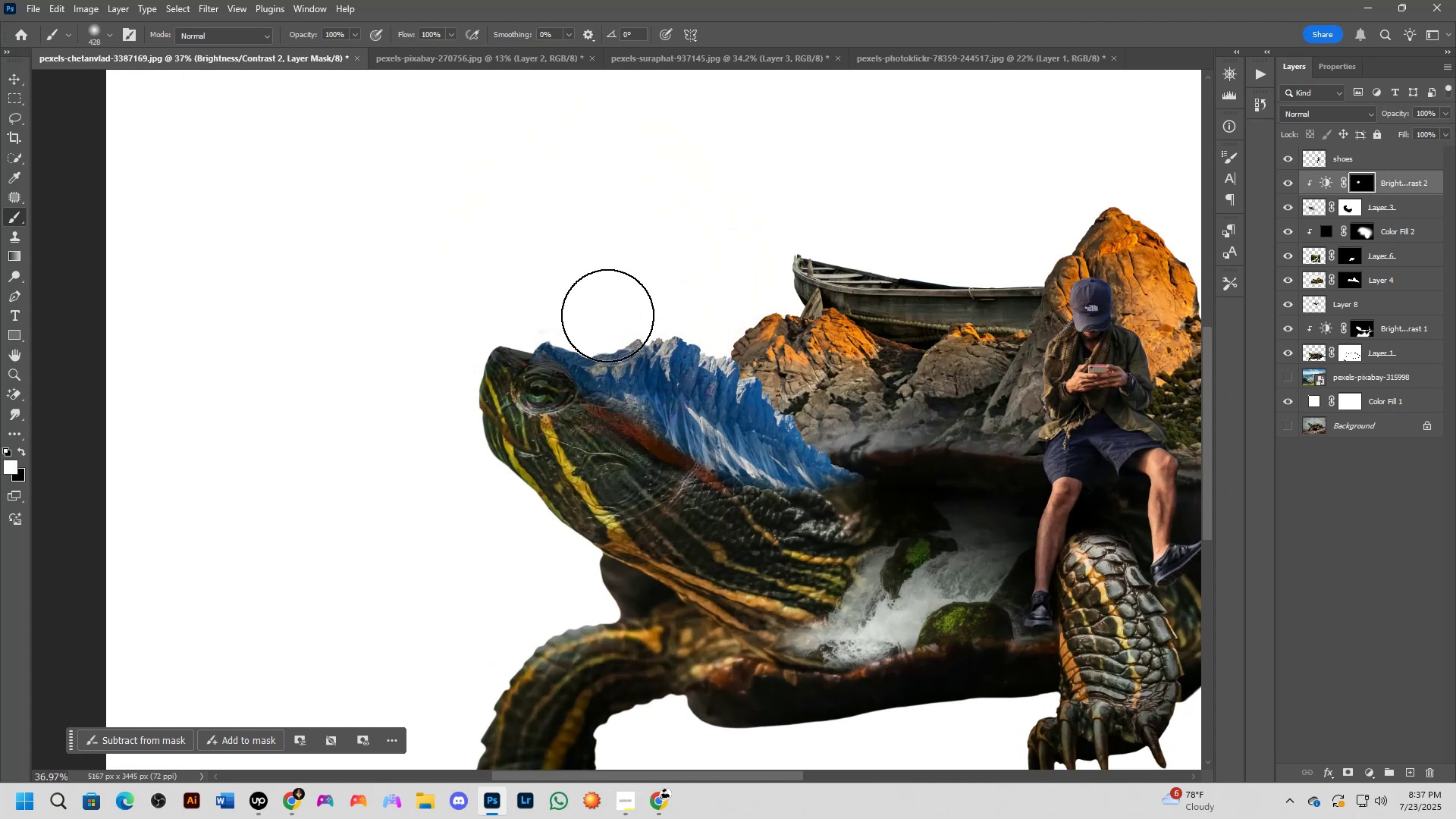 
key(Control+Z)
 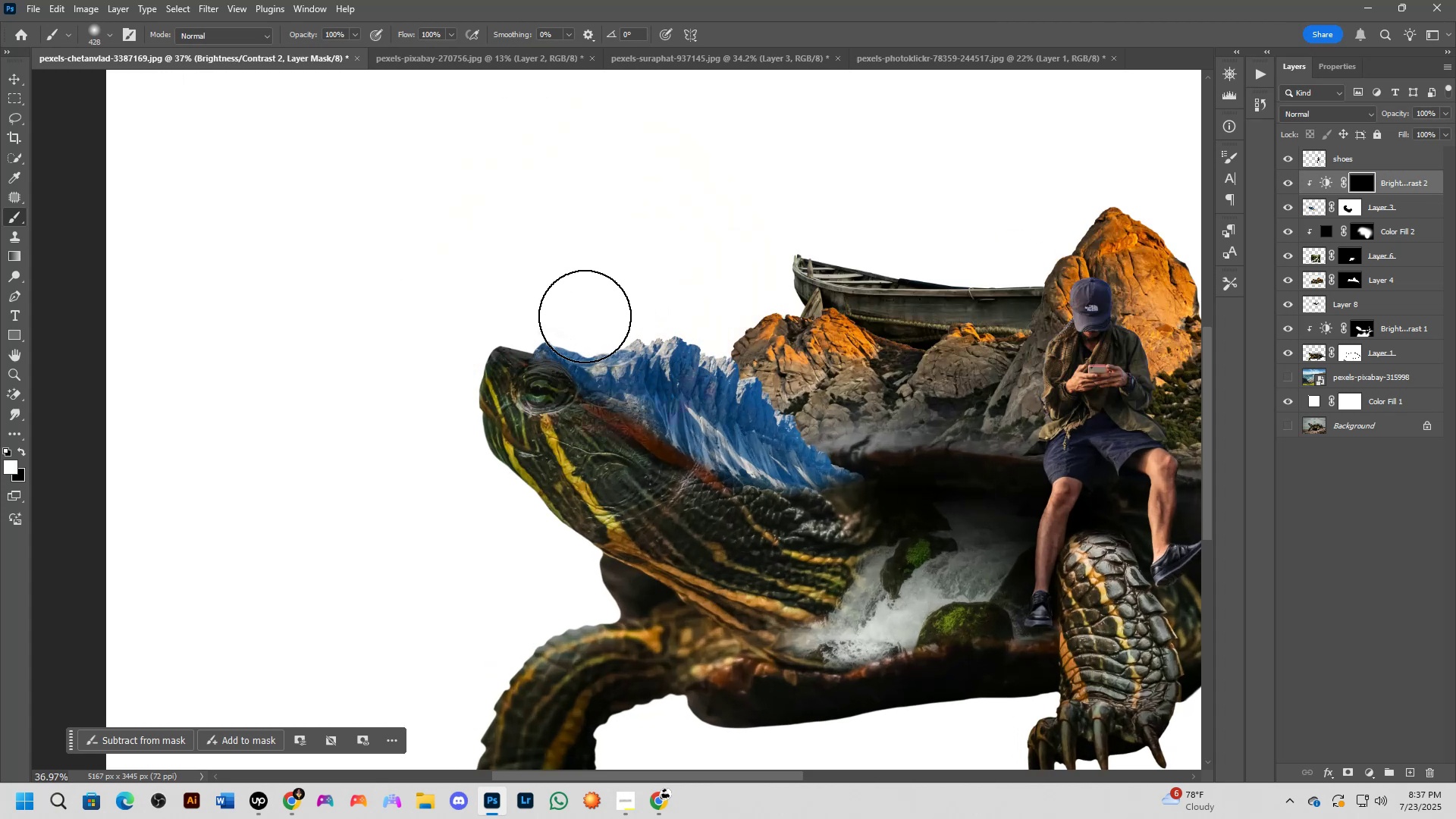 
type(xx)
 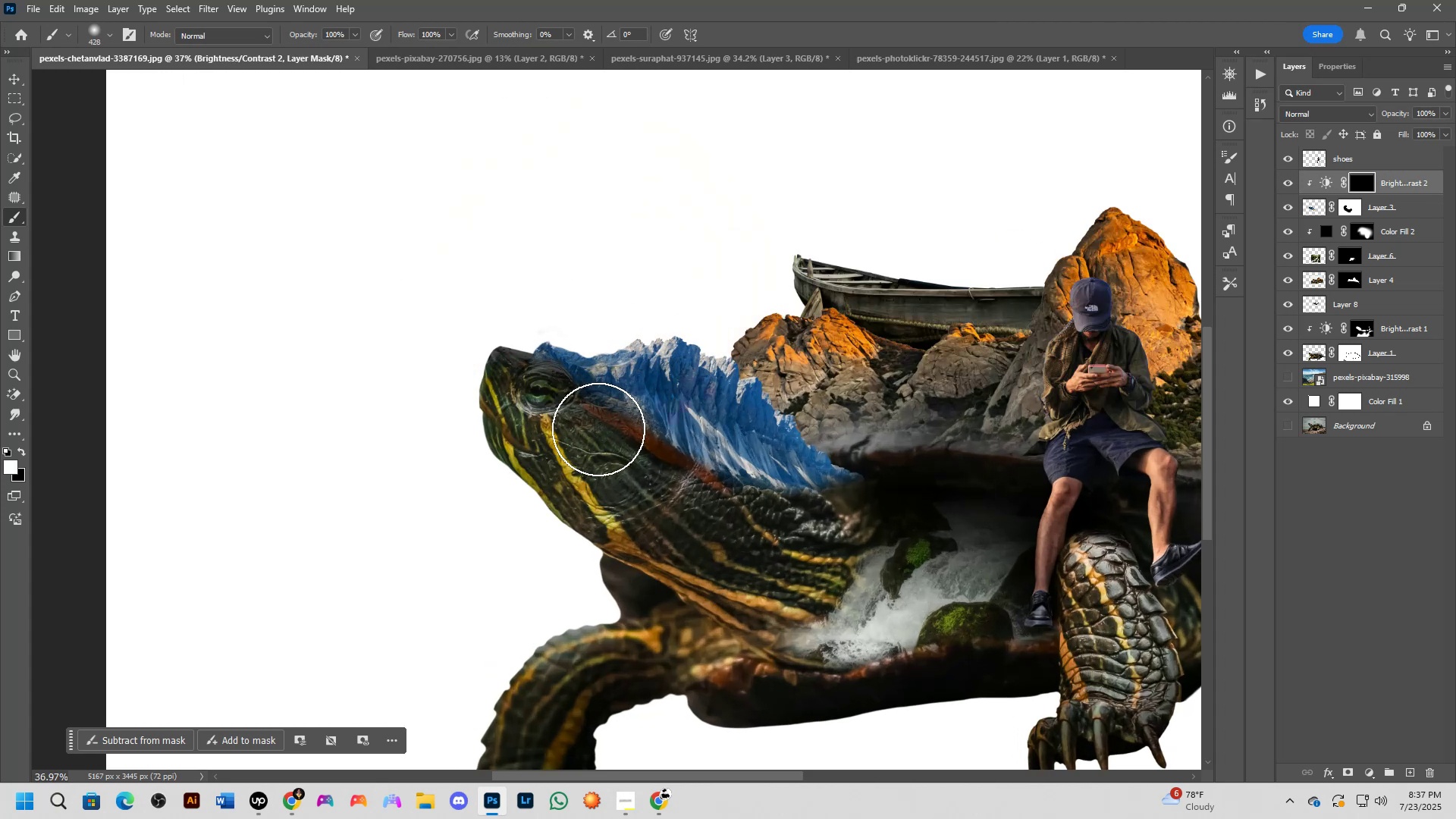 
left_click_drag(start_coordinate=[566, 316], to_coordinate=[659, 315])
 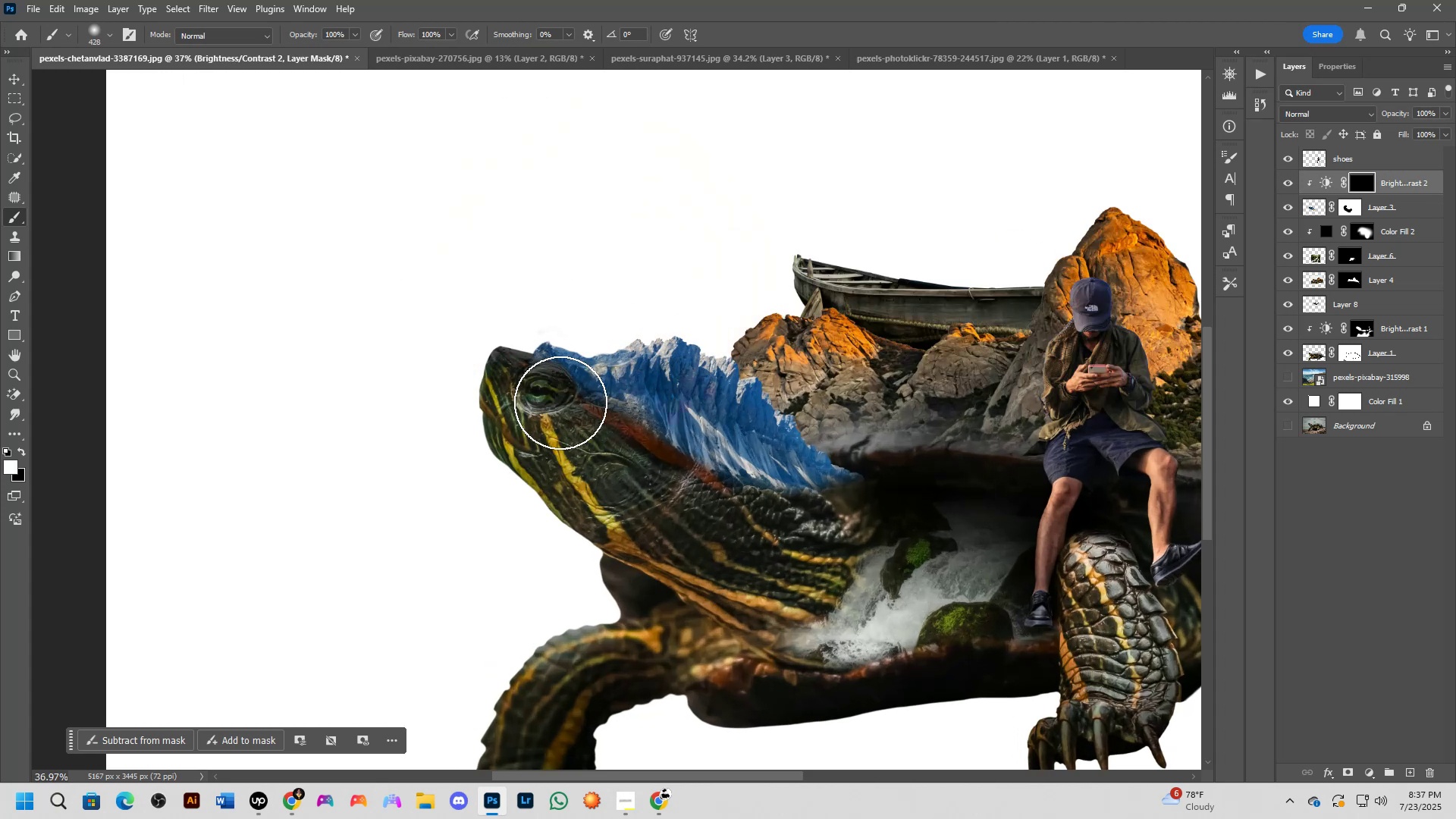 
left_click_drag(start_coordinate=[563, 410], to_coordinate=[809, 511])
 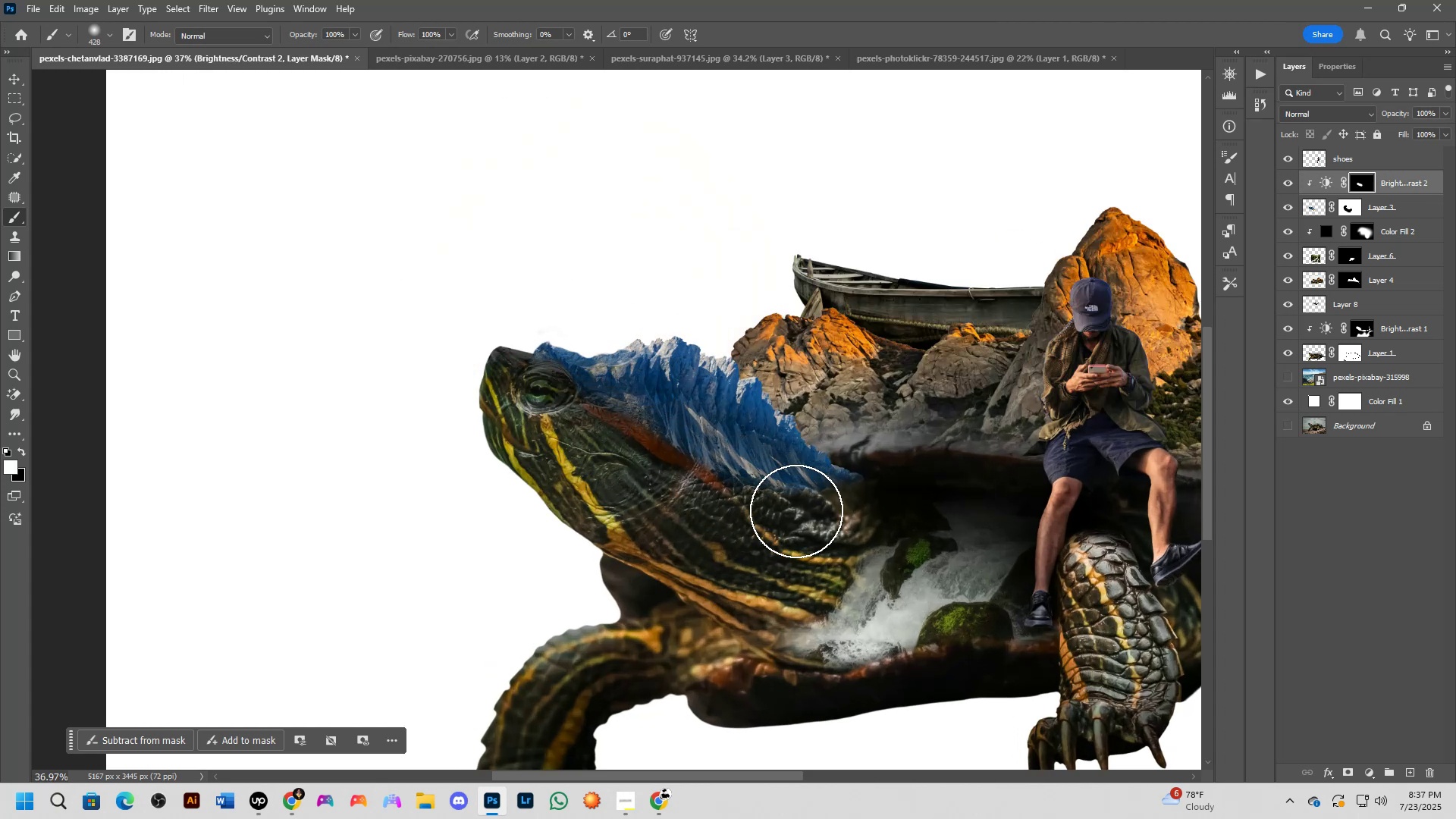 
scroll: coordinate [766, 491], scroll_direction: down, amount: 4.0
 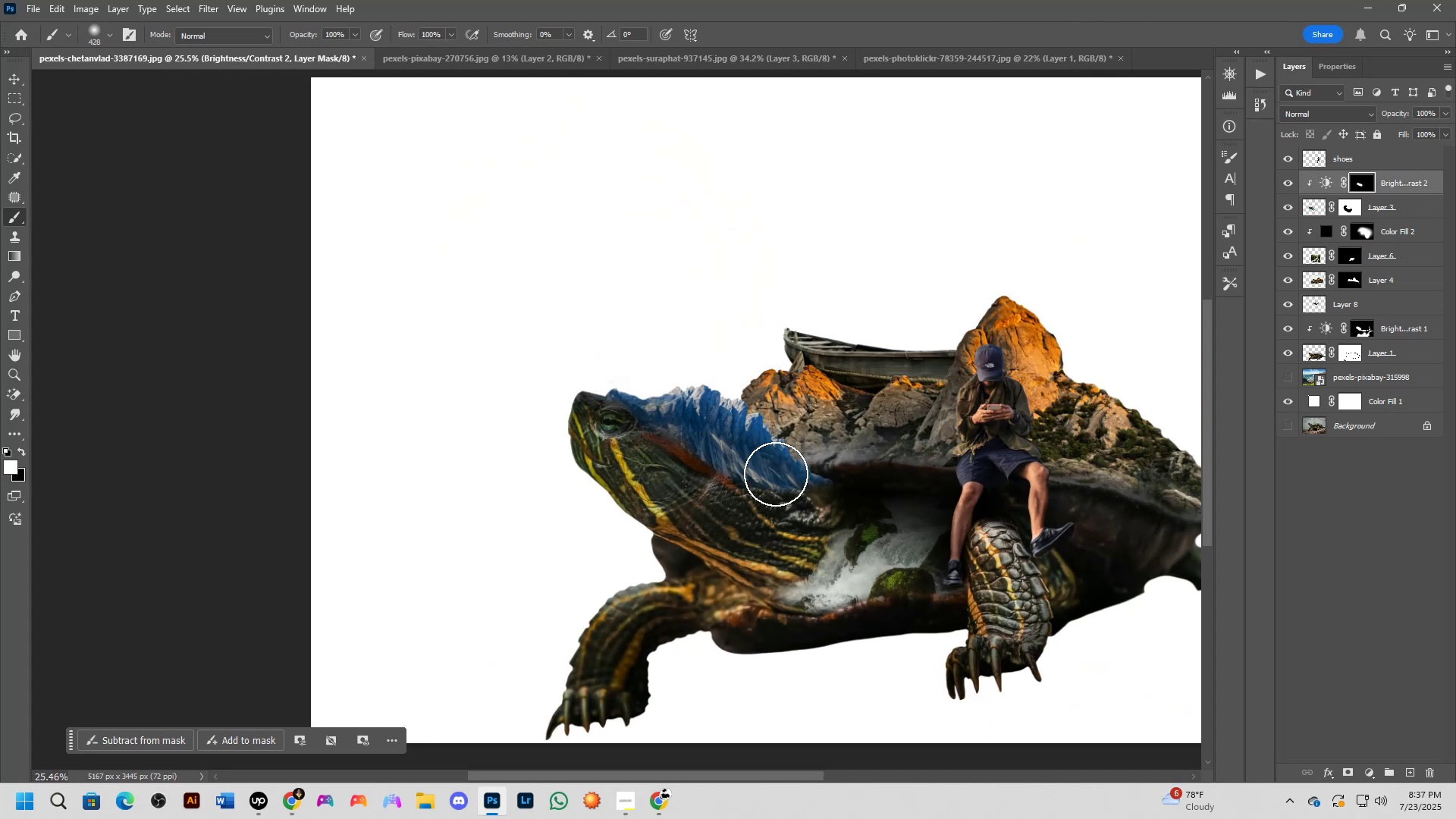 
hold_key(key=Space, duration=0.59)
 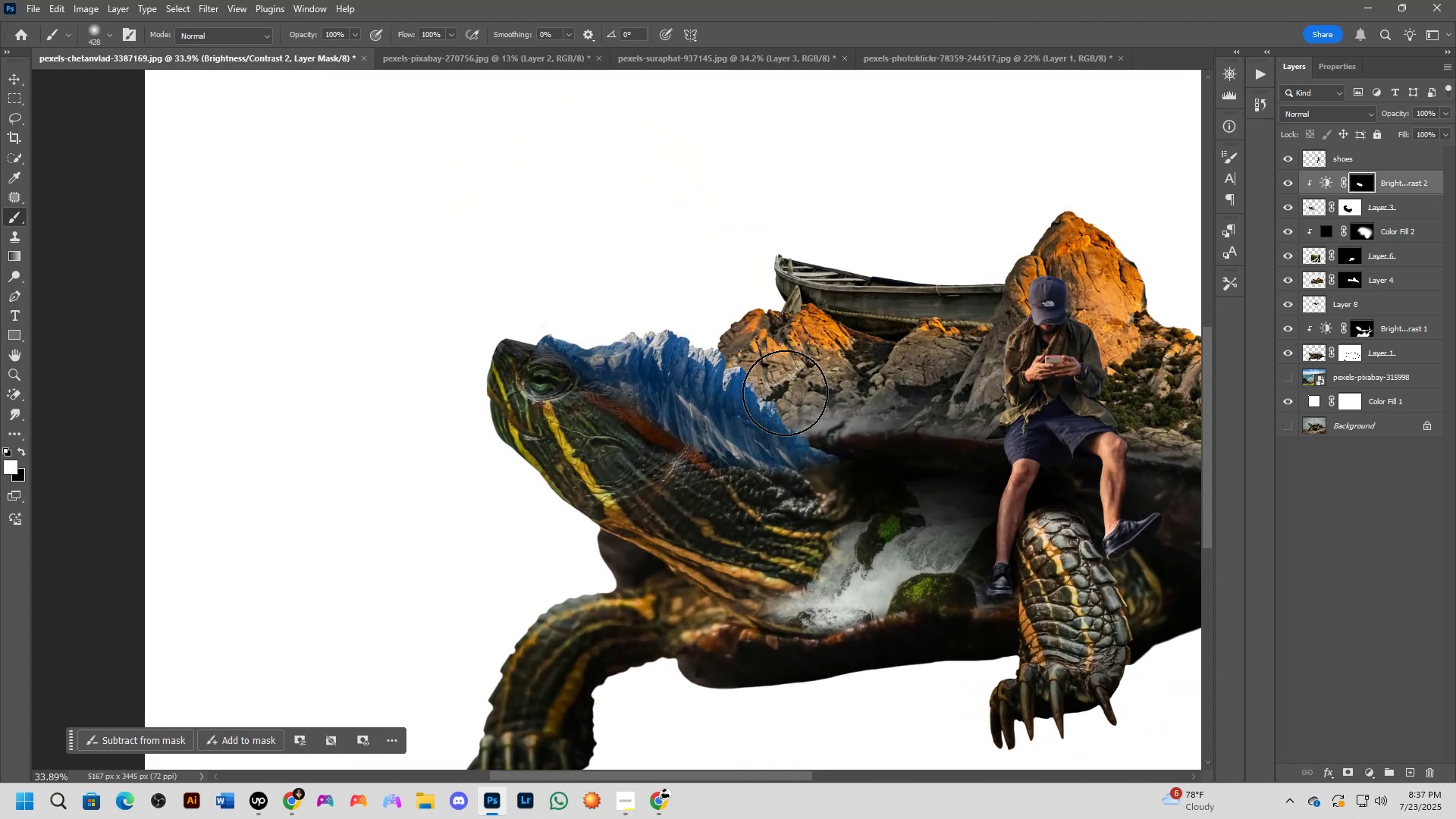 
left_click_drag(start_coordinate=[800, 422], to_coordinate=[795, 381])
 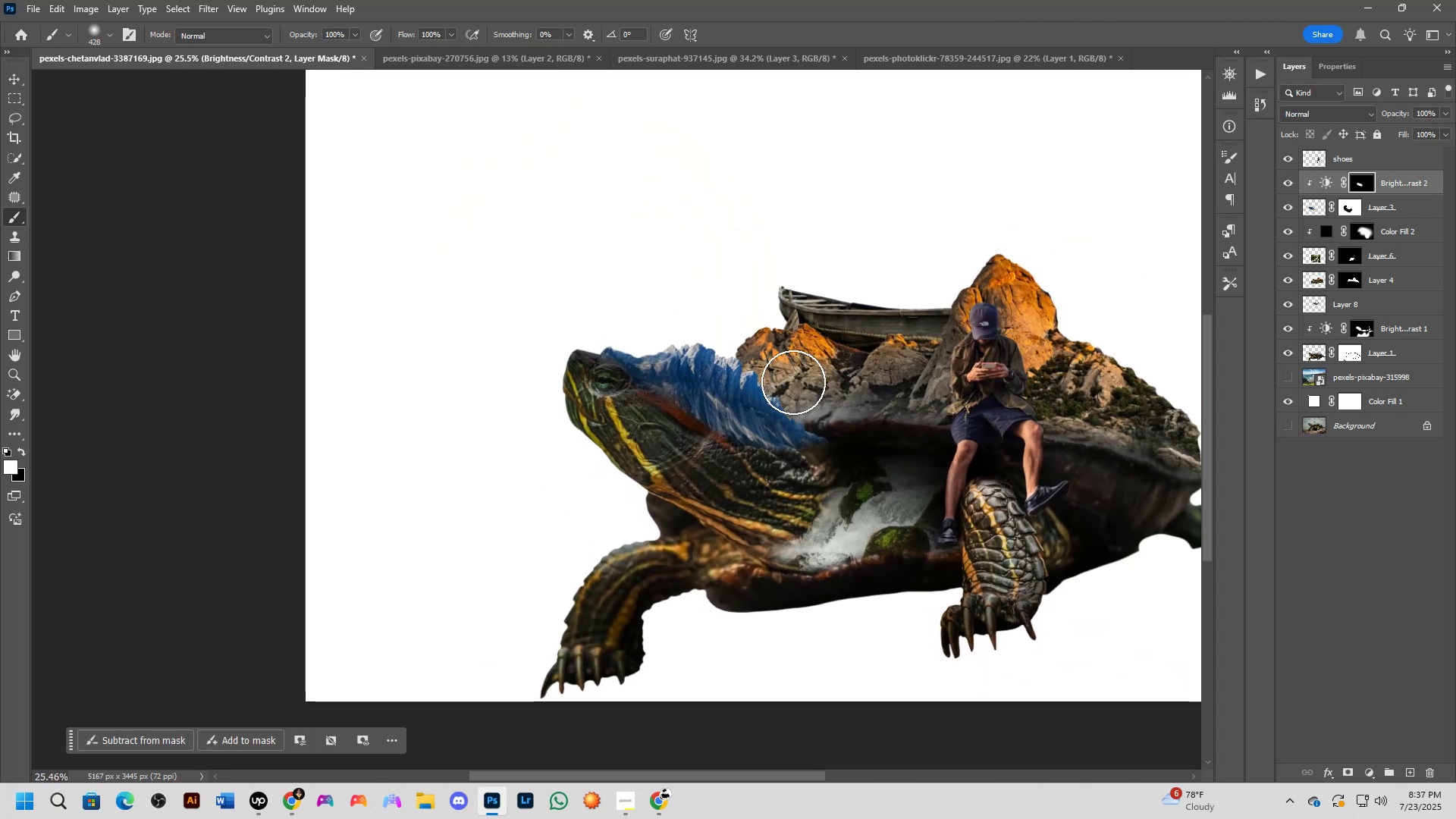 
scroll: coordinate [780, 414], scroll_direction: up, amount: 5.0
 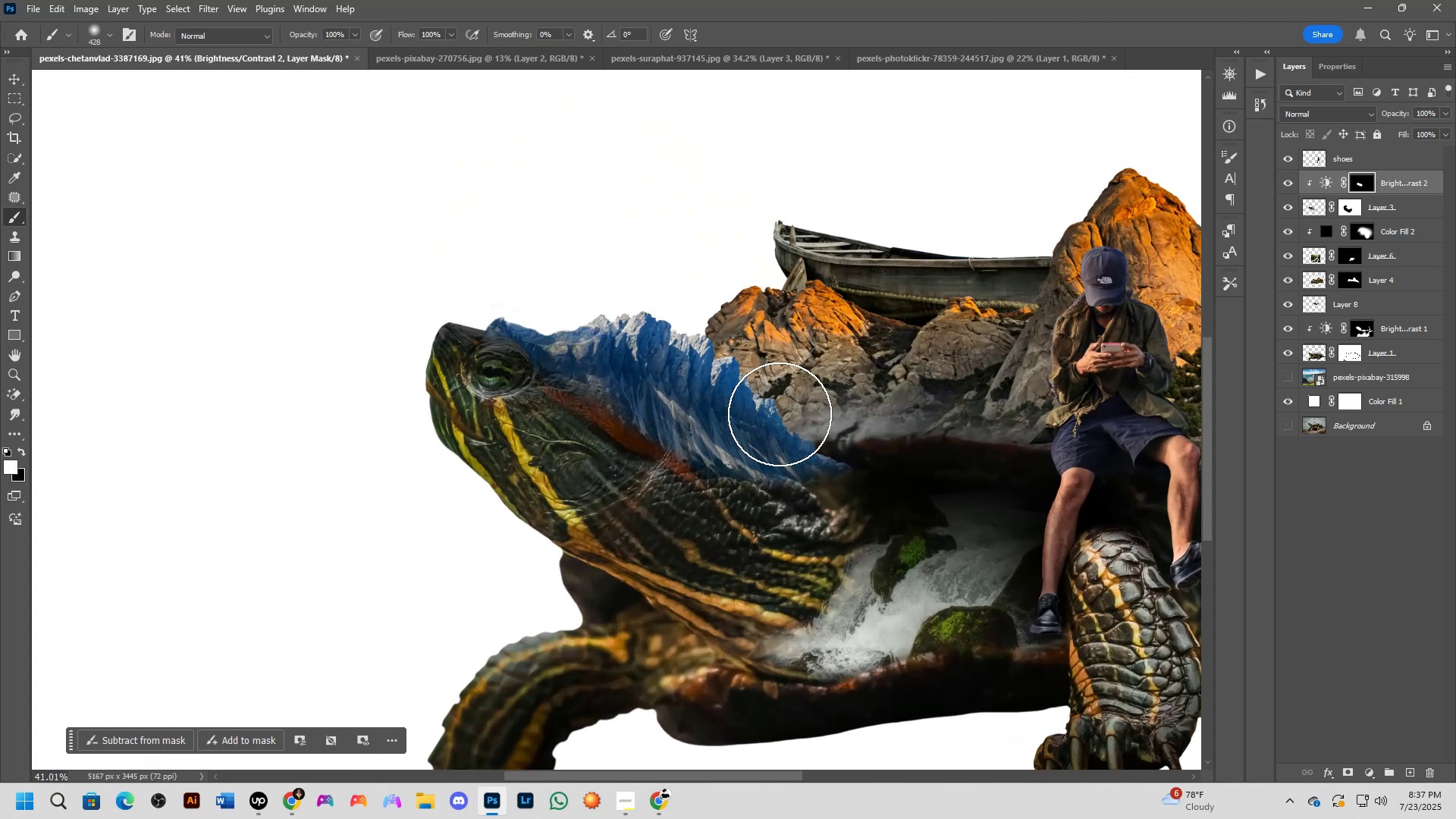 
key(Control+Z)
 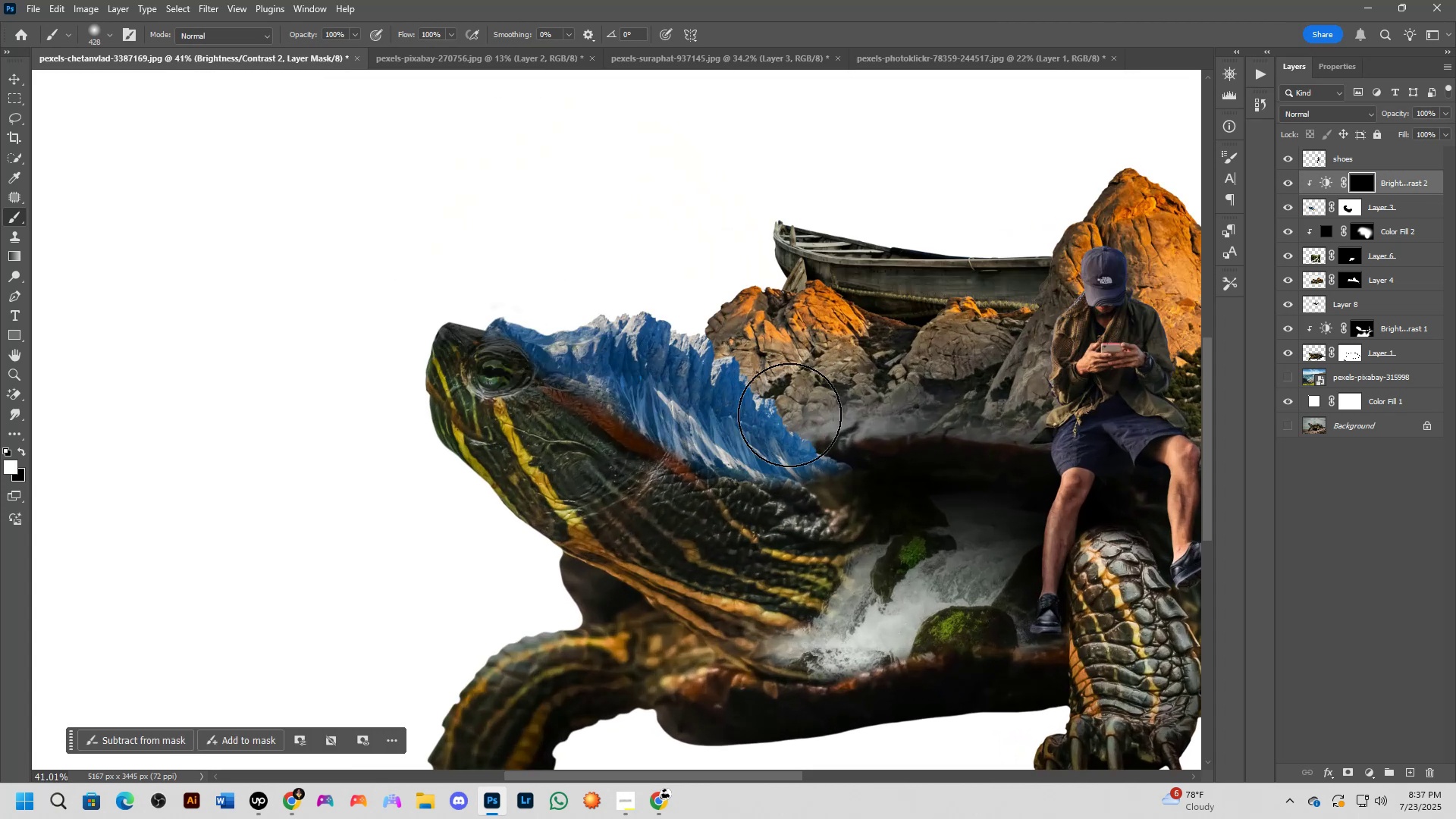 
hold_key(key=AltLeft, duration=0.41)
 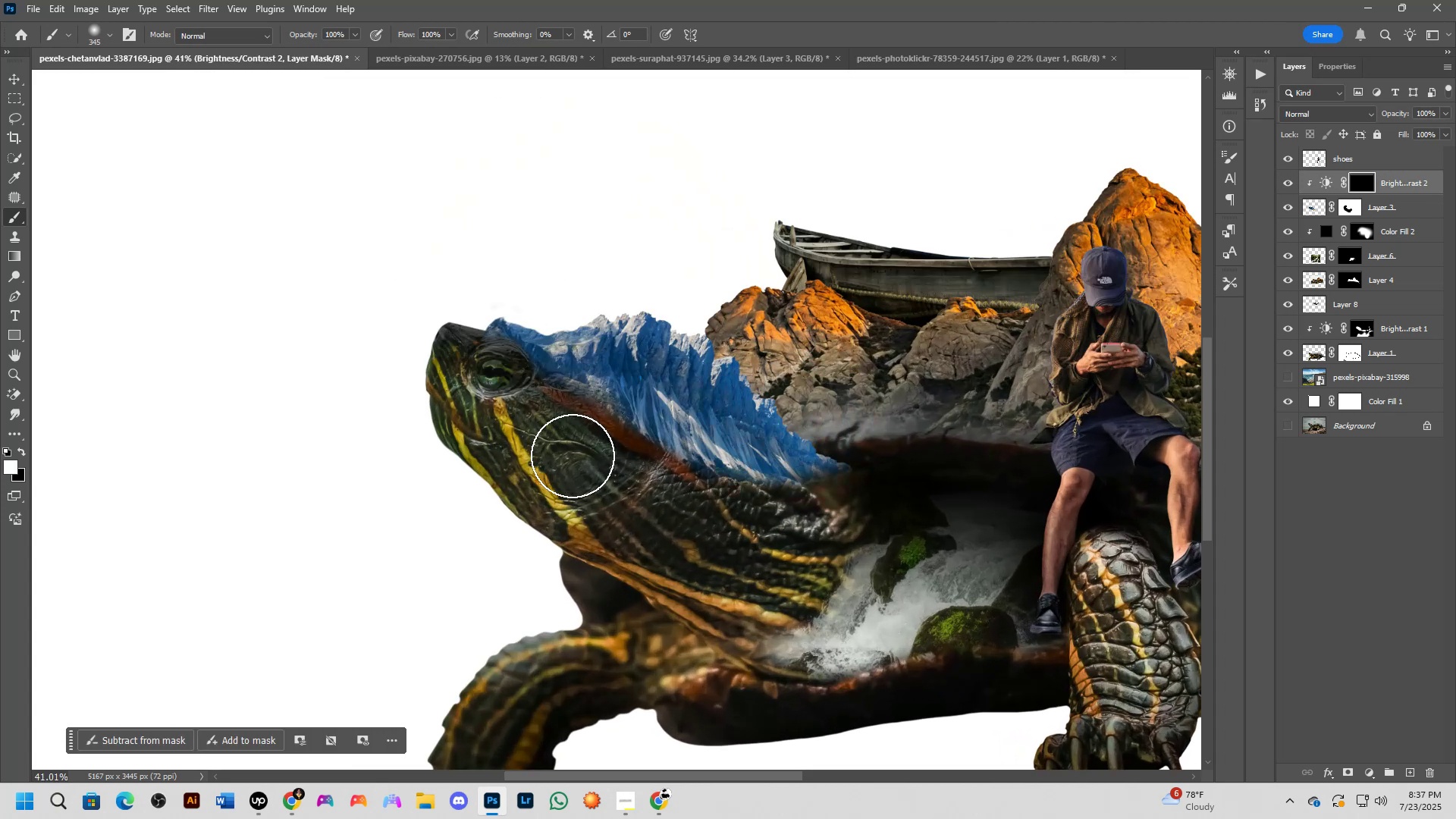 
type(xx)
 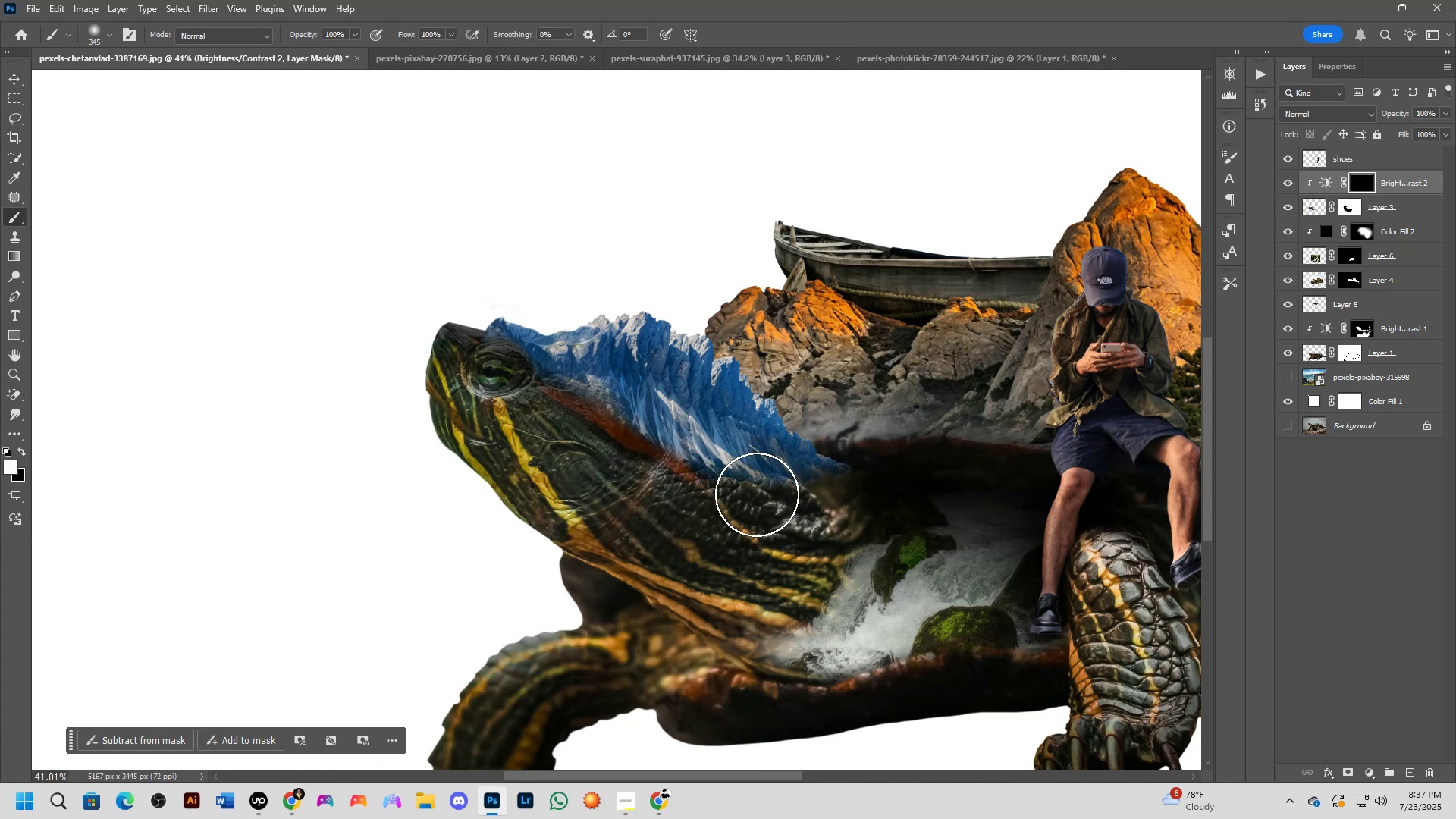 
left_click_drag(start_coordinate=[597, 433], to_coordinate=[814, 514])
 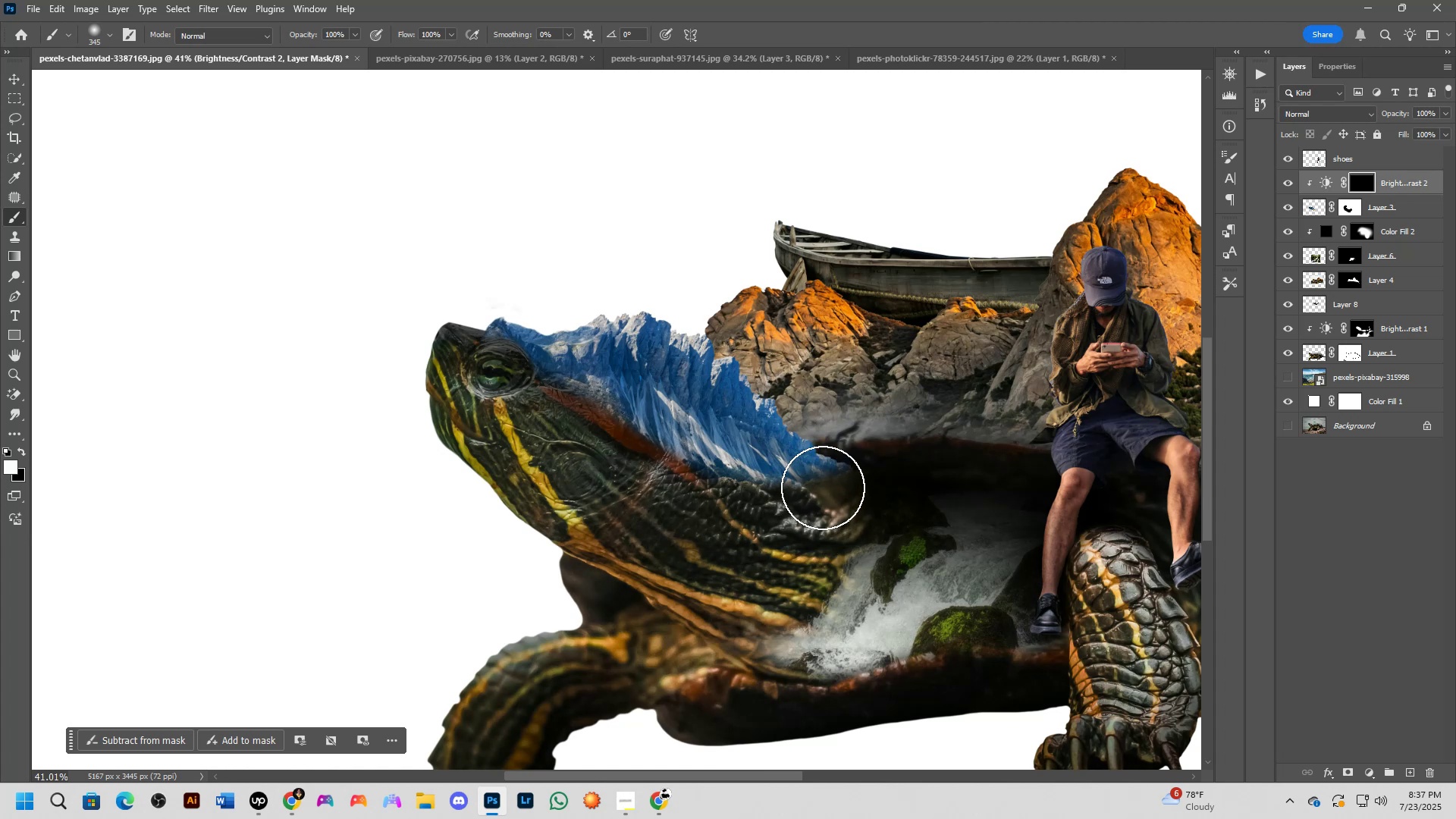 
left_click_drag(start_coordinate=[822, 486], to_coordinate=[461, 438])
 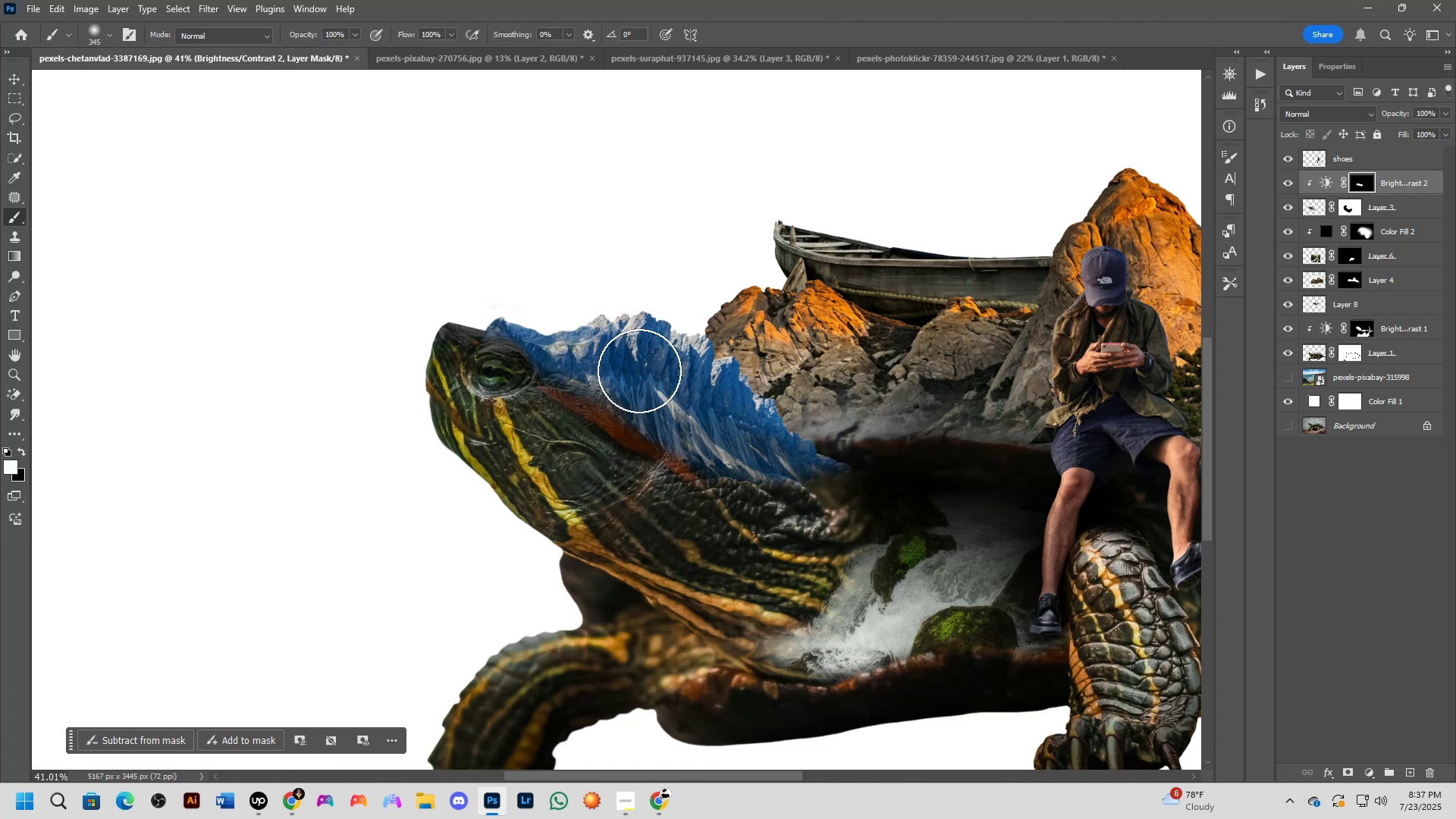 
hold_key(key=AltLeft, duration=0.37)
 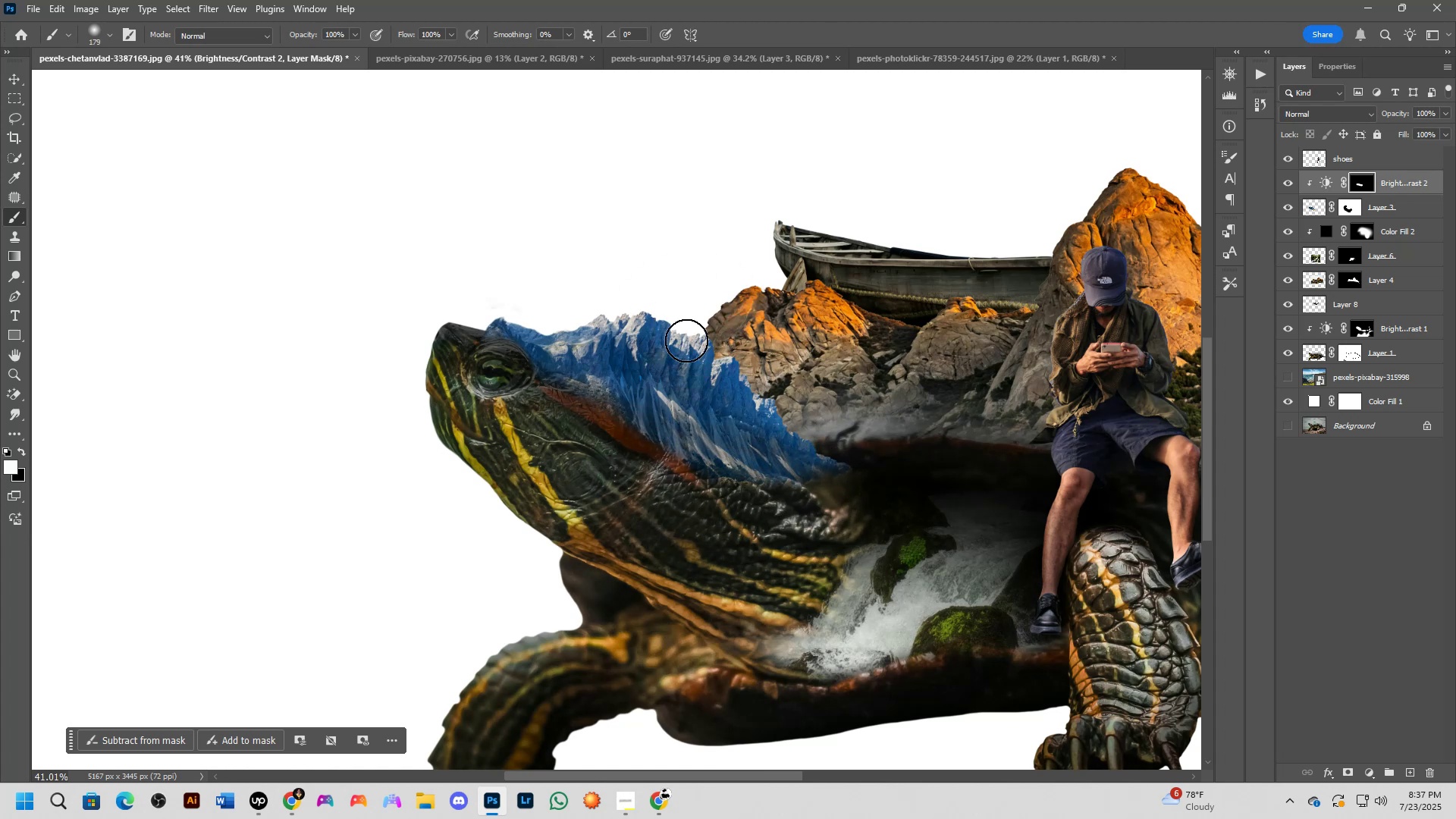 
scroll: coordinate [758, 370], scroll_direction: up, amount: 4.0
 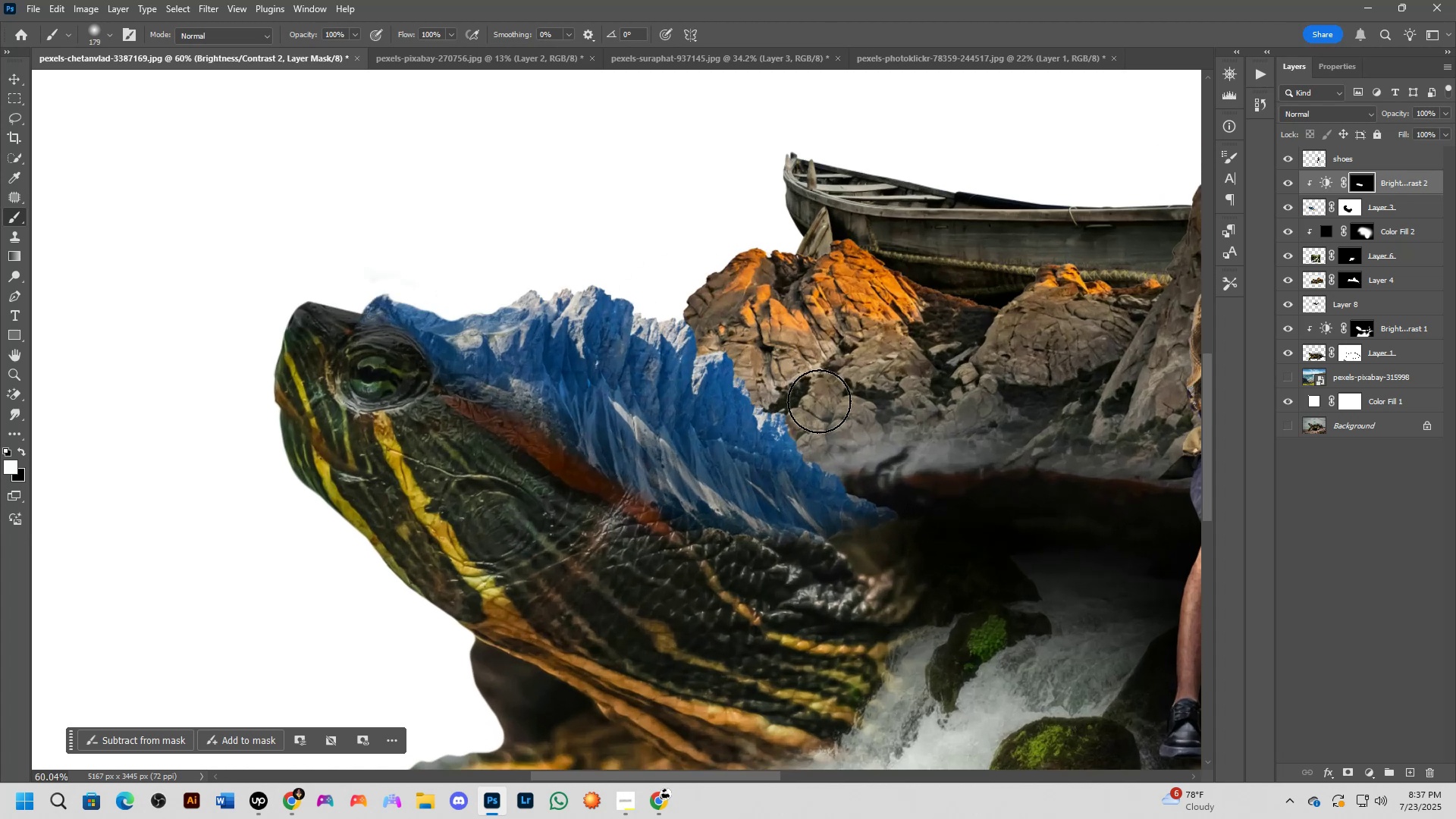 
hold_key(key=AltLeft, duration=0.33)
 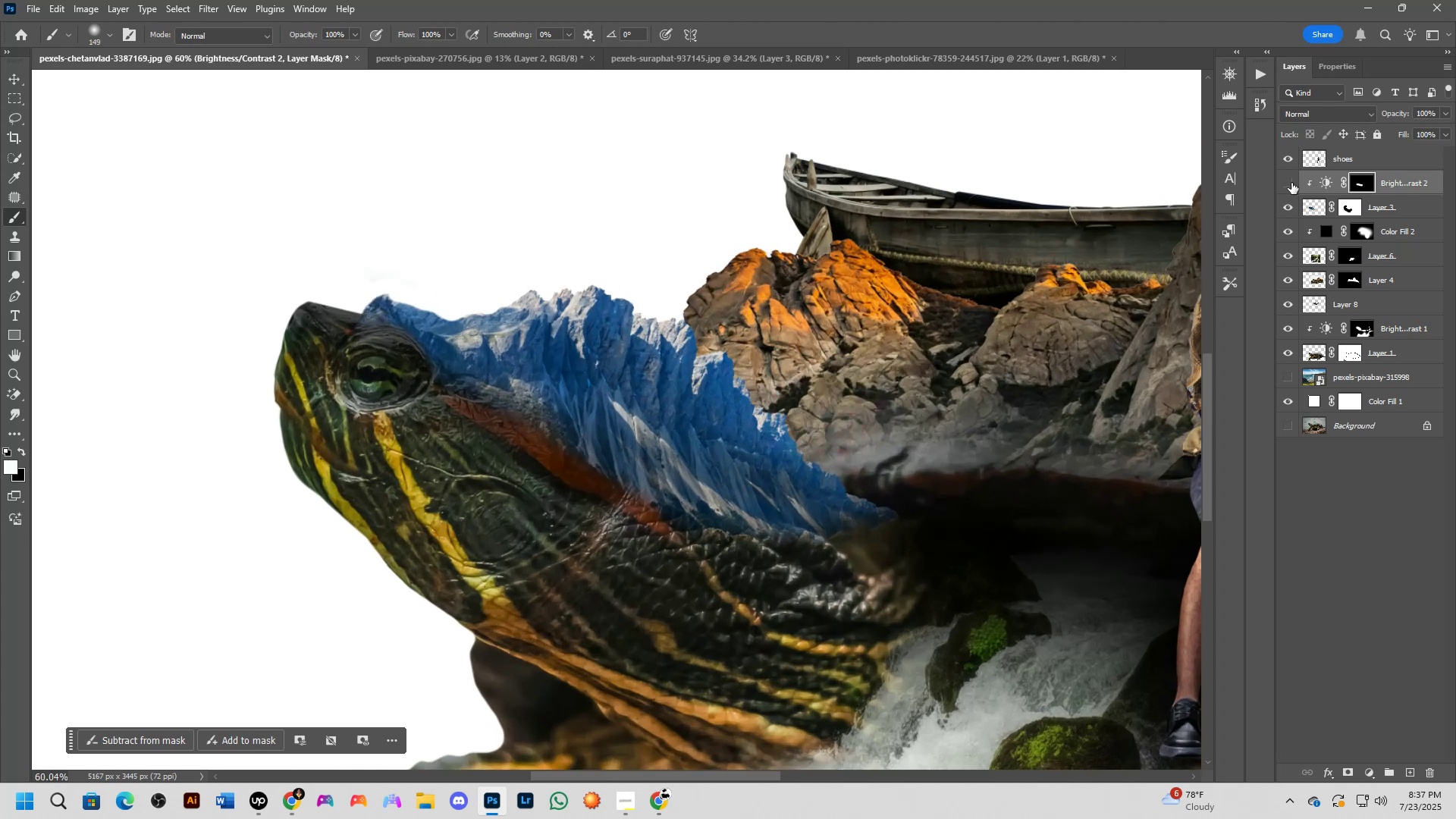 
double_click([1291, 183])
 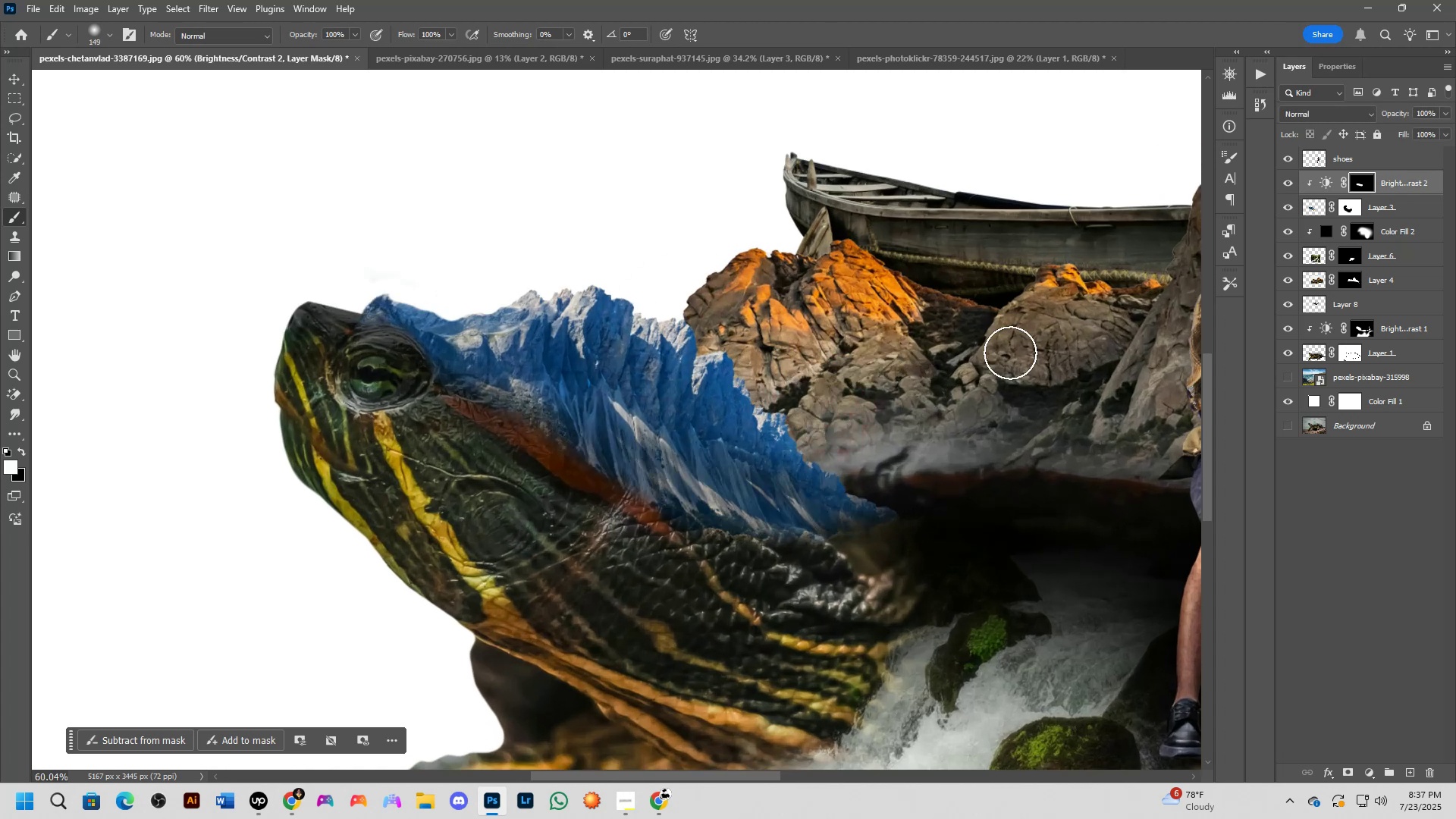 
scroll: coordinate [810, 410], scroll_direction: down, amount: 3.0
 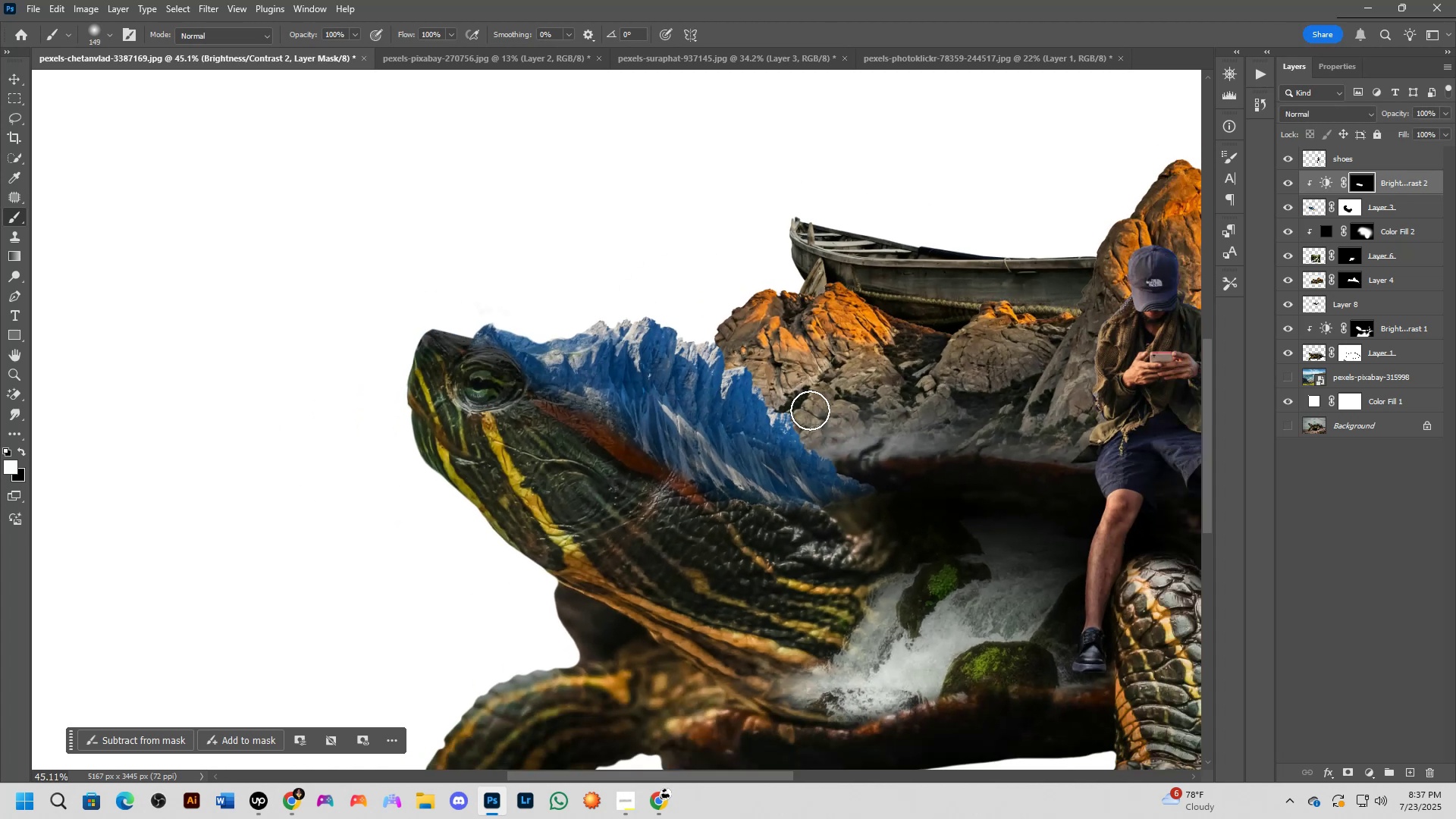 
hold_key(key=Space, duration=0.46)
 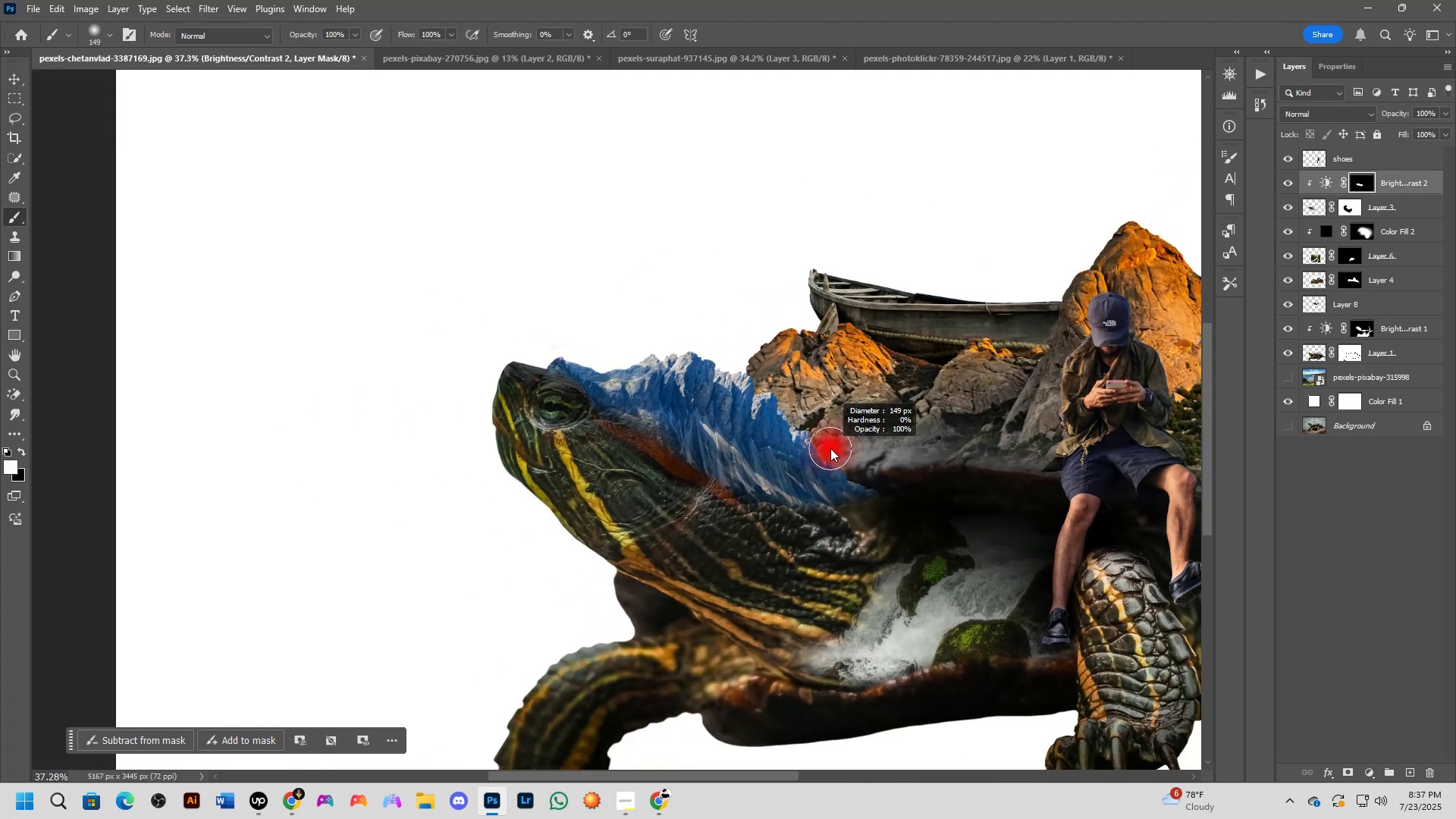 
left_click_drag(start_coordinate=[808, 406], to_coordinate=[828, 425])
 